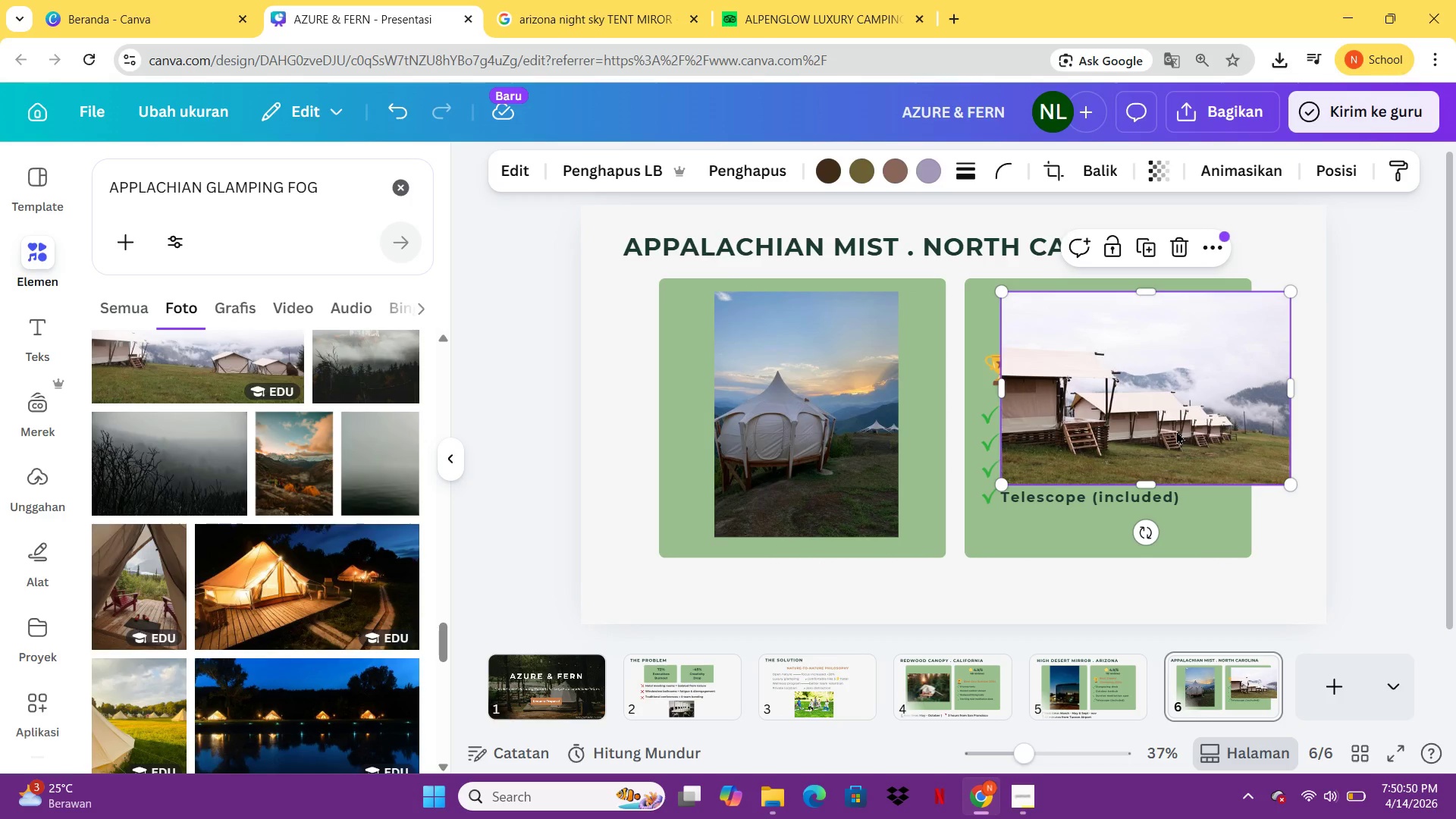 
wait(12.41)
 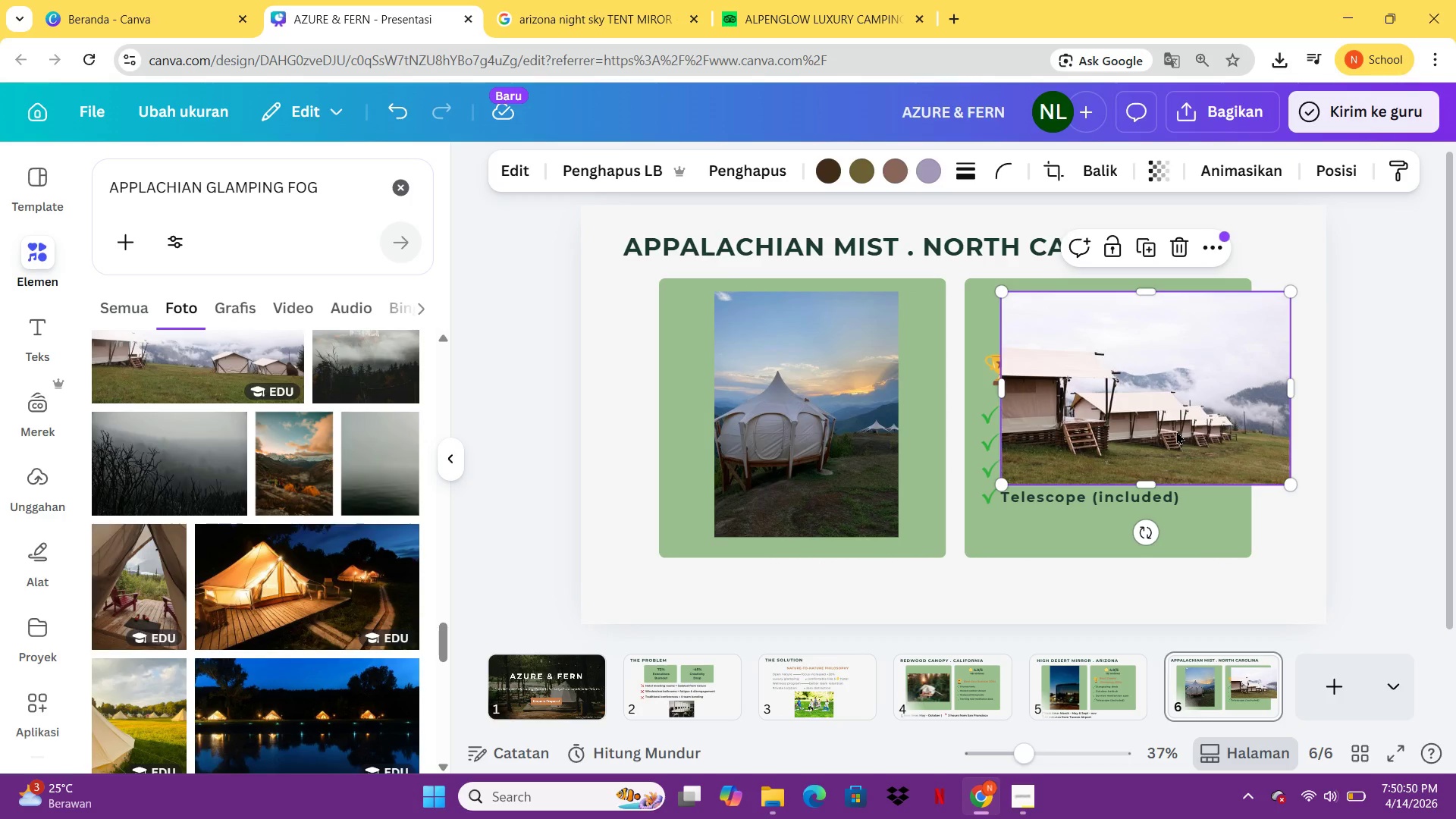 
left_click([1098, 387])
 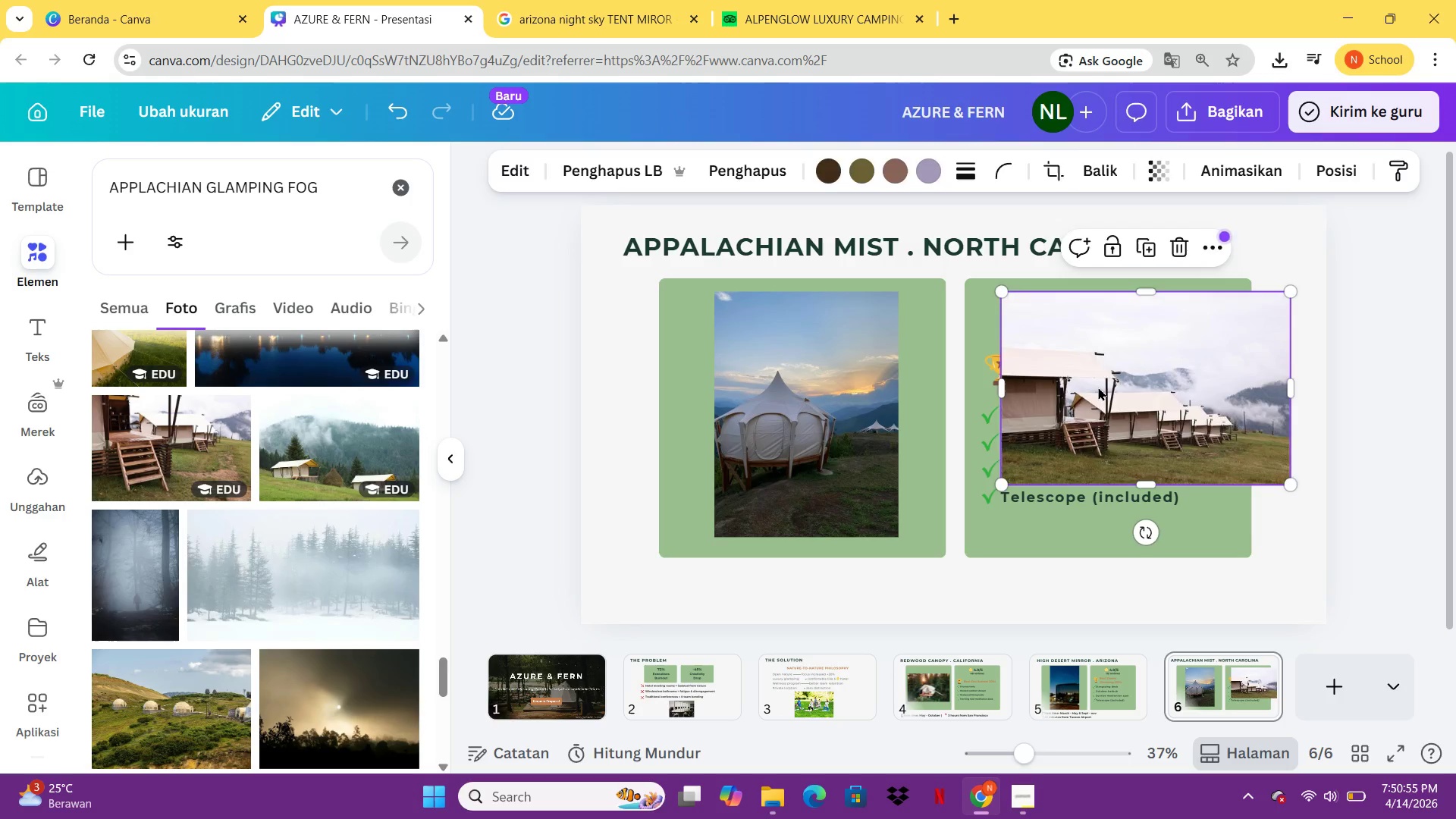 
key(Delete)
 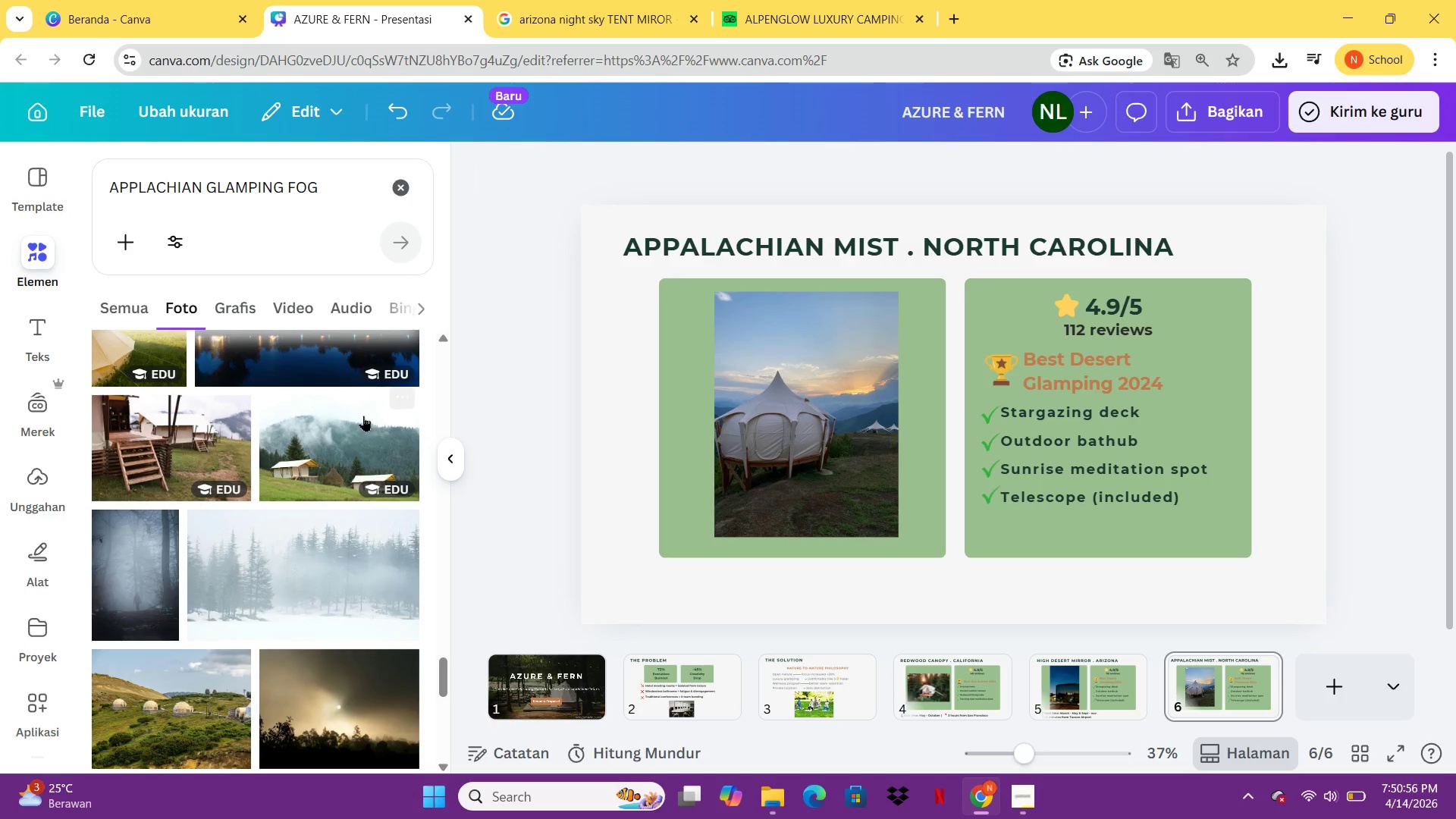 
left_click([356, 432])
 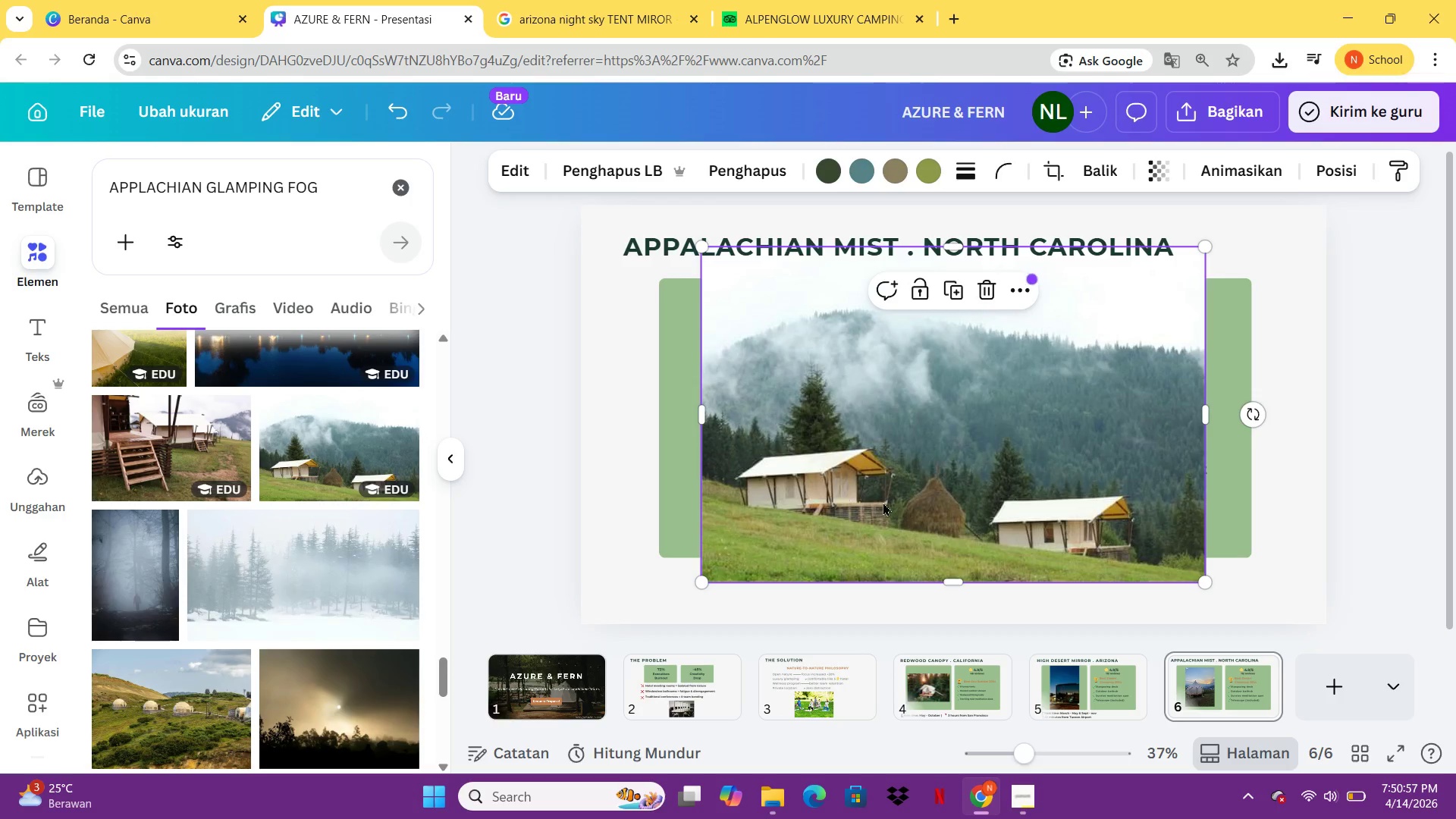 
left_click_drag(start_coordinate=[891, 504], to_coordinate=[1091, 537])
 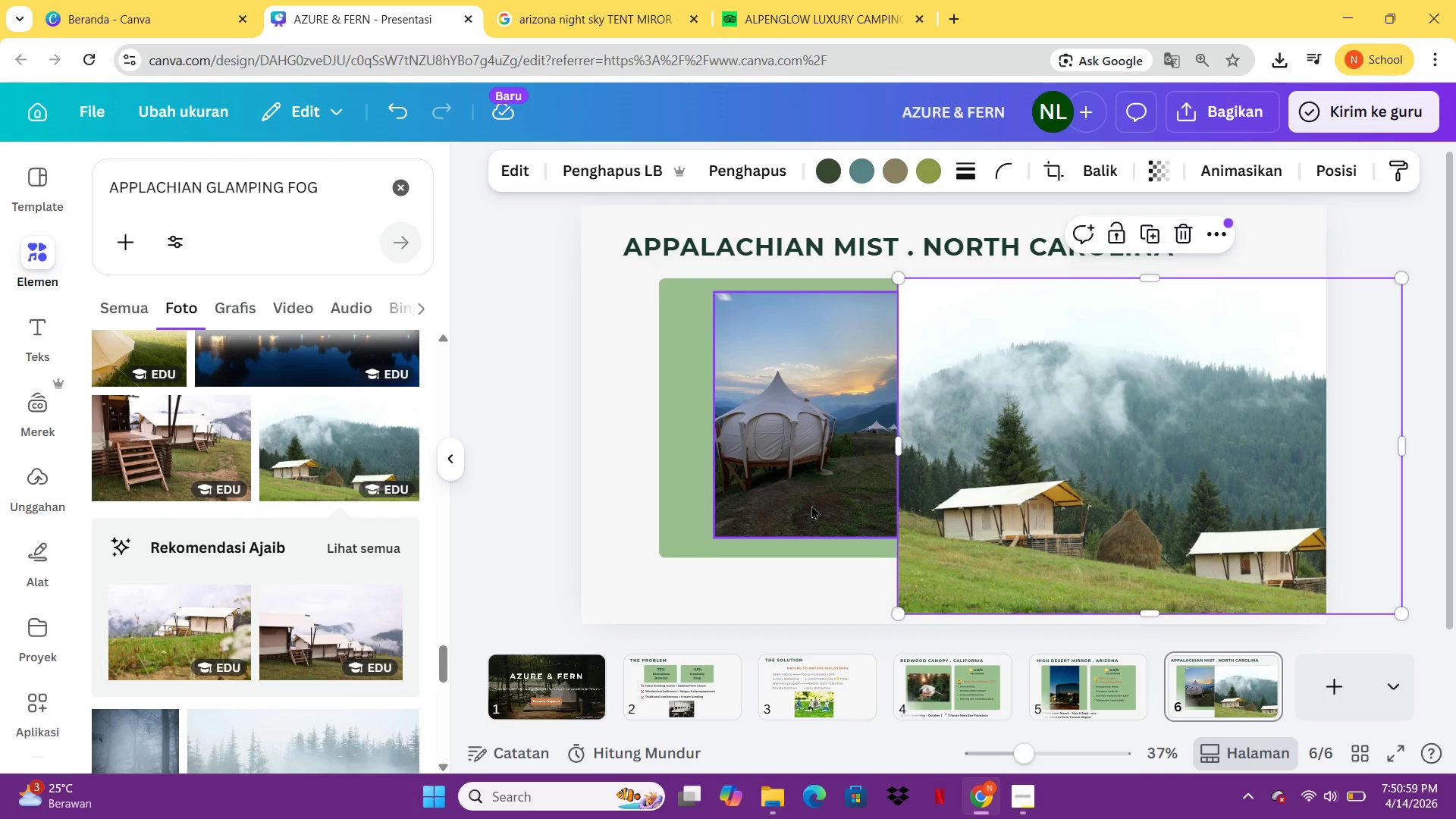 
left_click([803, 501])
 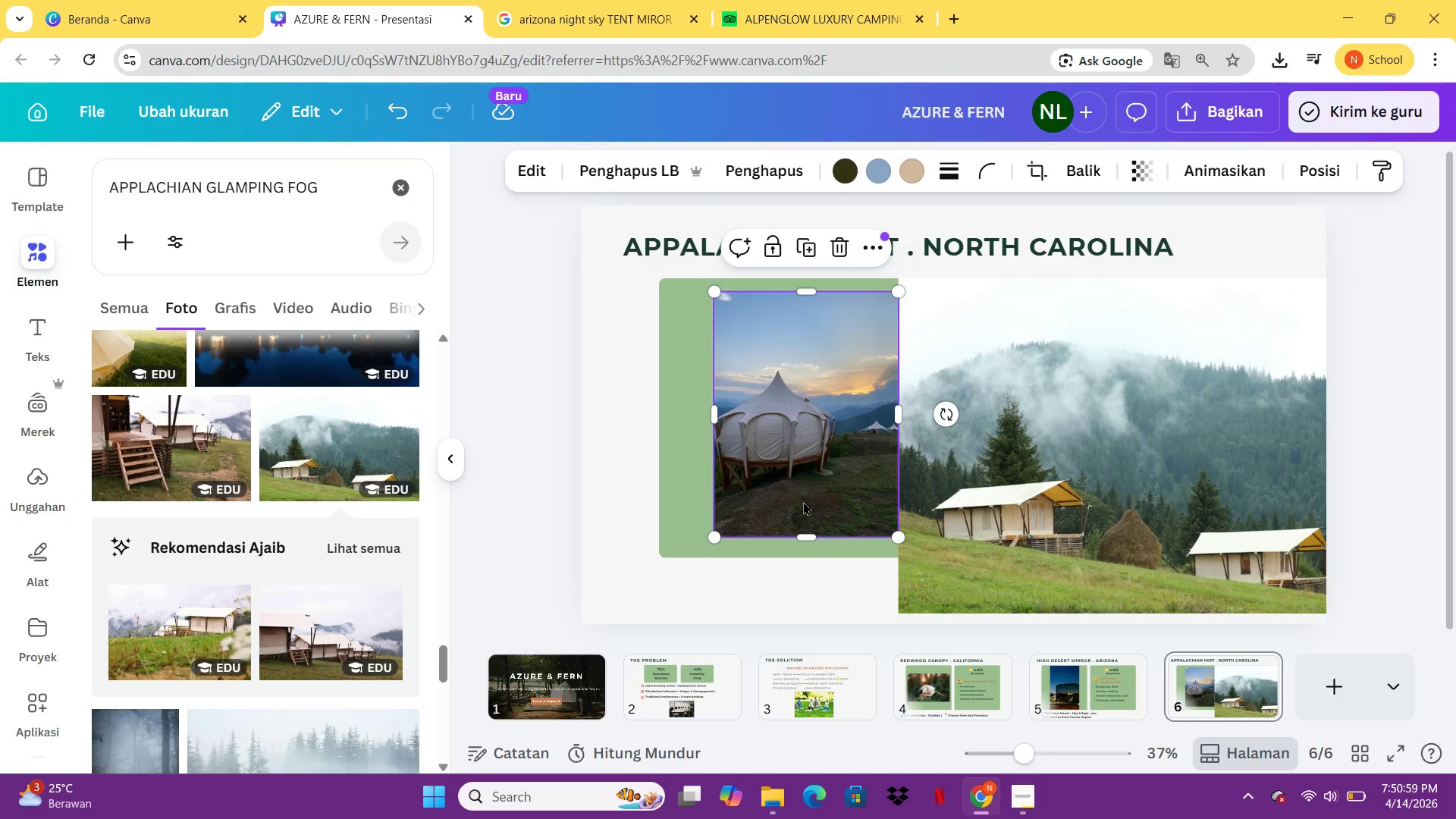 
key(Delete)
 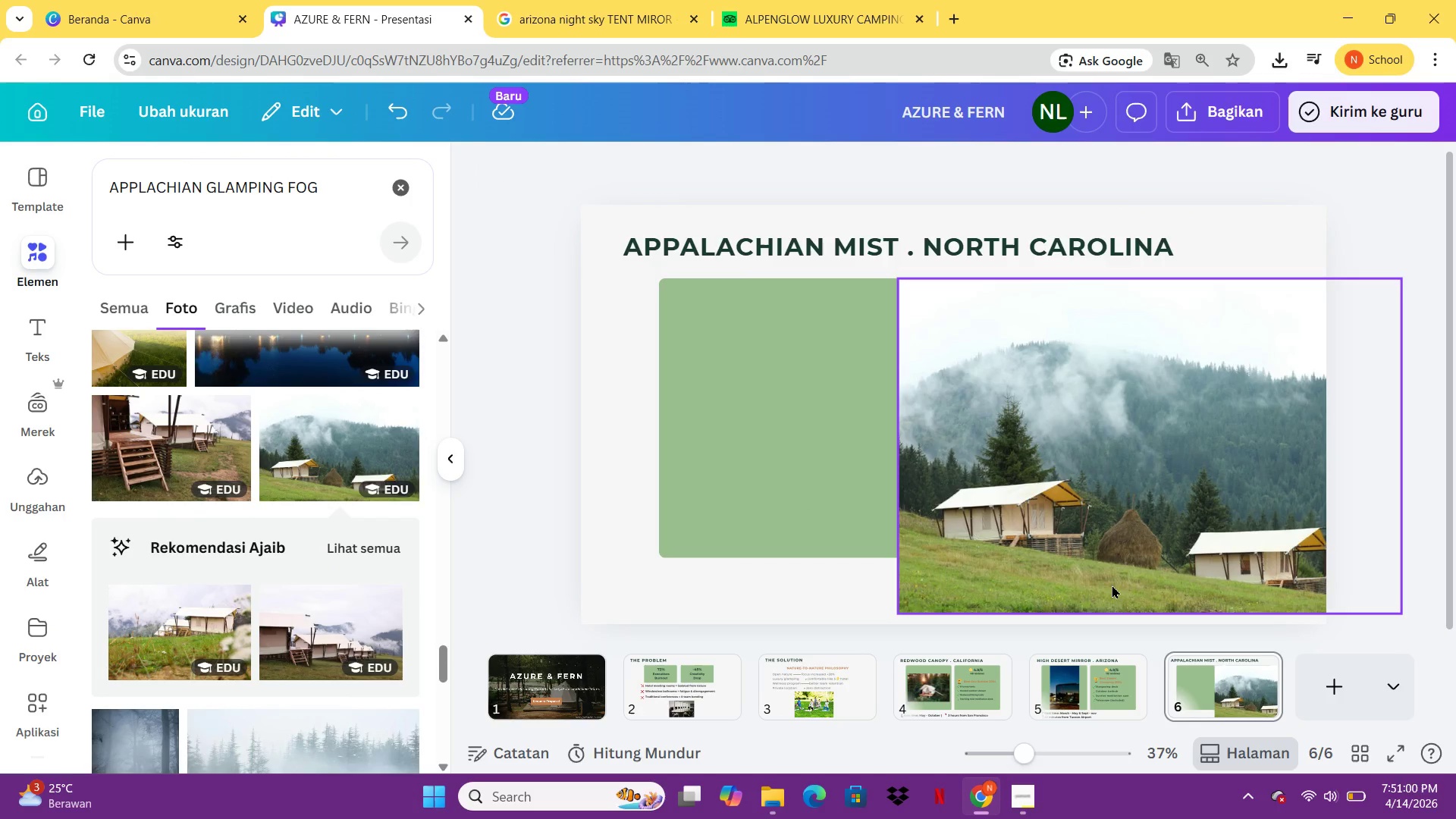 
left_click_drag(start_coordinate=[1113, 583], to_coordinate=[906, 544])
 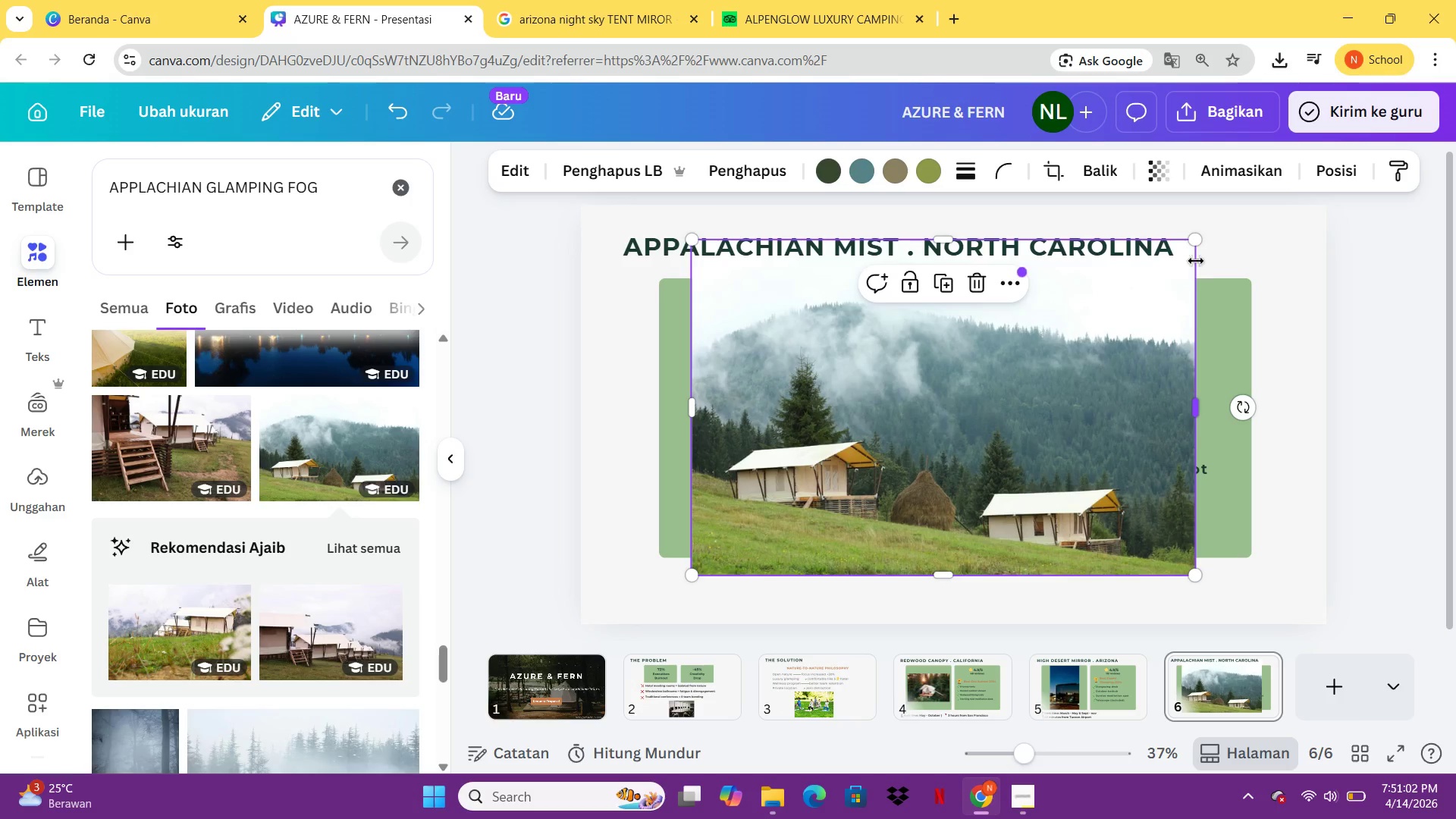 
left_click_drag(start_coordinate=[1202, 240], to_coordinate=[987, 423])
 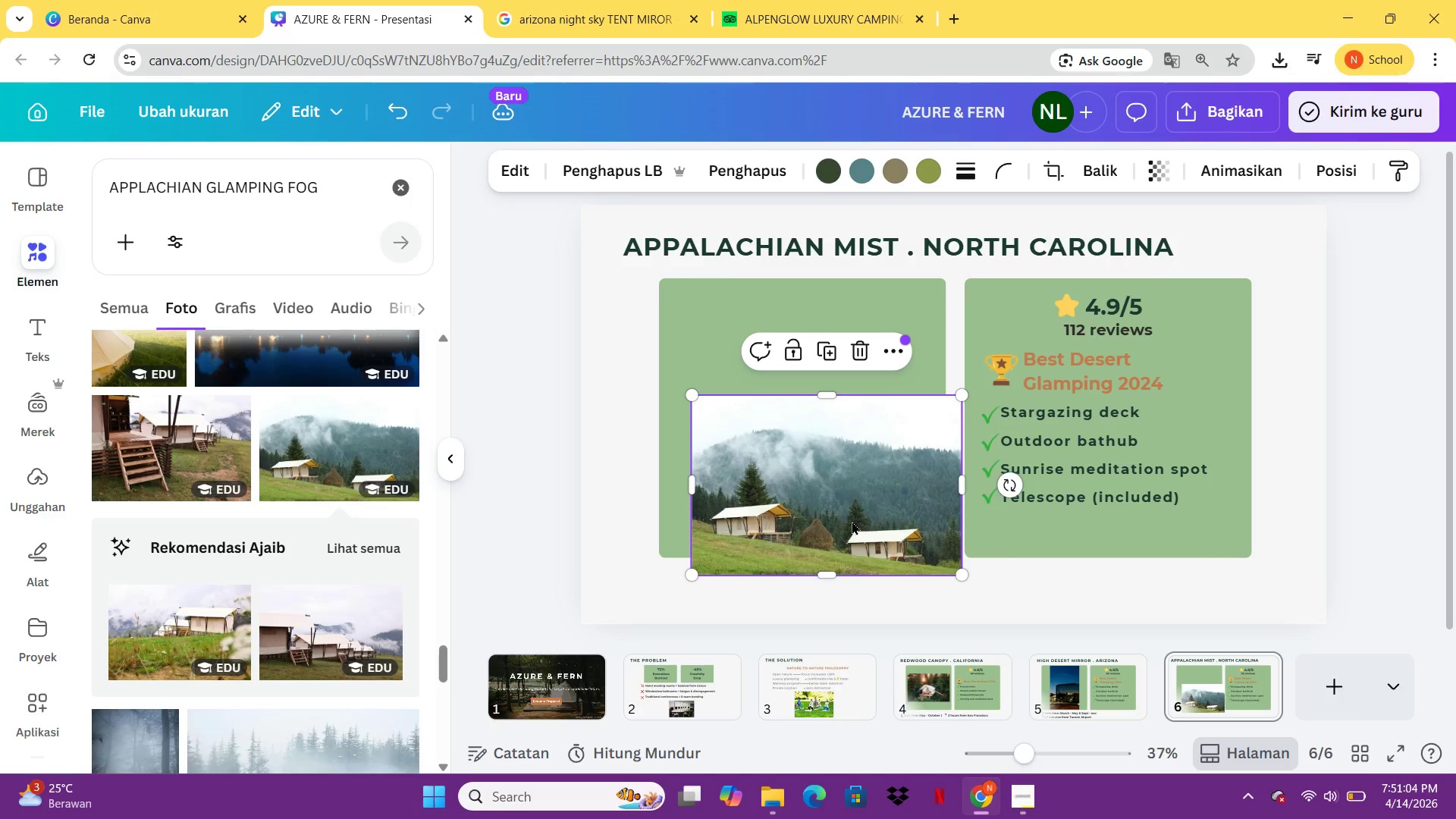 
left_click_drag(start_coordinate=[852, 521], to_coordinate=[827, 460])
 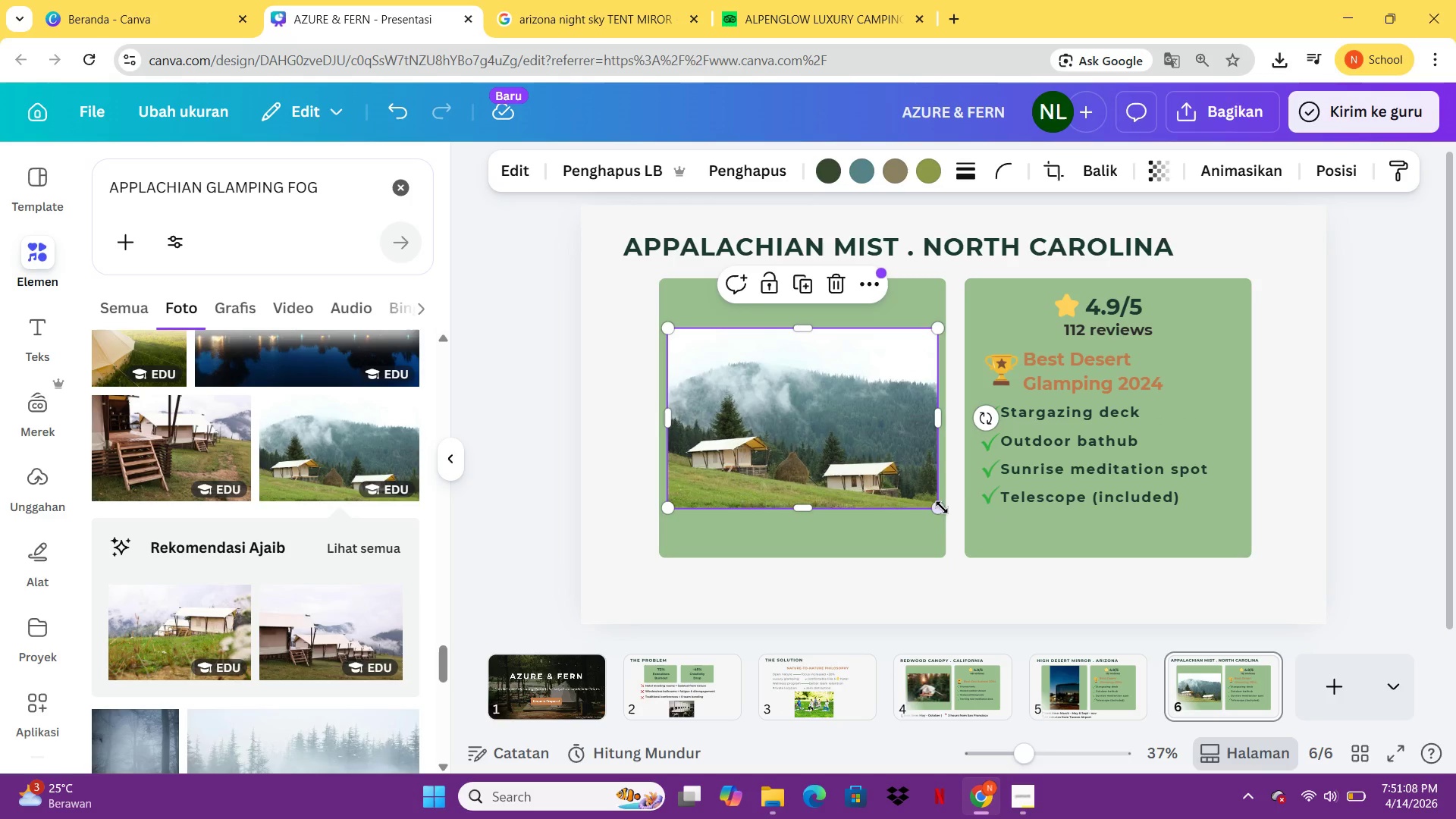 
left_click([941, 507])
 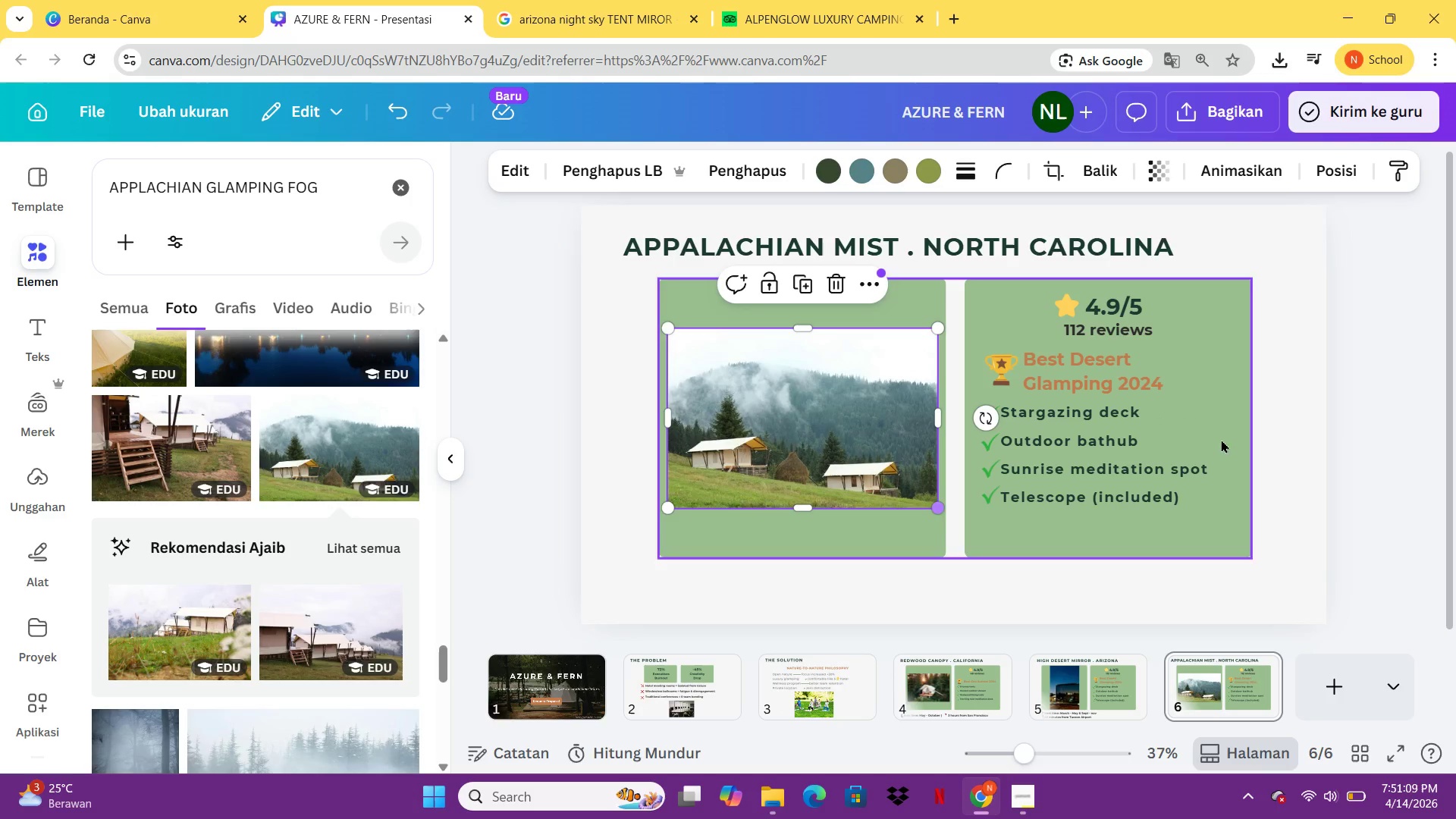 
left_click([1377, 419])
 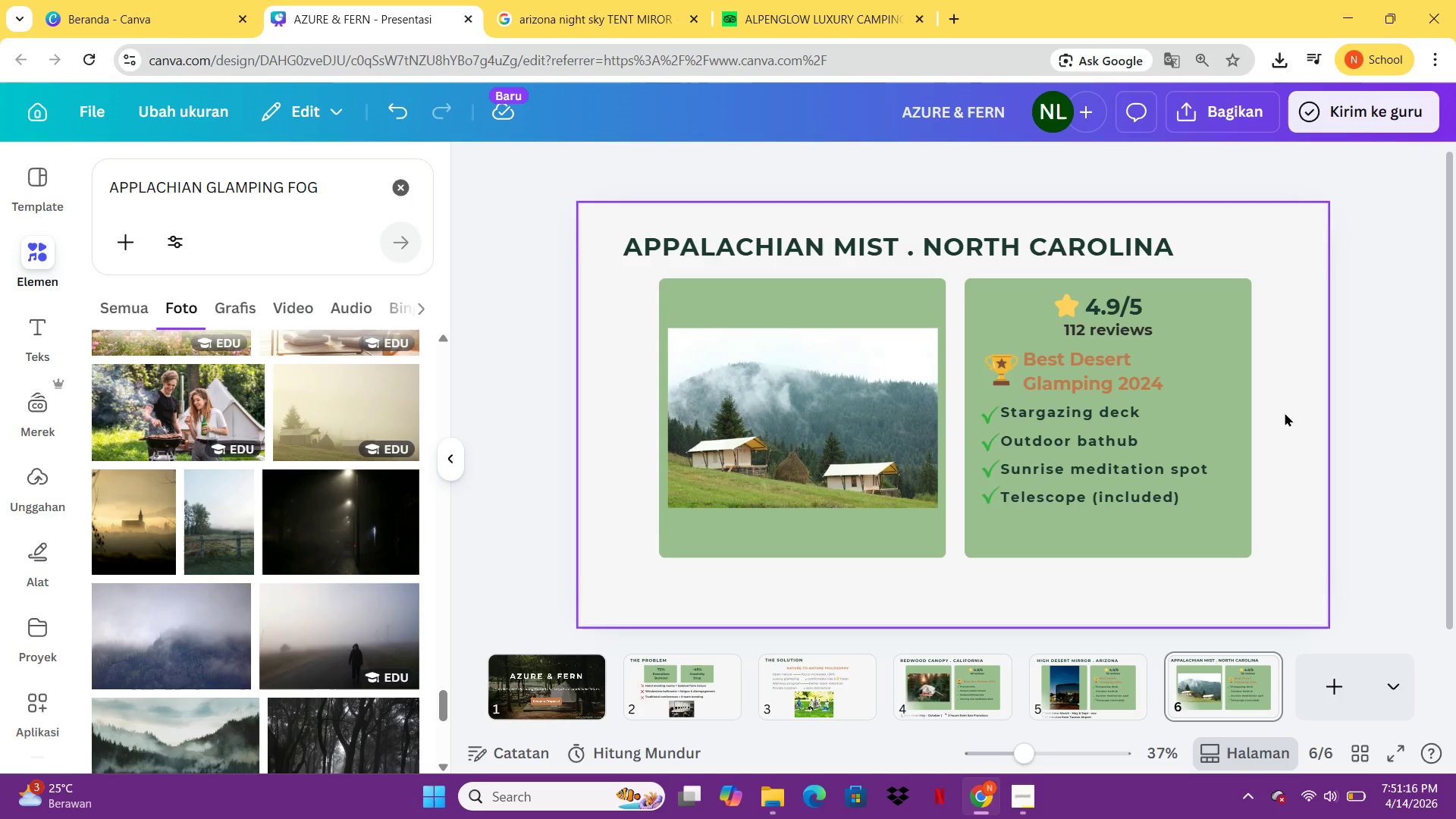 
wait(11.8)
 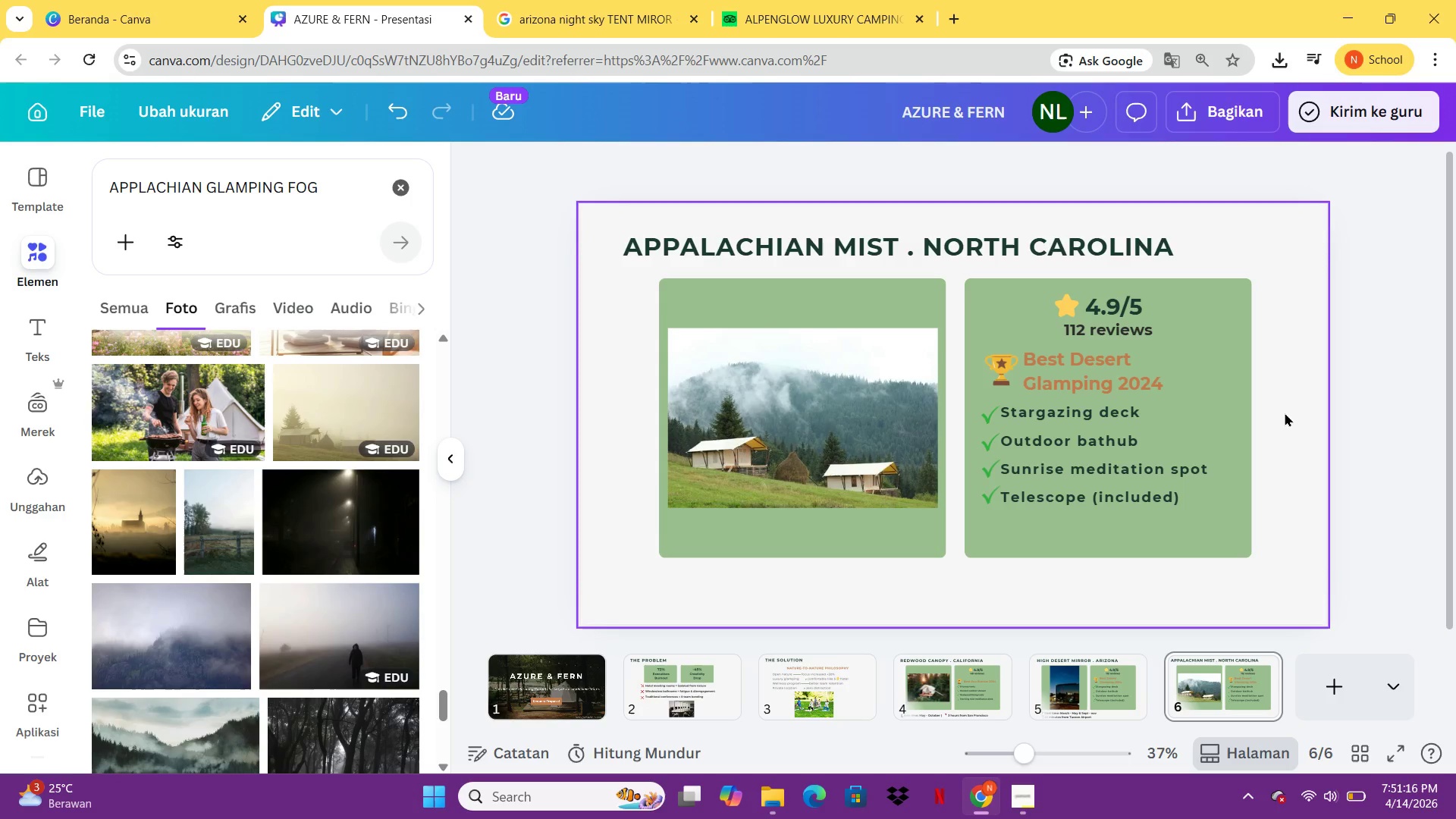 
double_click([1121, 328])
 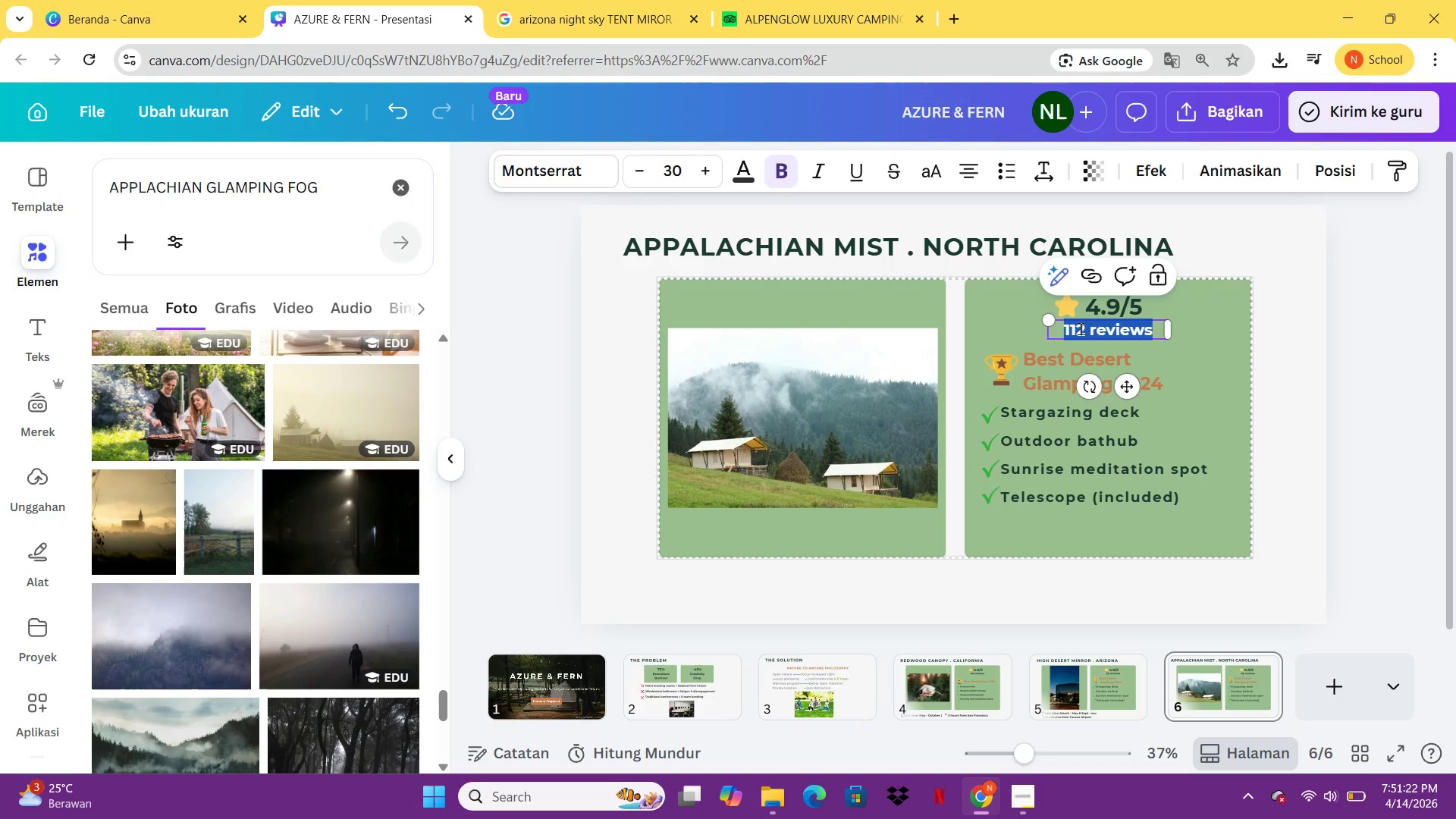 
left_click([1081, 328])
 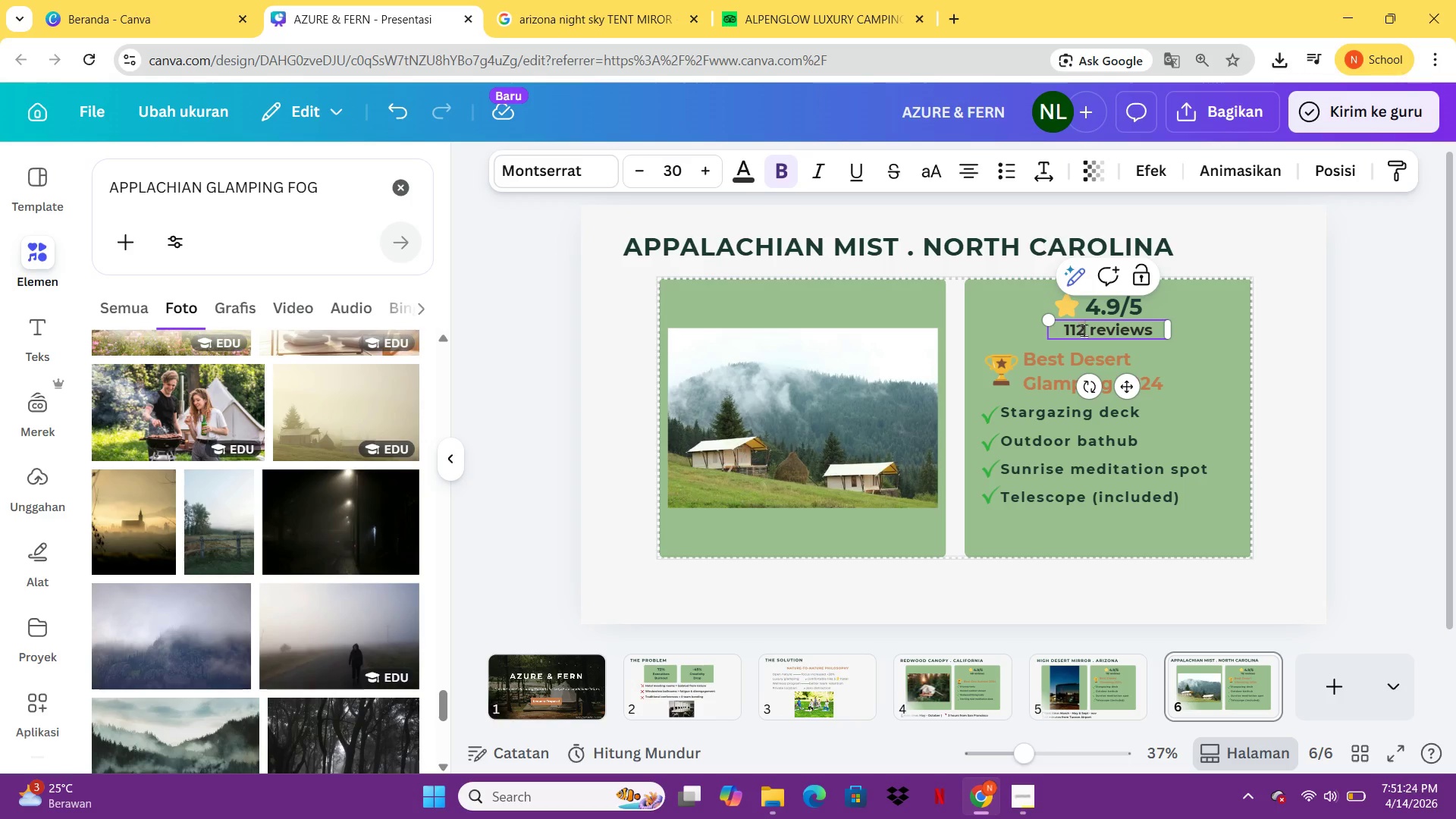 
left_click([1088, 331])
 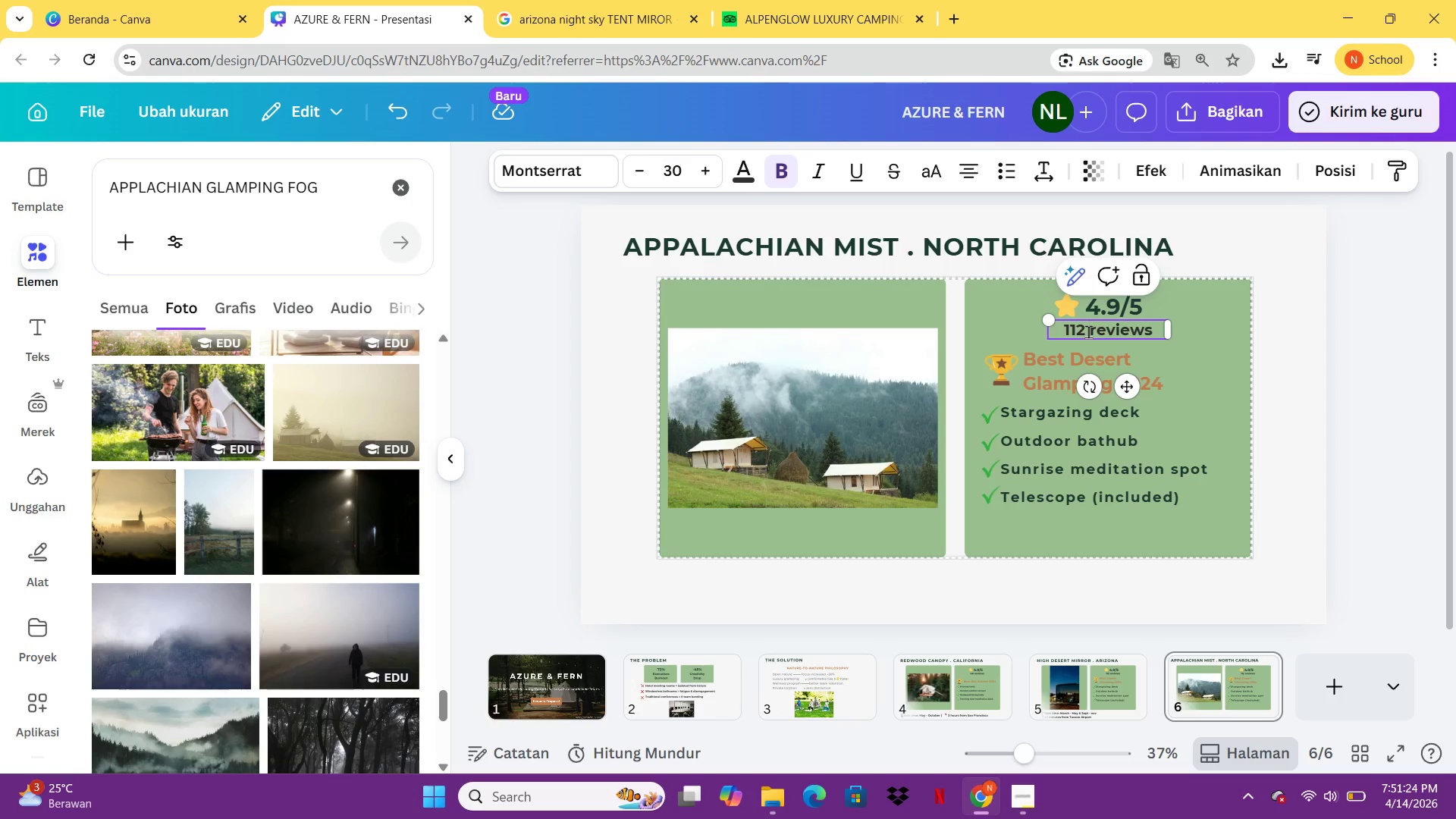 
key(Backspace)
key(Backspace)
key(Backspace)
key(Backspace)
type(86)
key(Backspace)
type(7 )
 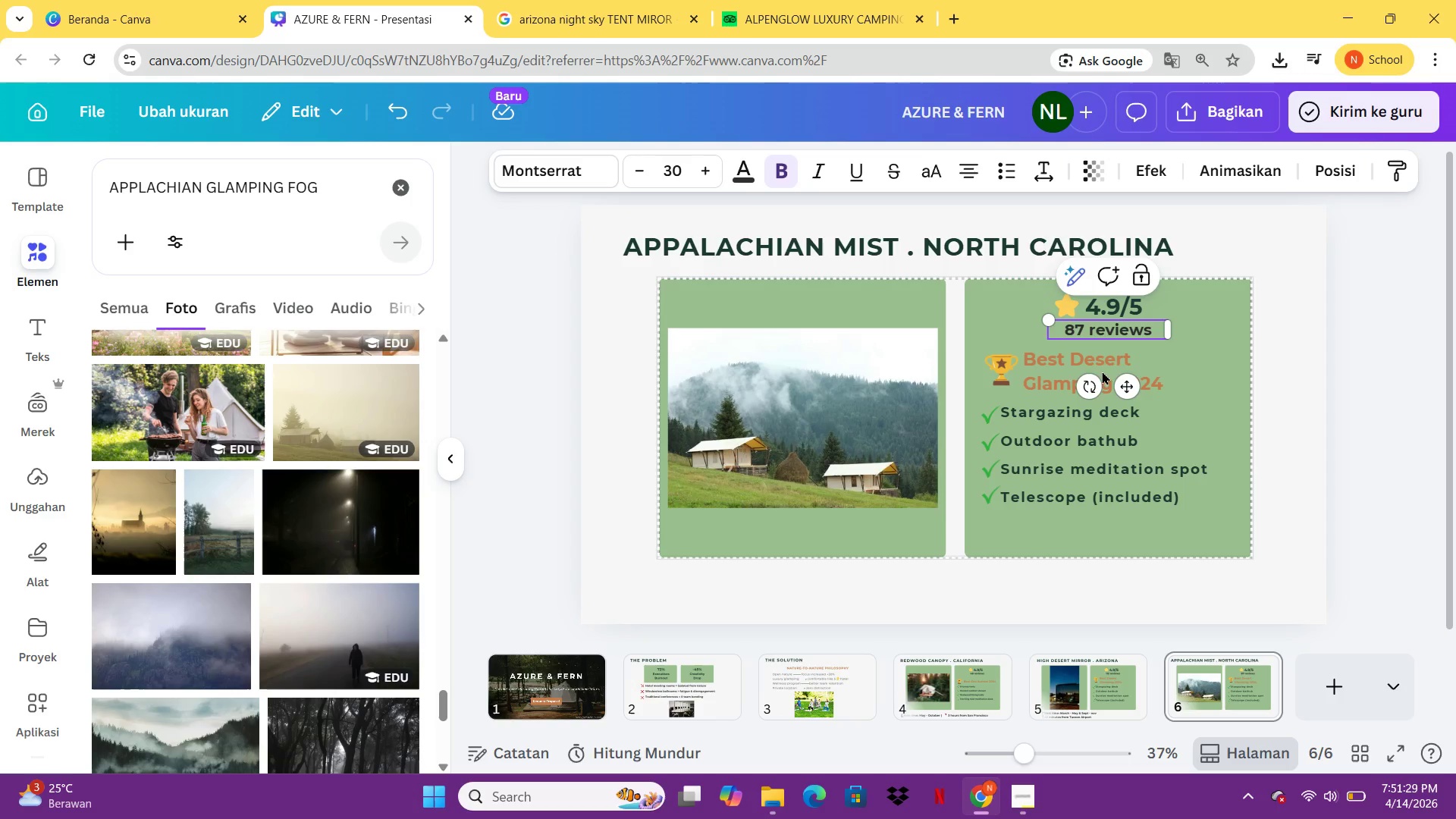 
double_click([1116, 366])
 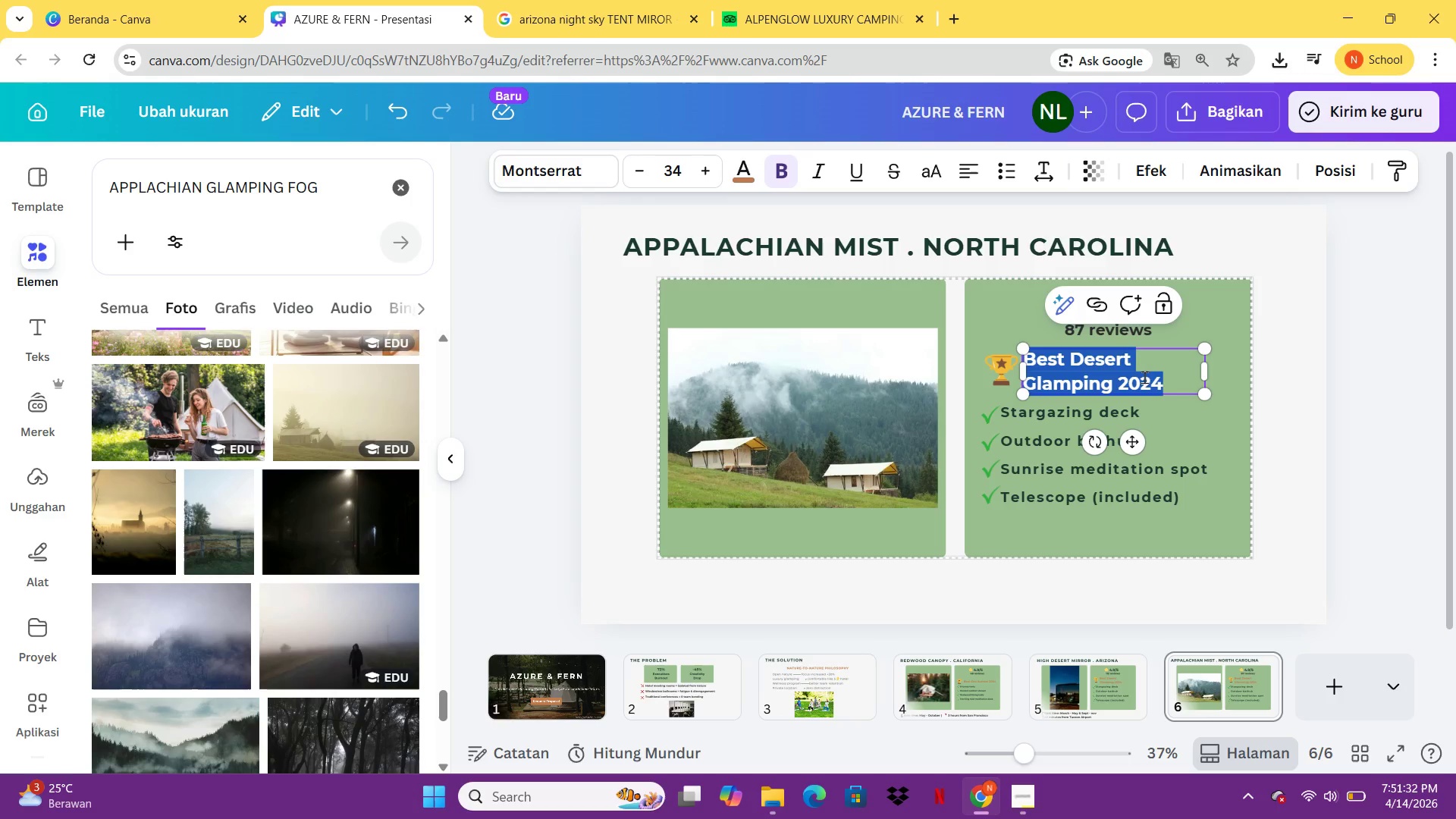 
left_click([1123, 388])
 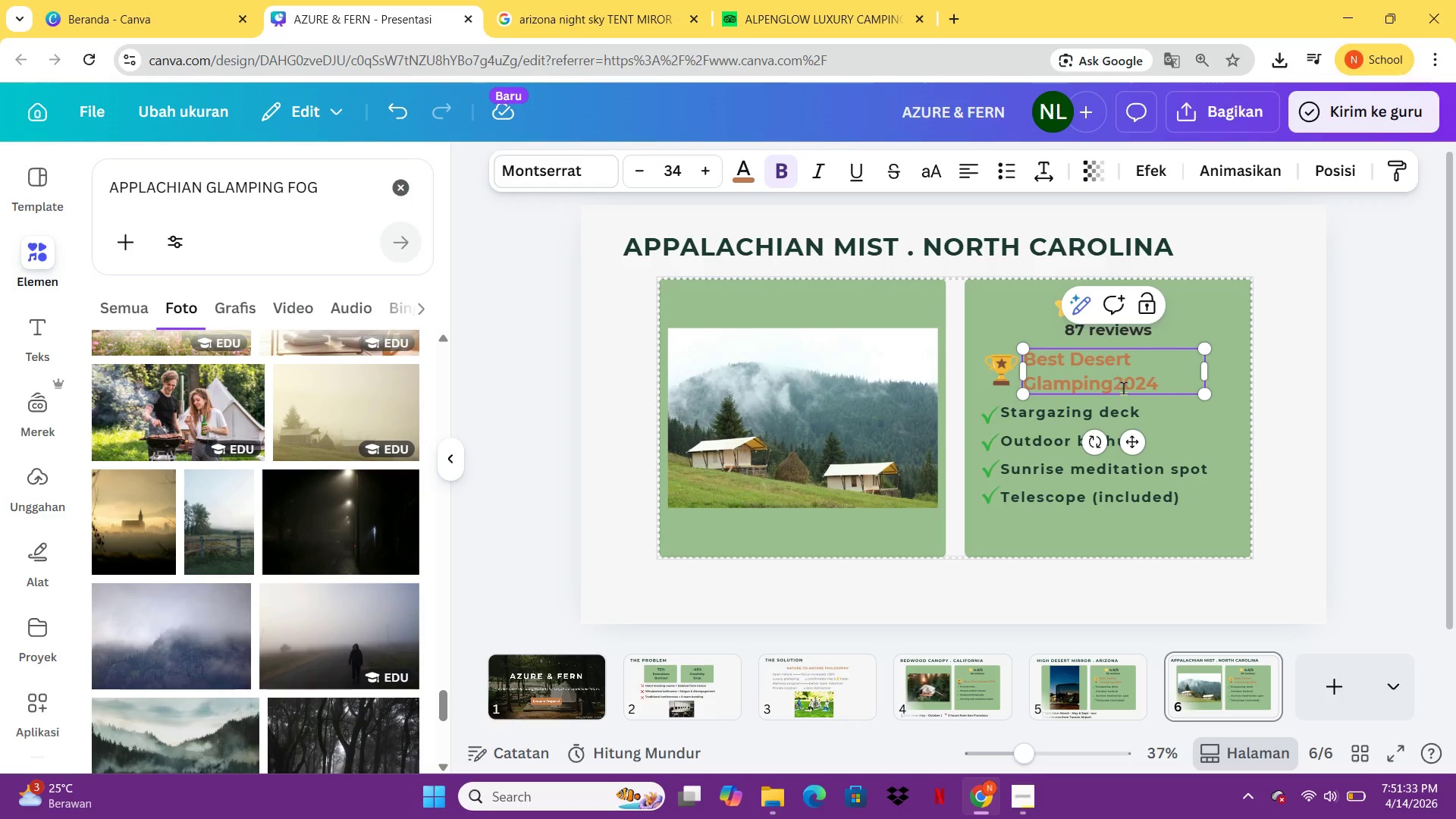 
key(Backspace)
key(Backspace)
key(Backspace)
key(Backspace)
key(Backspace)
key(Backspace)
key(Backspace)
key(Backspace)
key(Backspace)
key(Backspace)
key(Backspace)
key(Backspace)
key(Backspace)
key(Backspace)
key(Backspace)
key(Backspace)
type(Mountain retreat )
 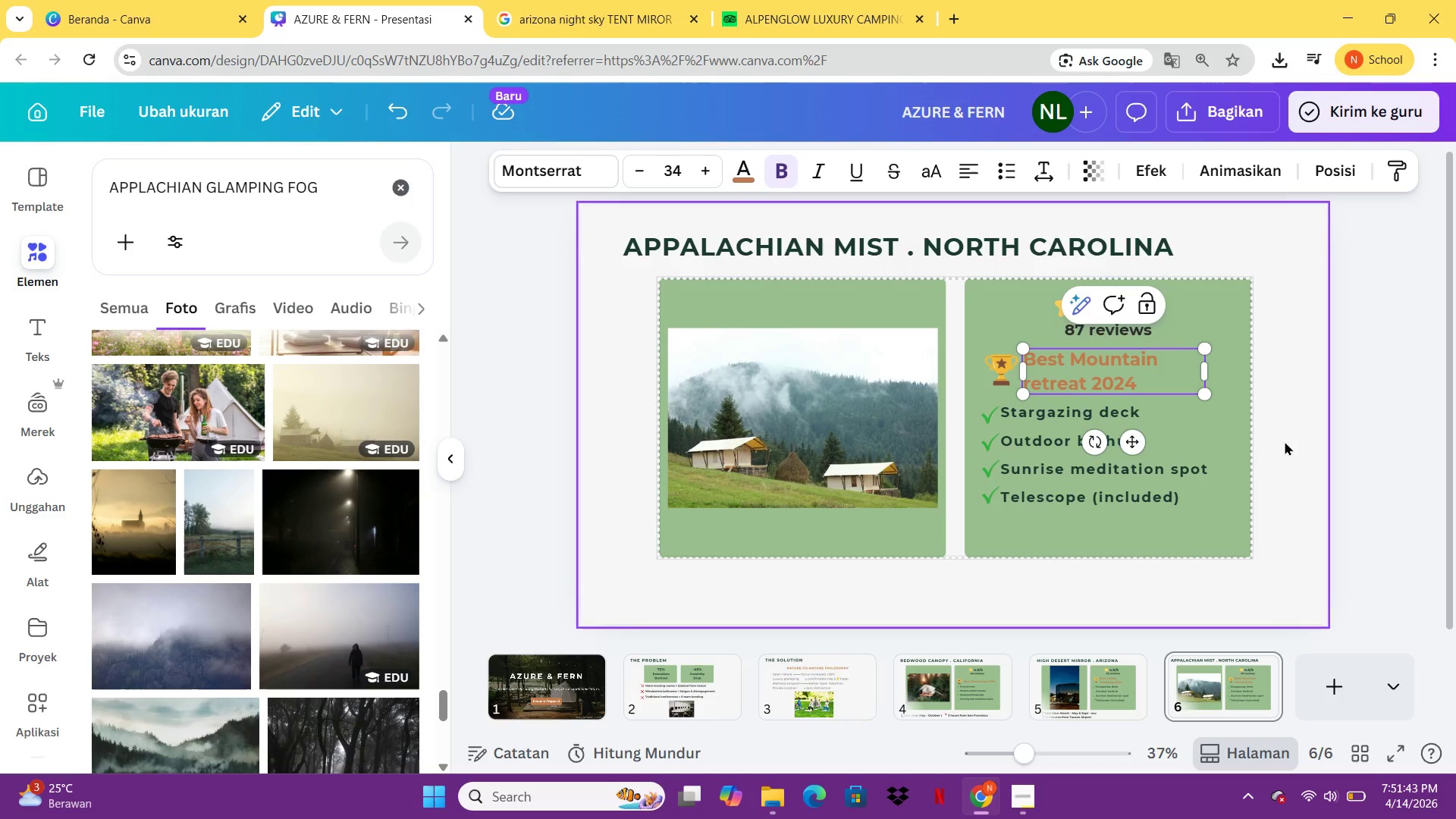 
left_click([1286, 441])
 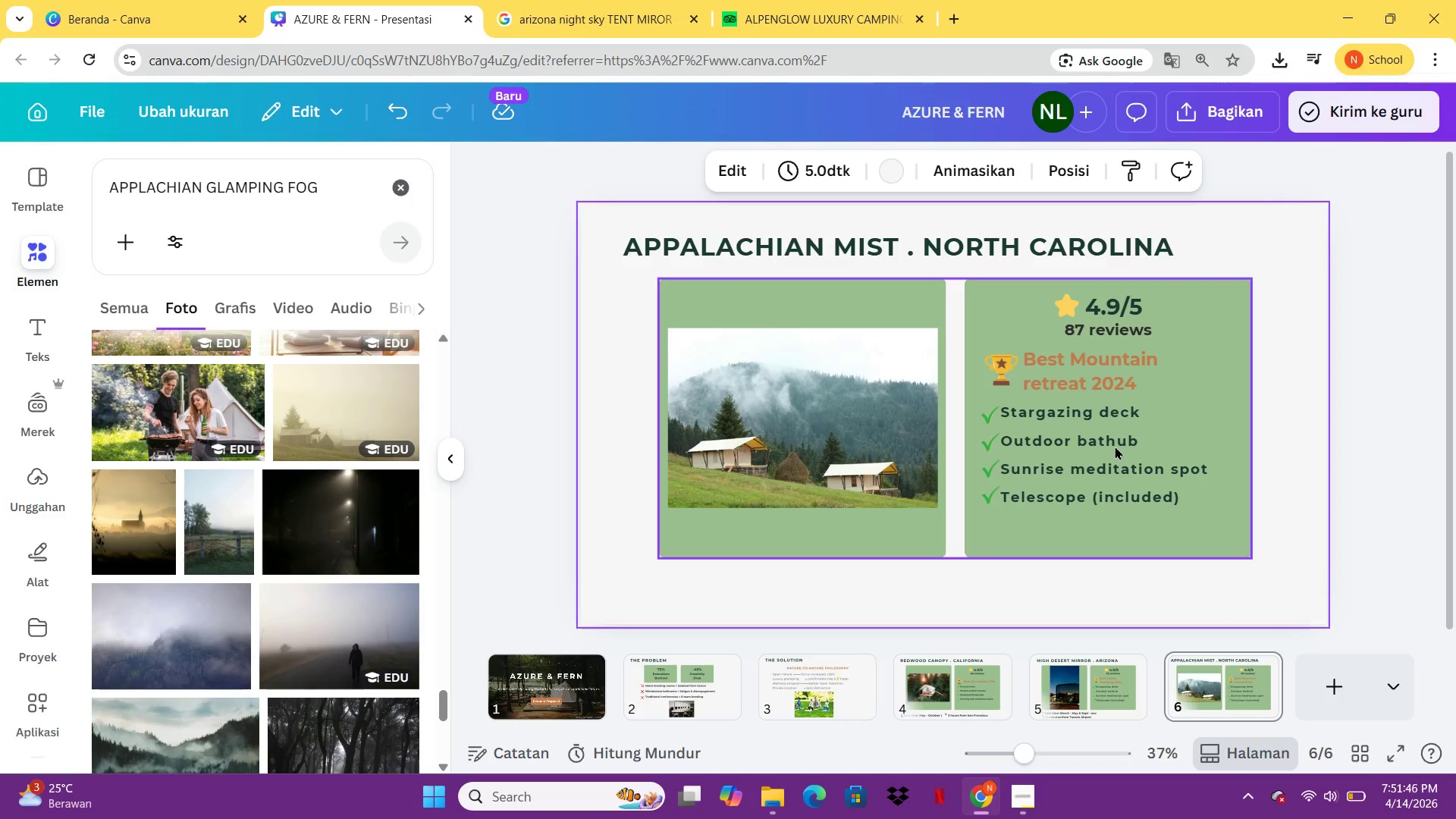 
double_click([1115, 446])
 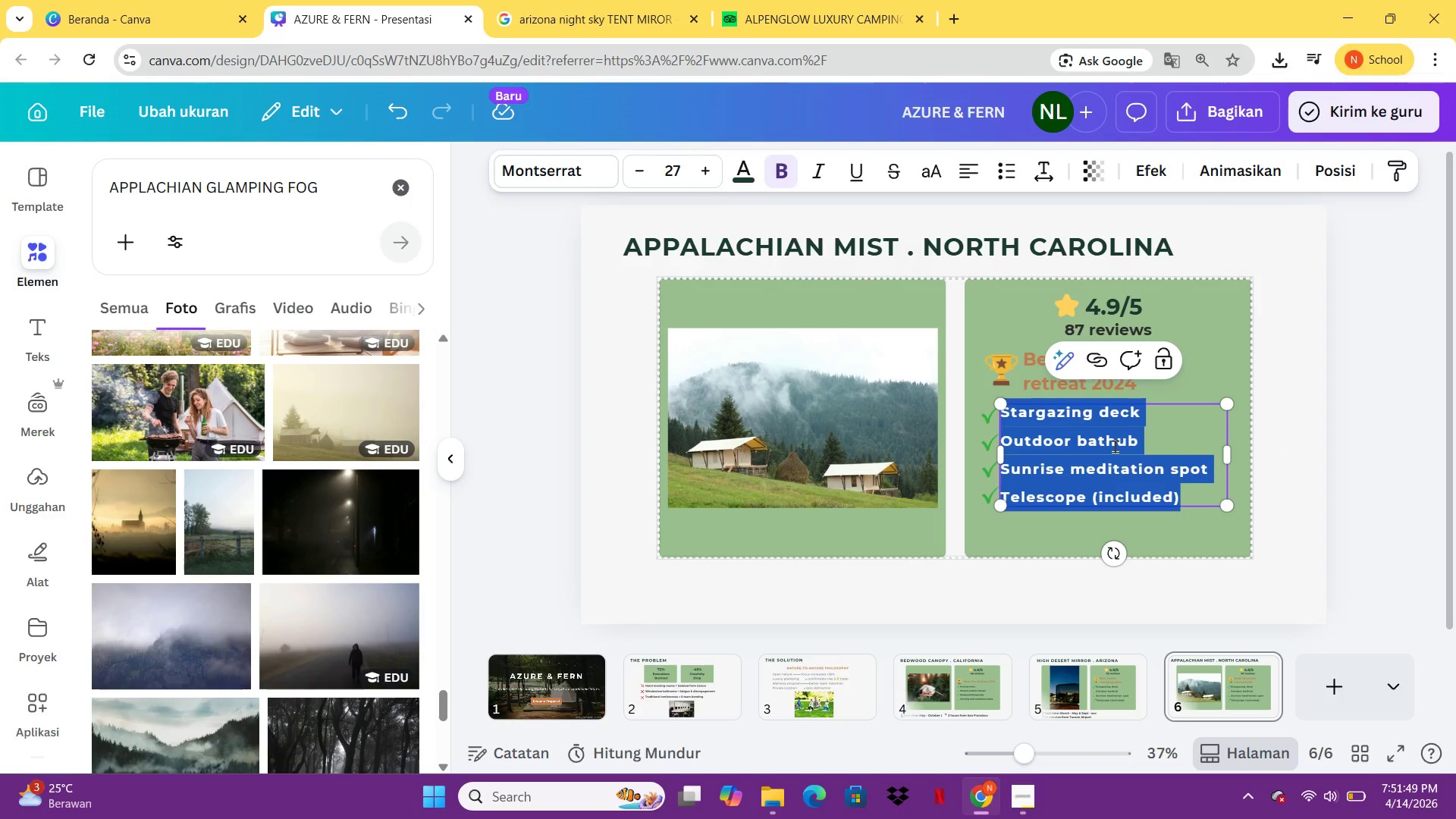 
type(WATERFALL NEARBY )
key(Backspace)
 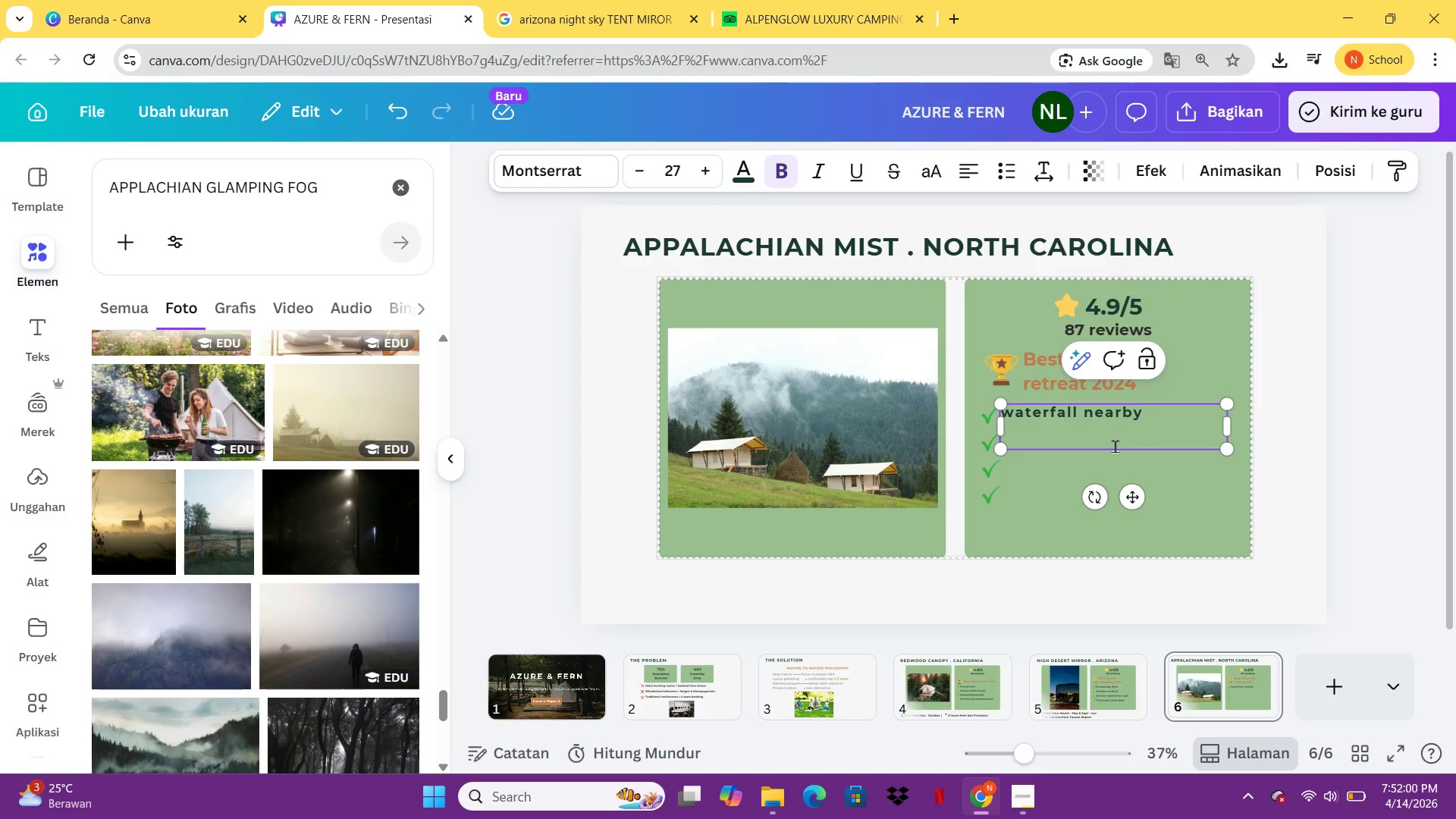 
 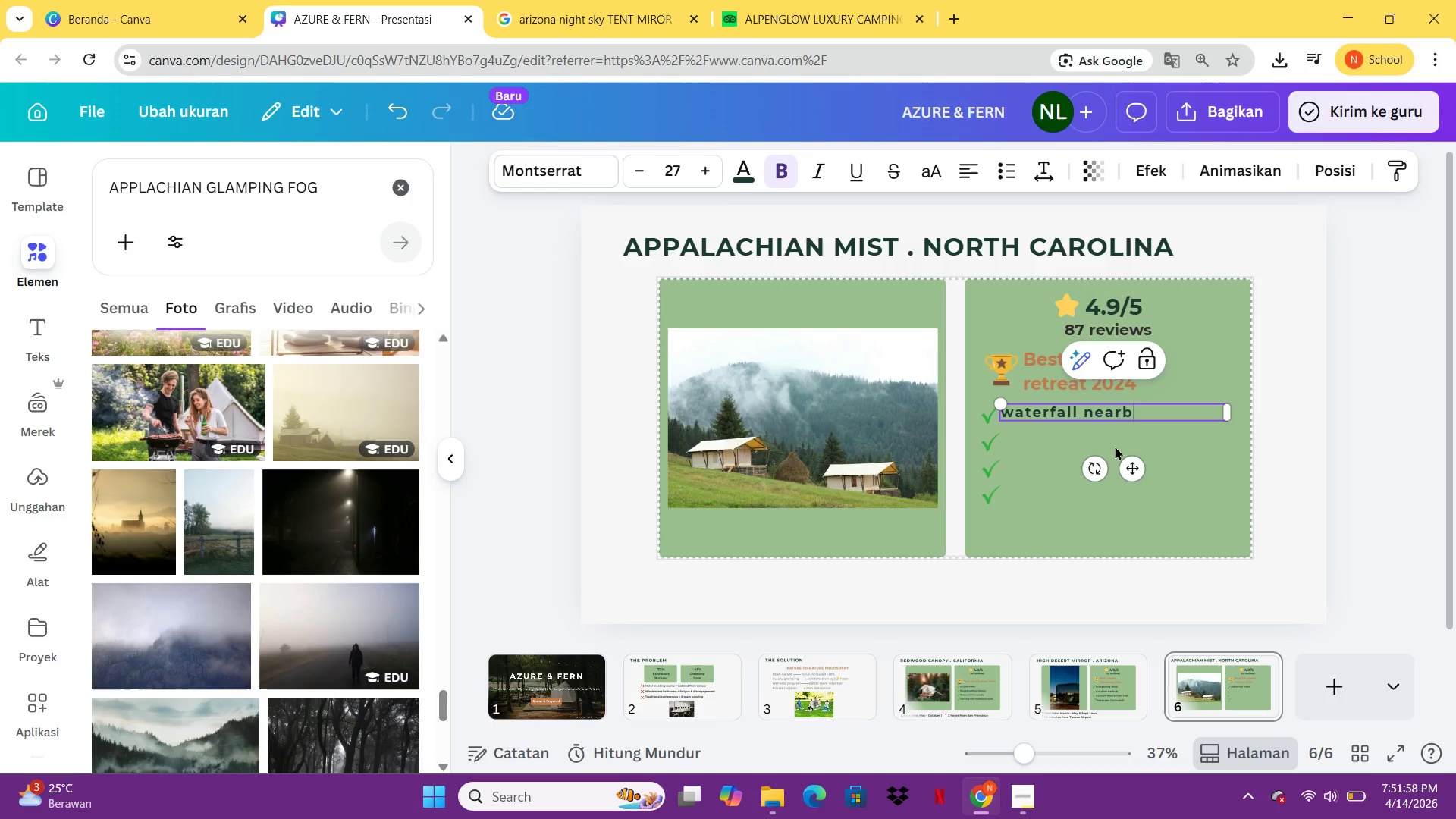 
key(Enter)
 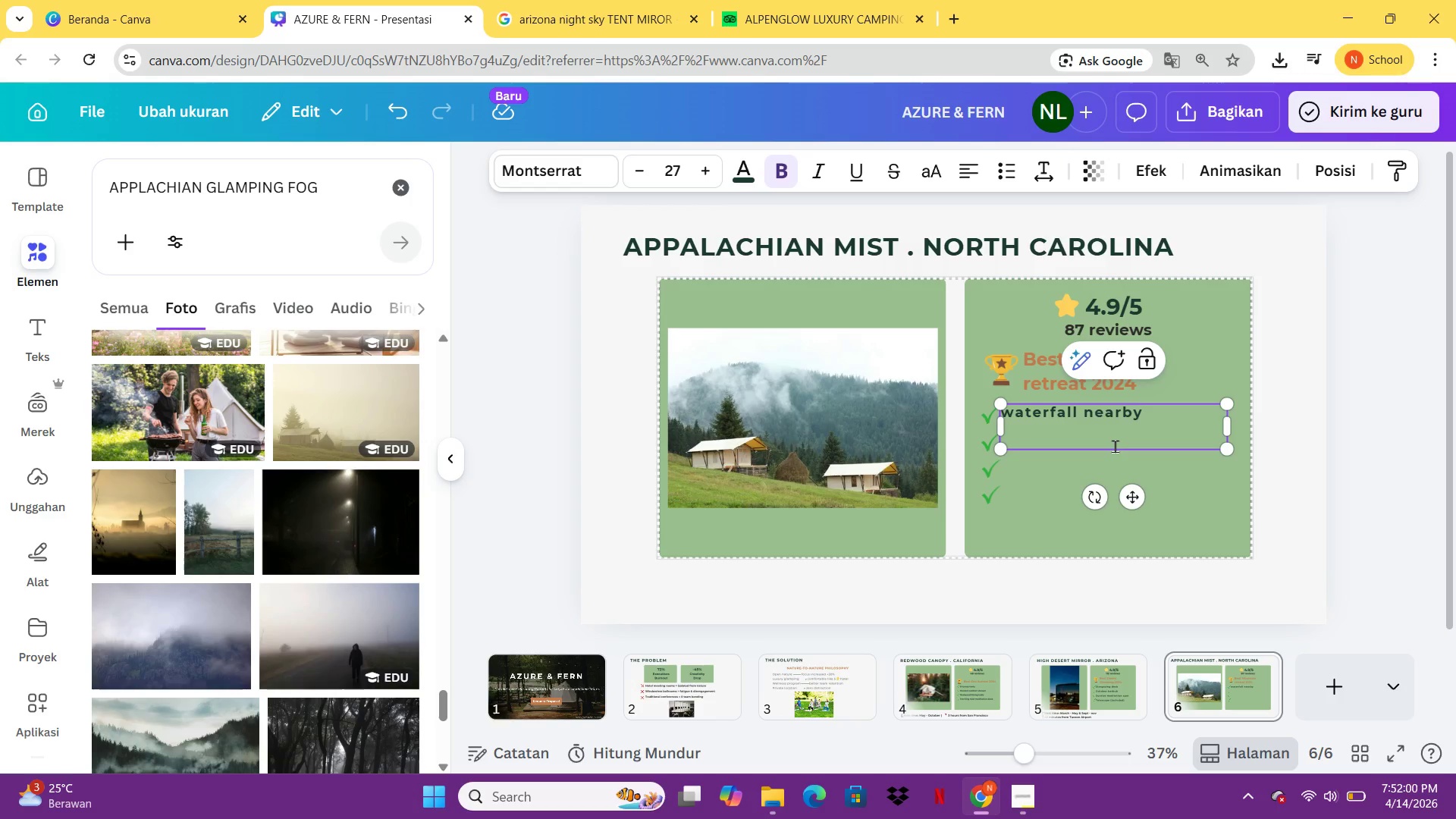 
type(Fire pit with rocking chair)
 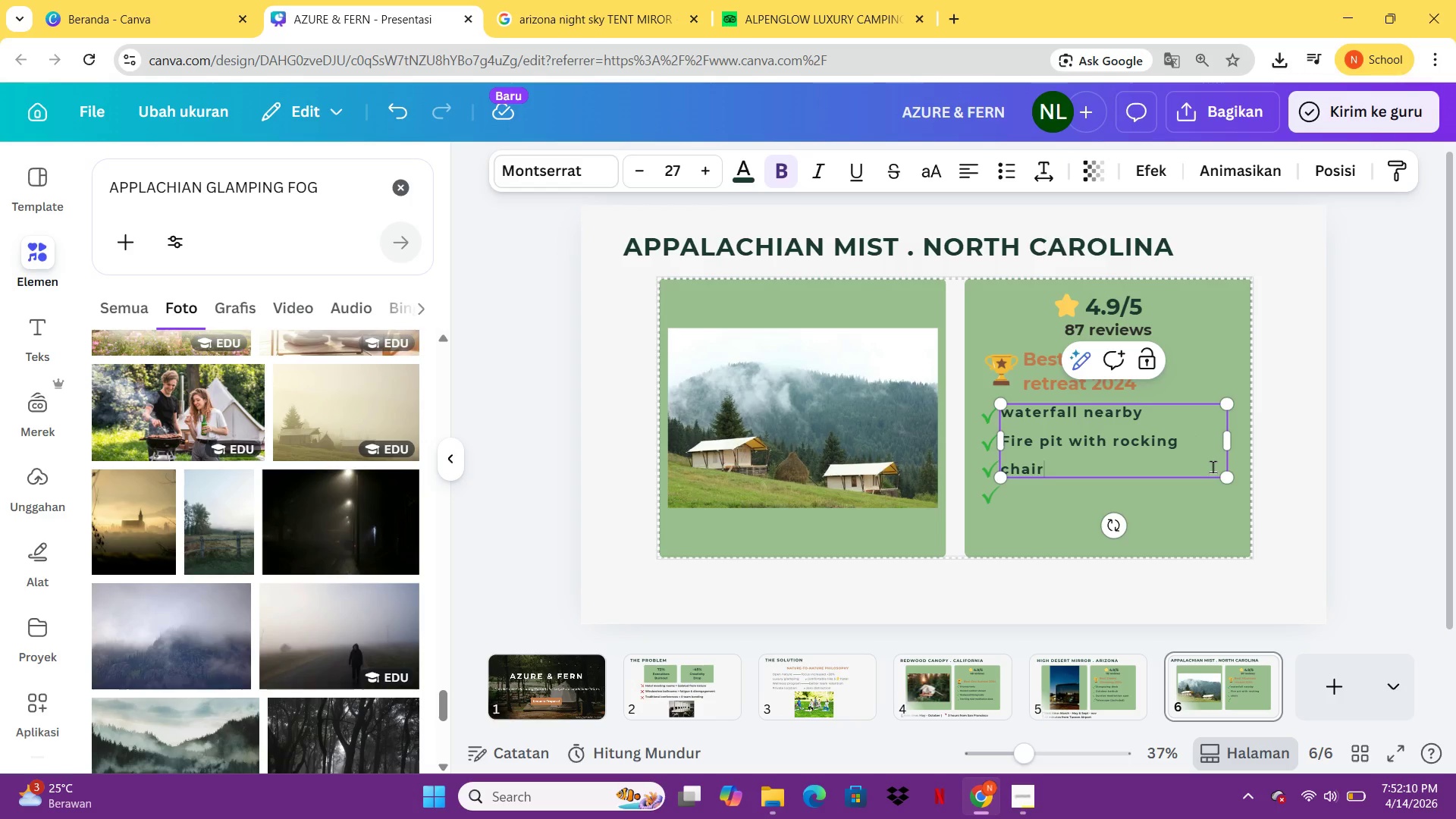 
key(S)
 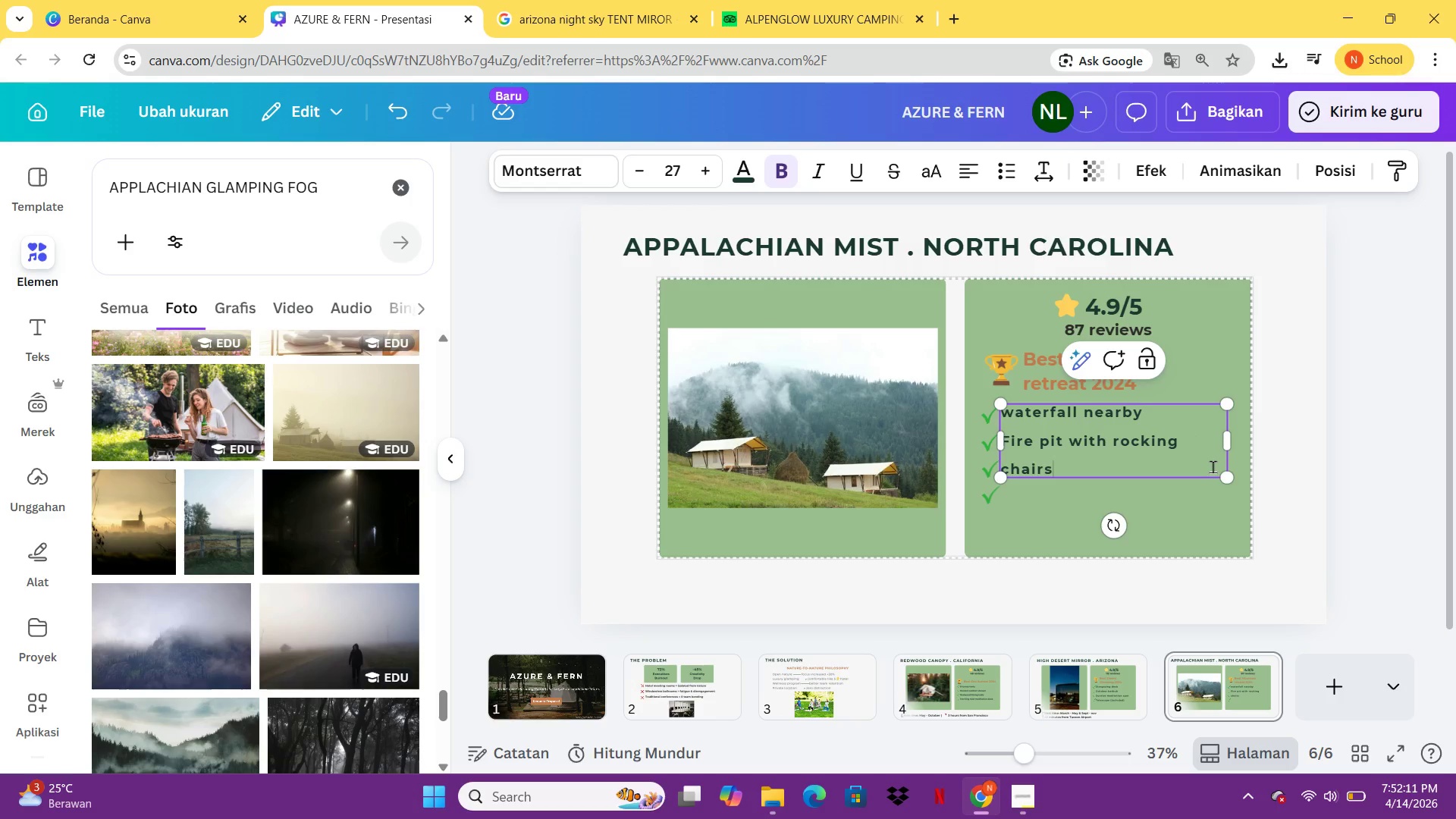 
key(Enter)
 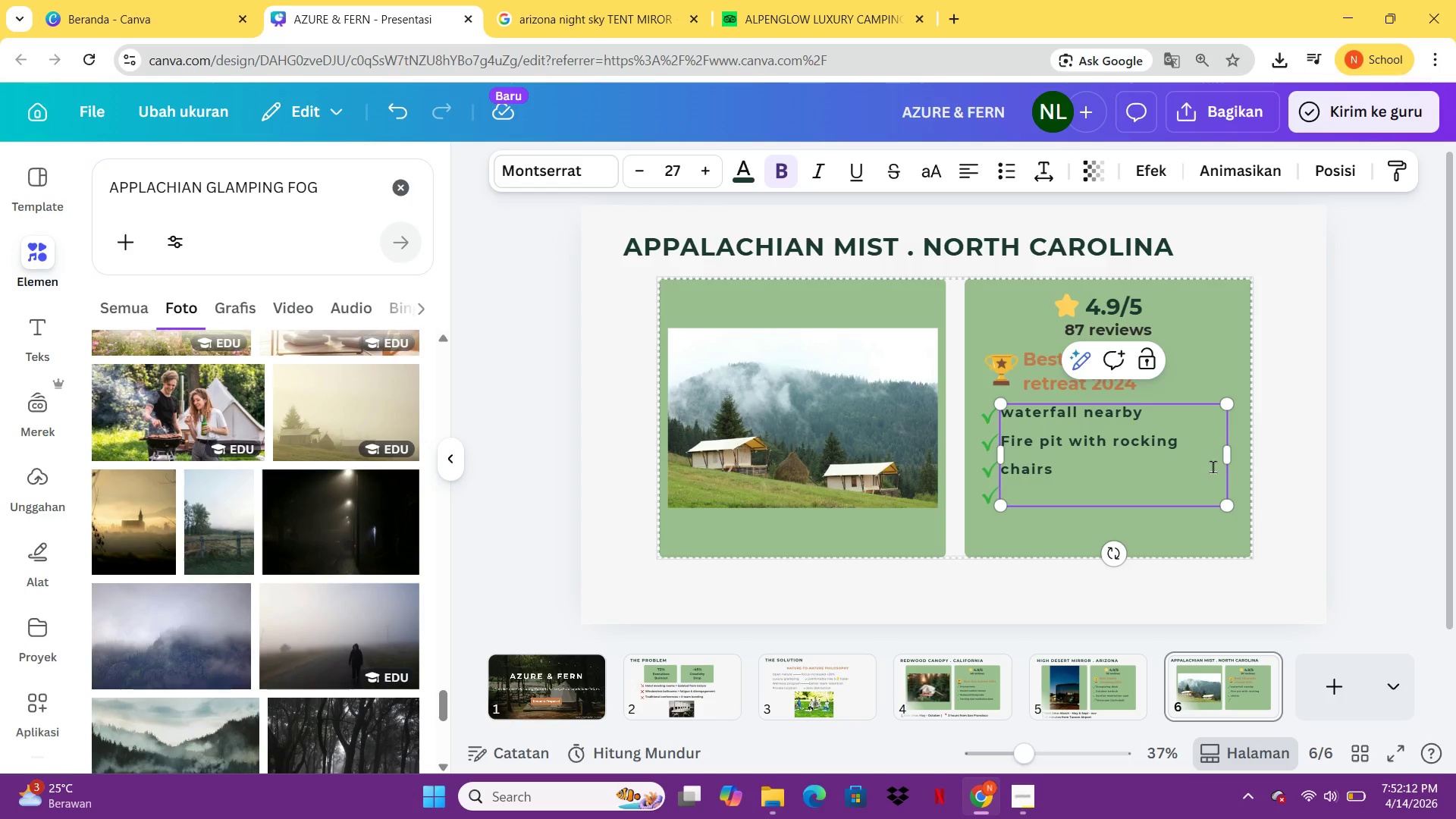 
type(Forest bathing trail)
 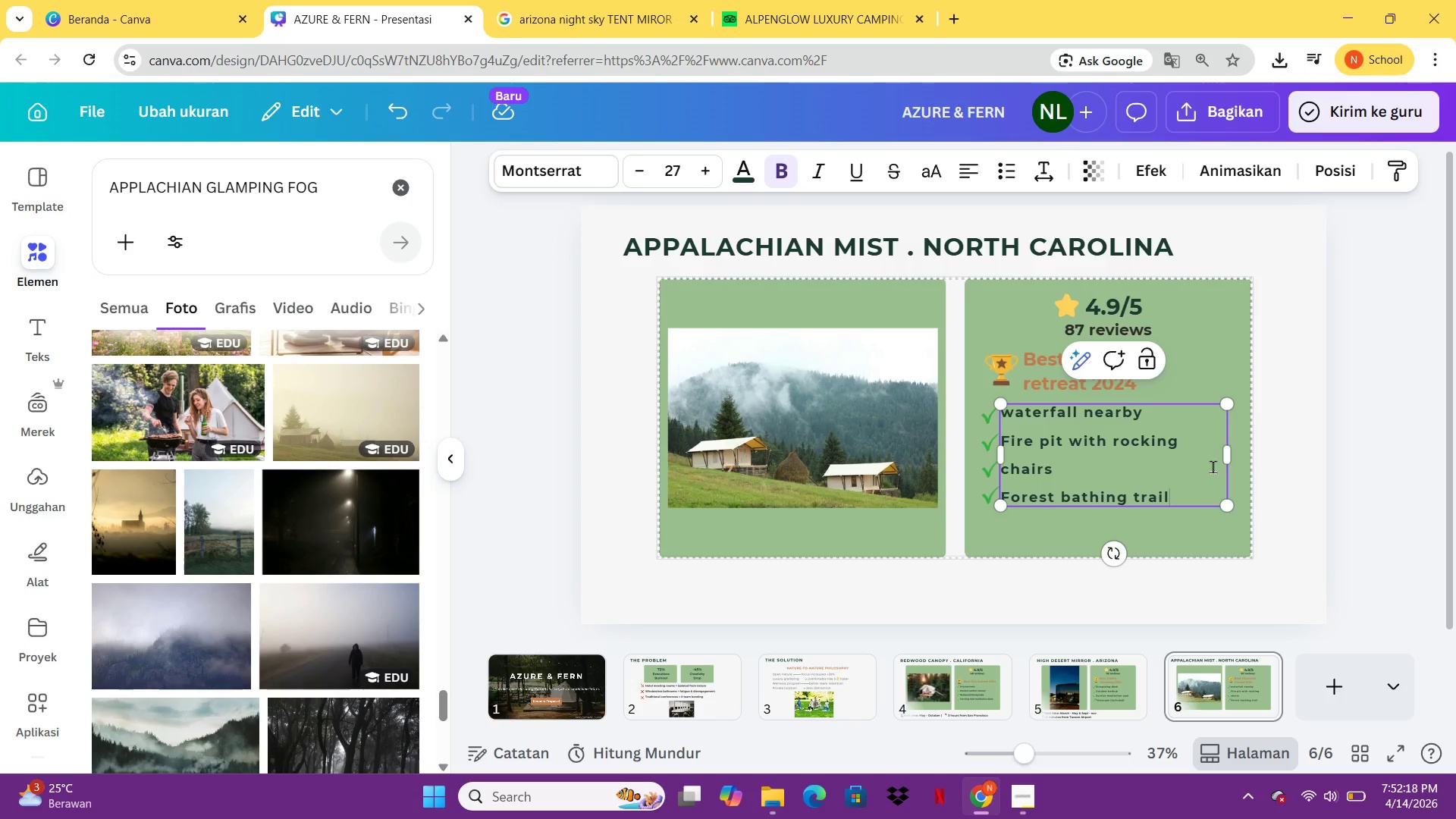 
key(Enter)
 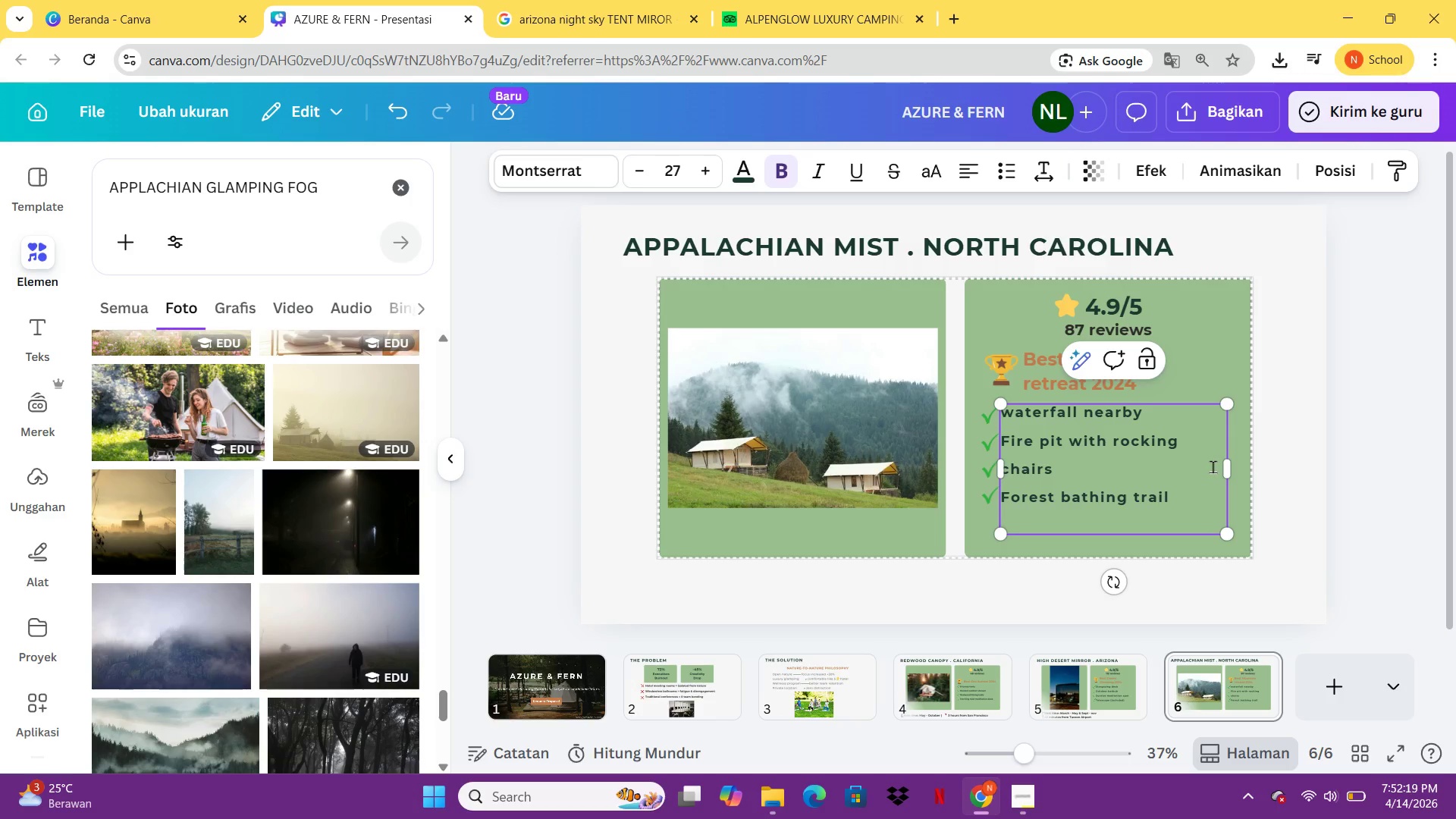 
type(outdoor yoga platform)
 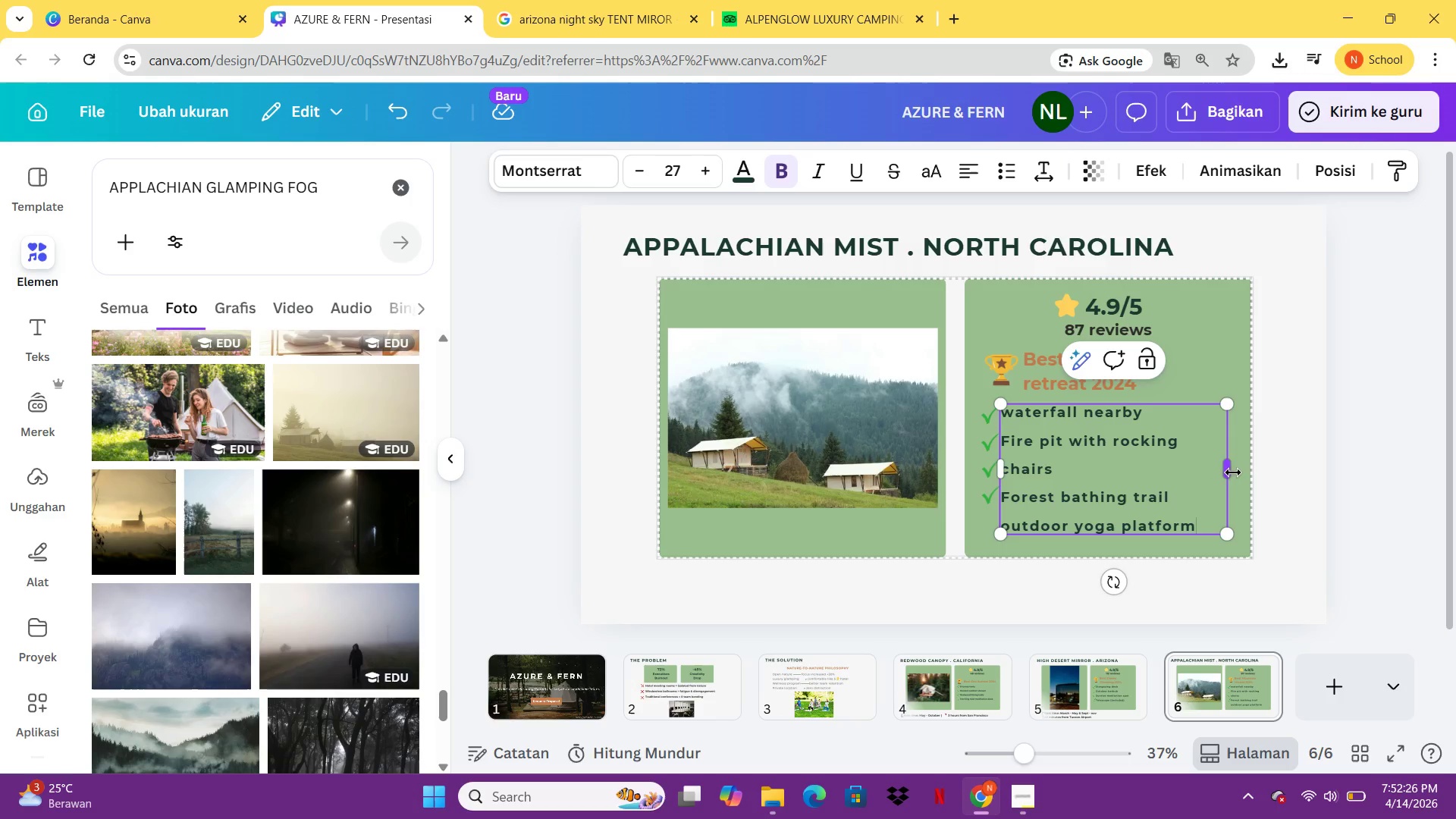 
left_click_drag(start_coordinate=[1233, 471], to_coordinate=[1254, 463])
 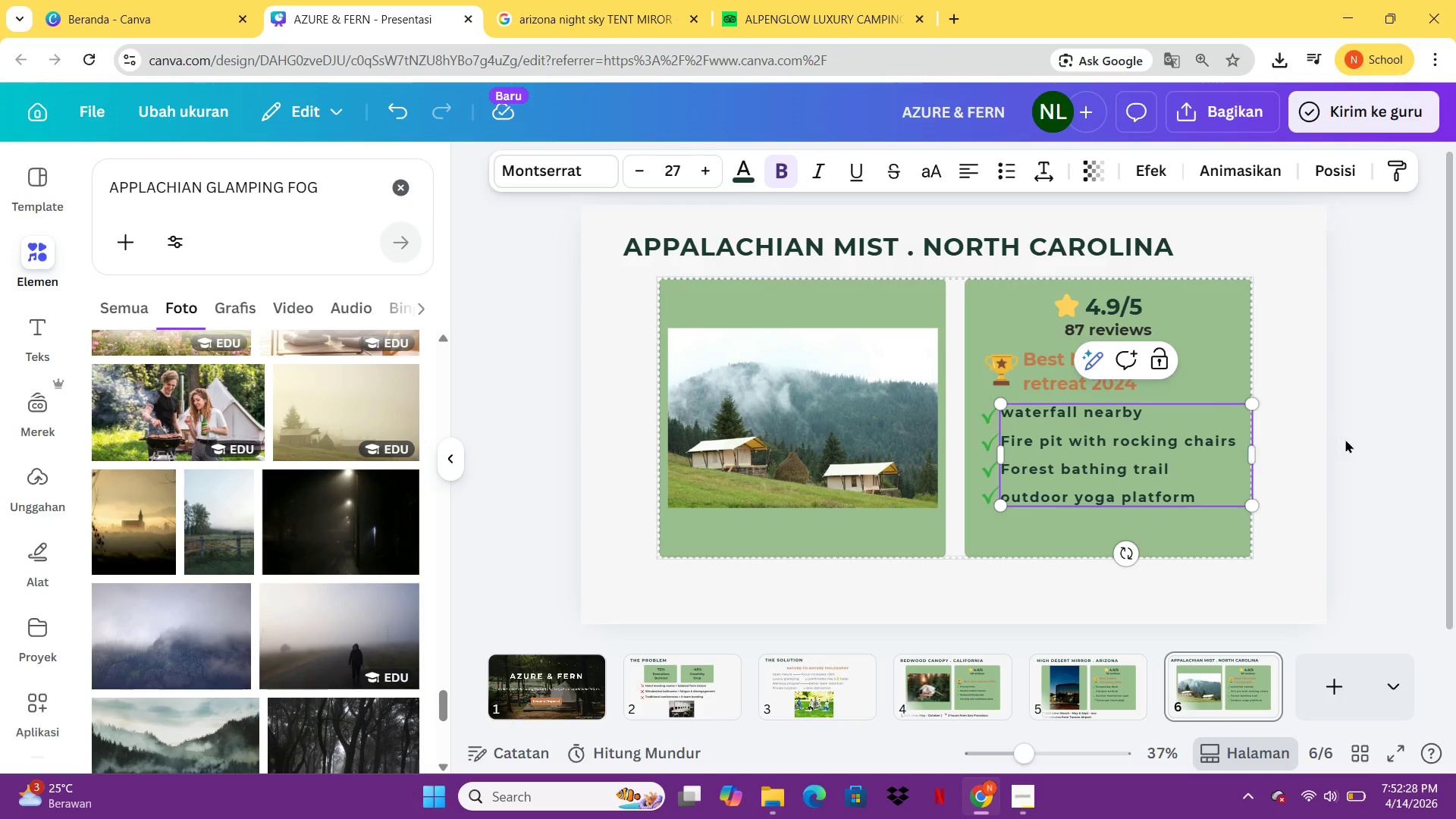 
left_click([1346, 439])
 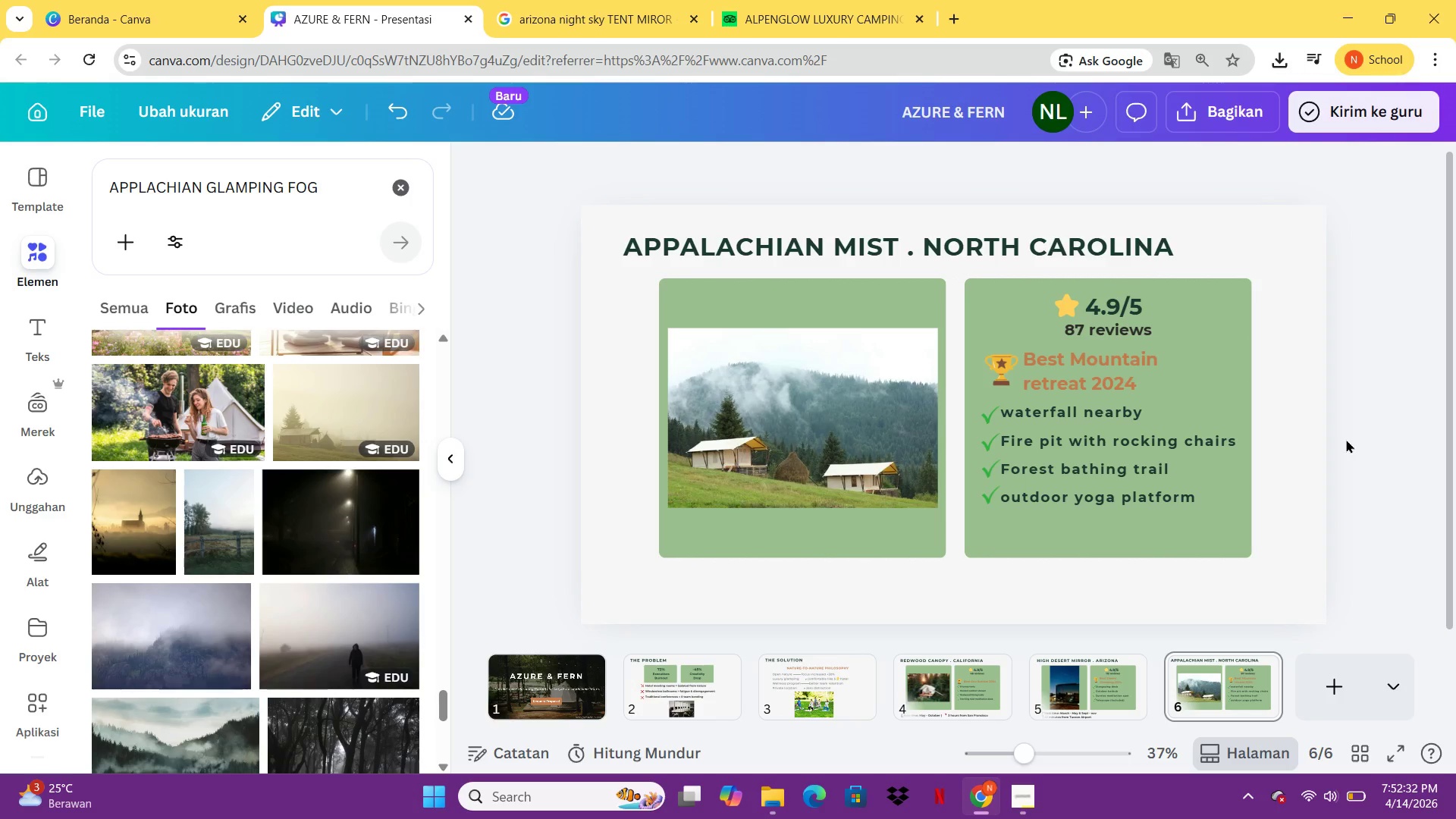 
wait(5.11)
 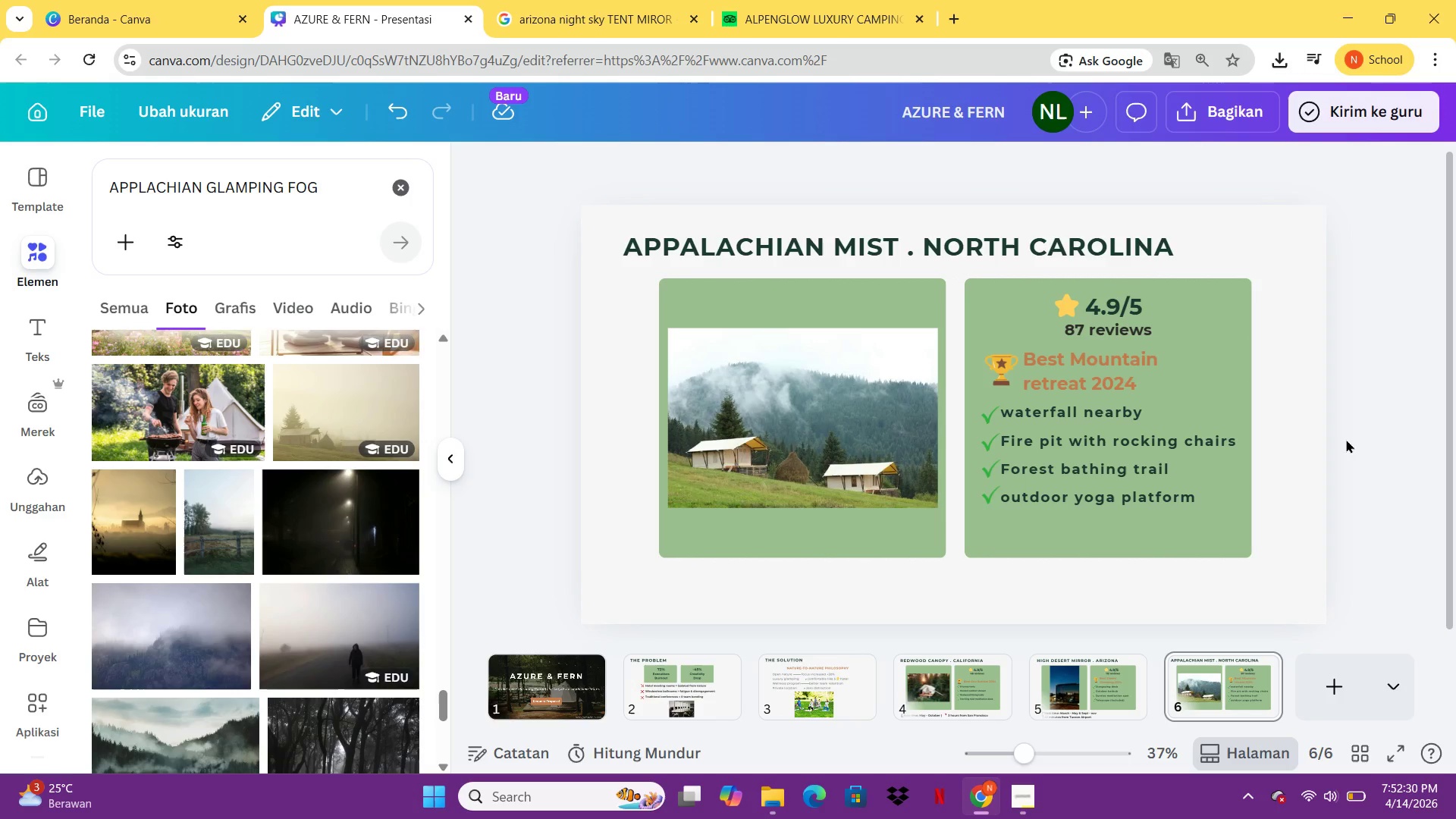 
left_click([1094, 693])
 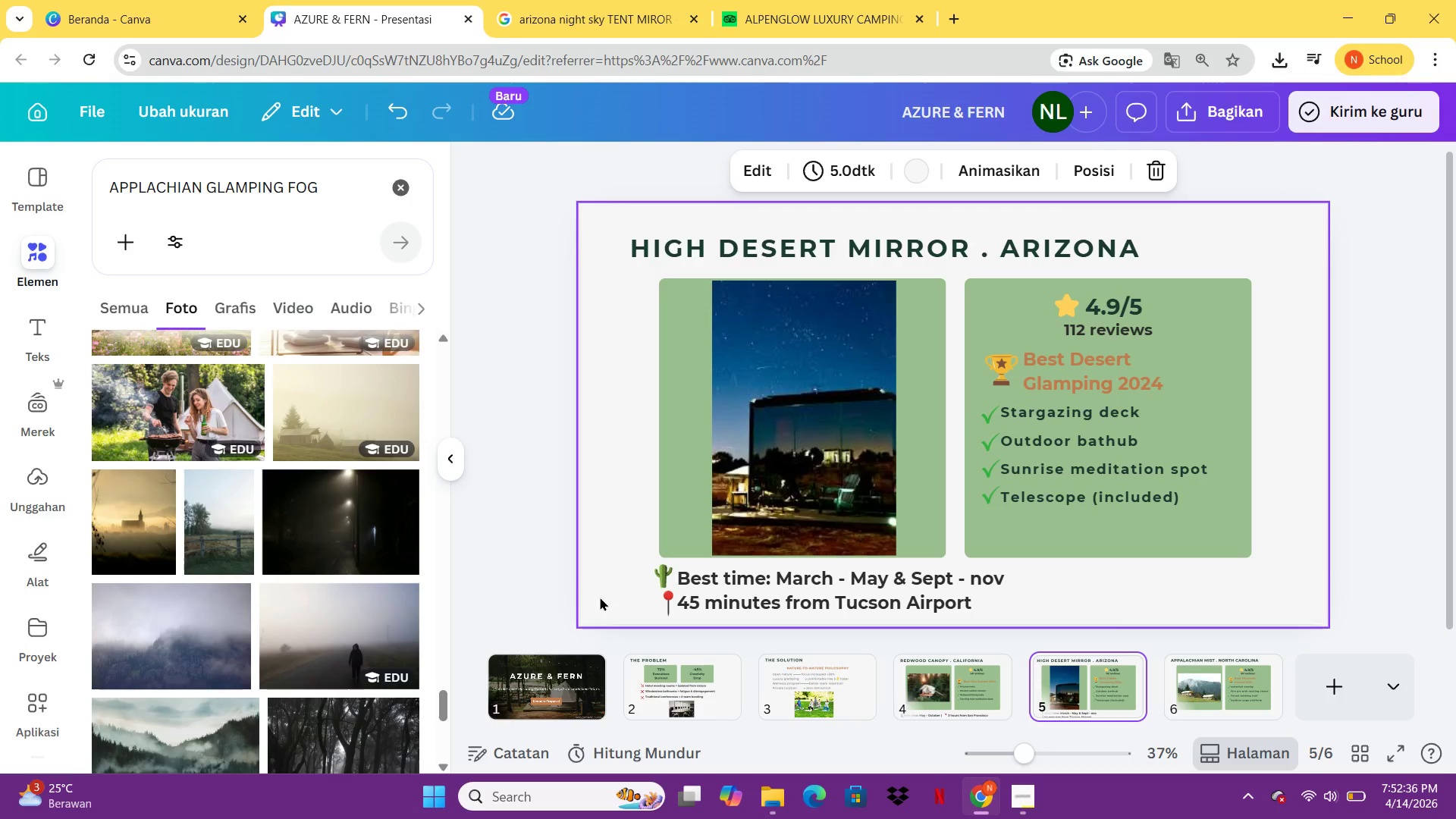 
left_click_drag(start_coordinate=[600, 597], to_coordinate=[780, 585])
 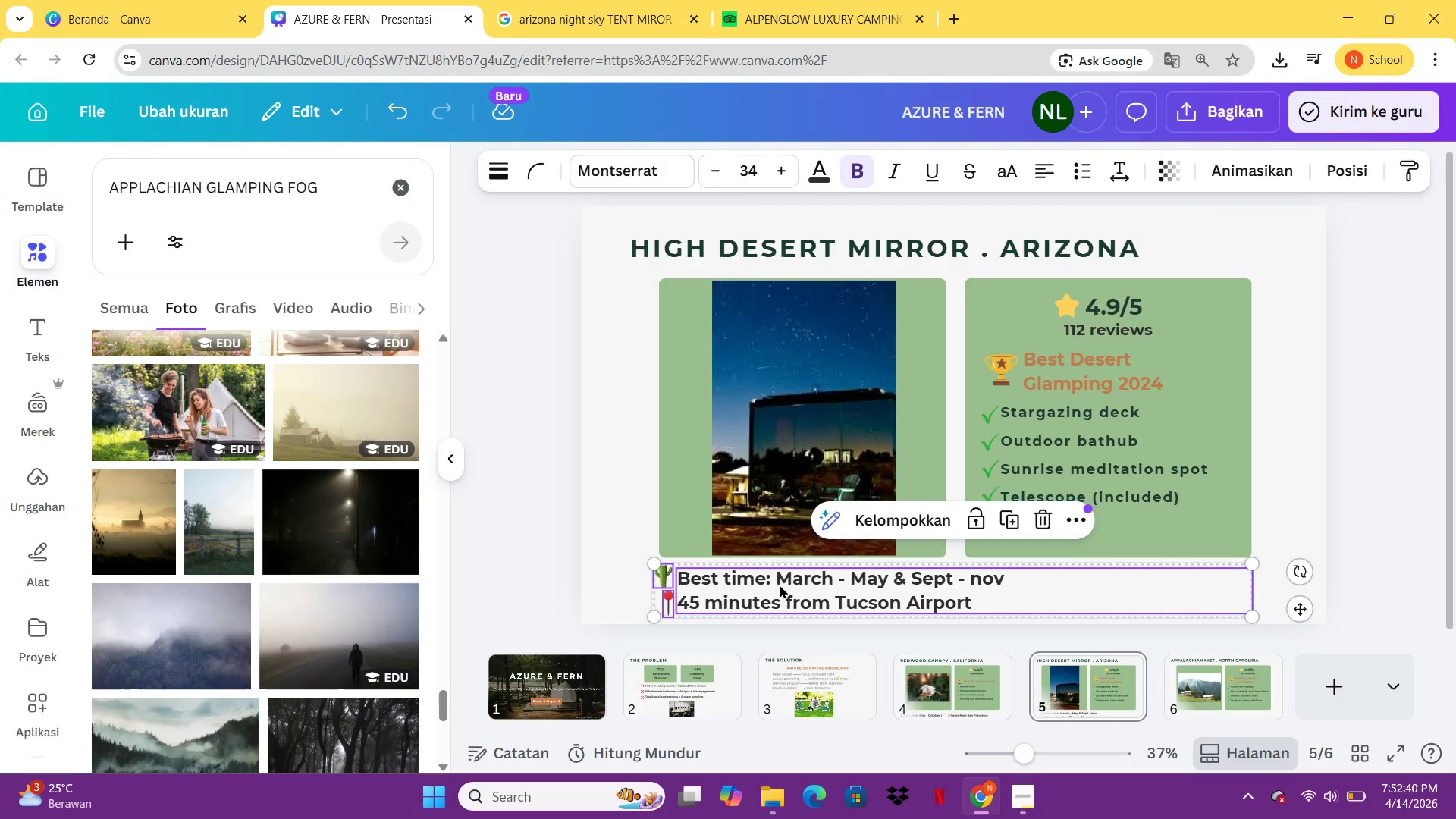 
left_click([554, 601])
 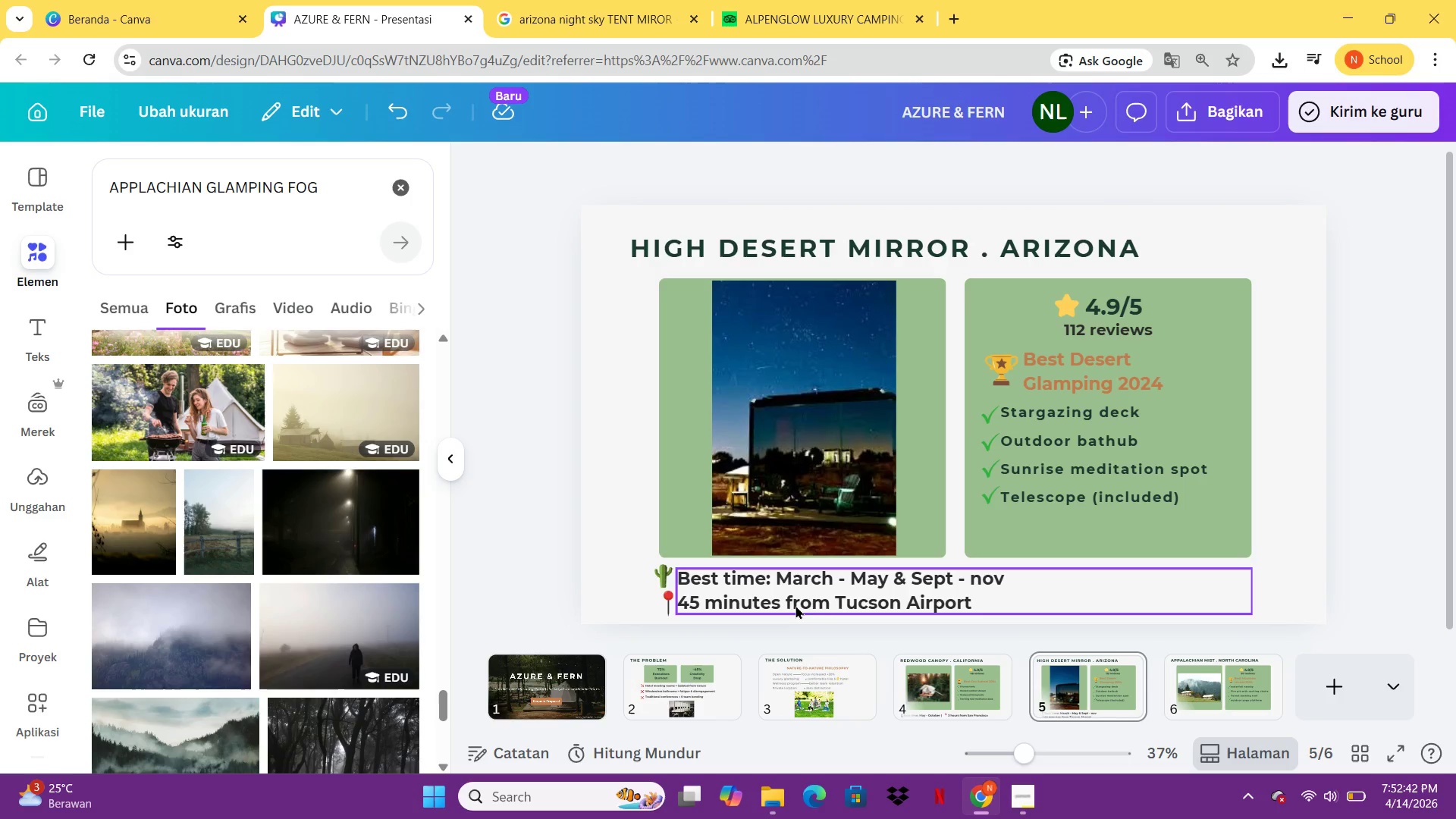 
left_click([799, 589])
 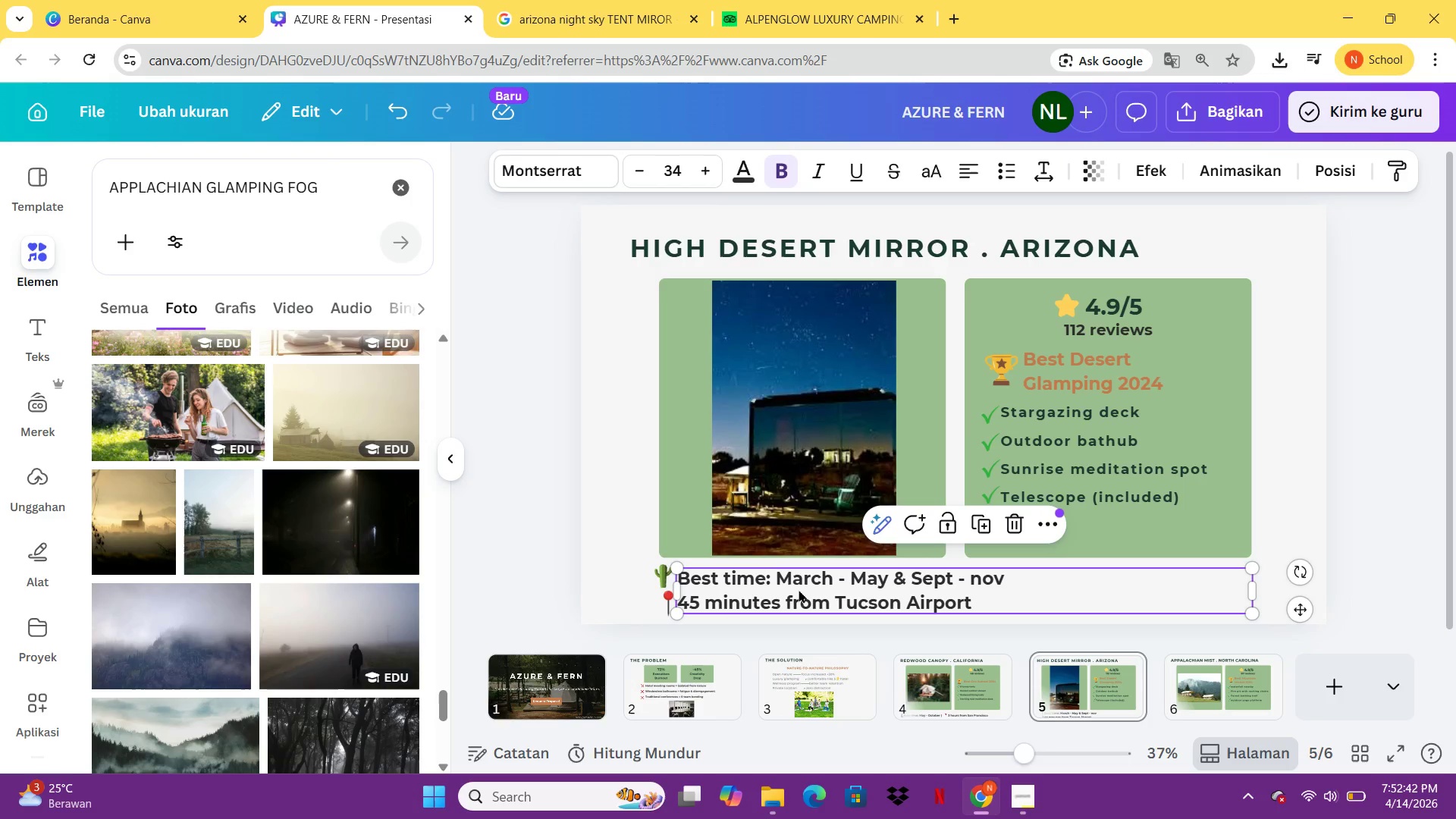 
key(Control+C)
 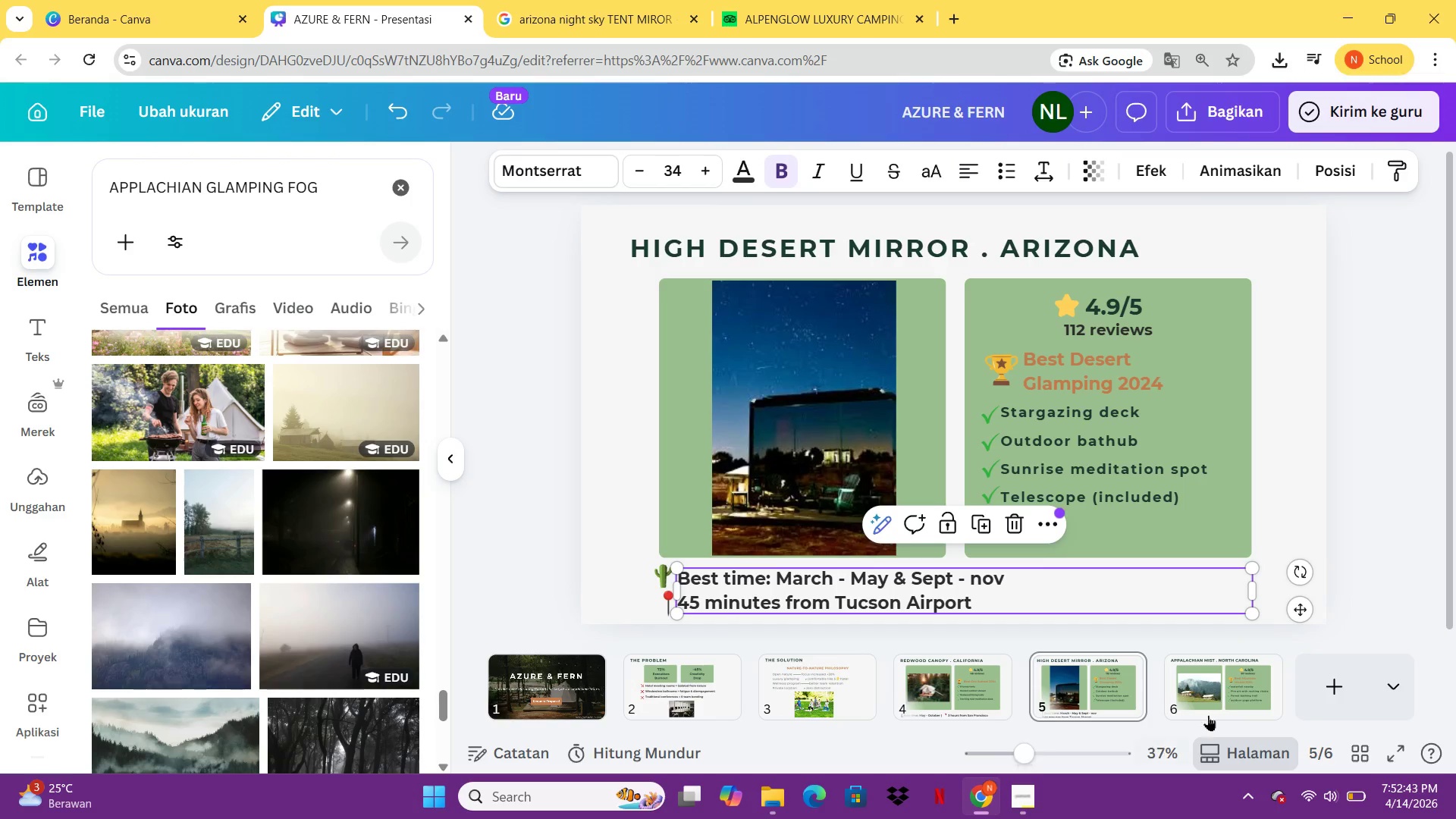 
left_click([1248, 687])
 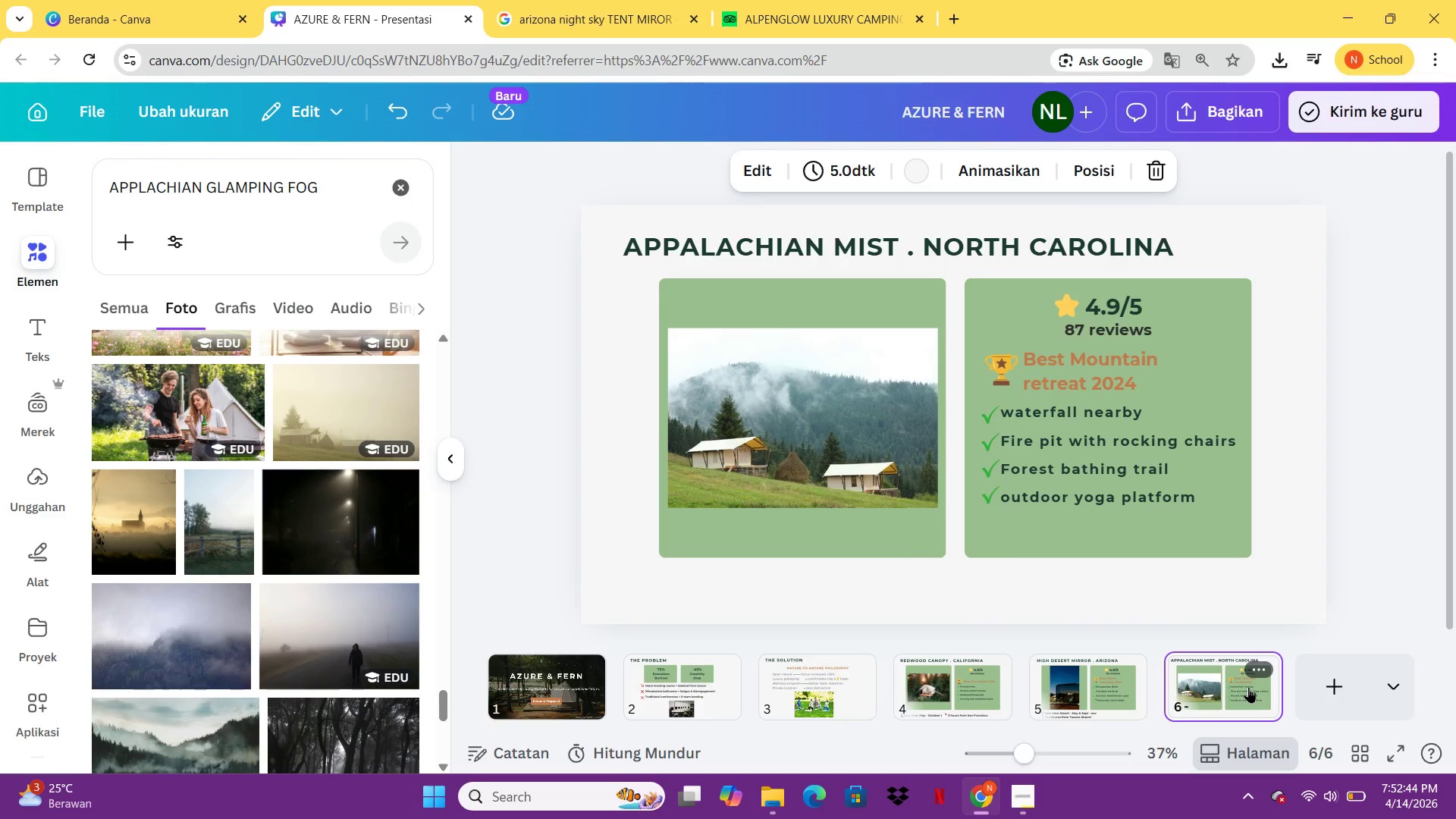 
key(Control+V)
 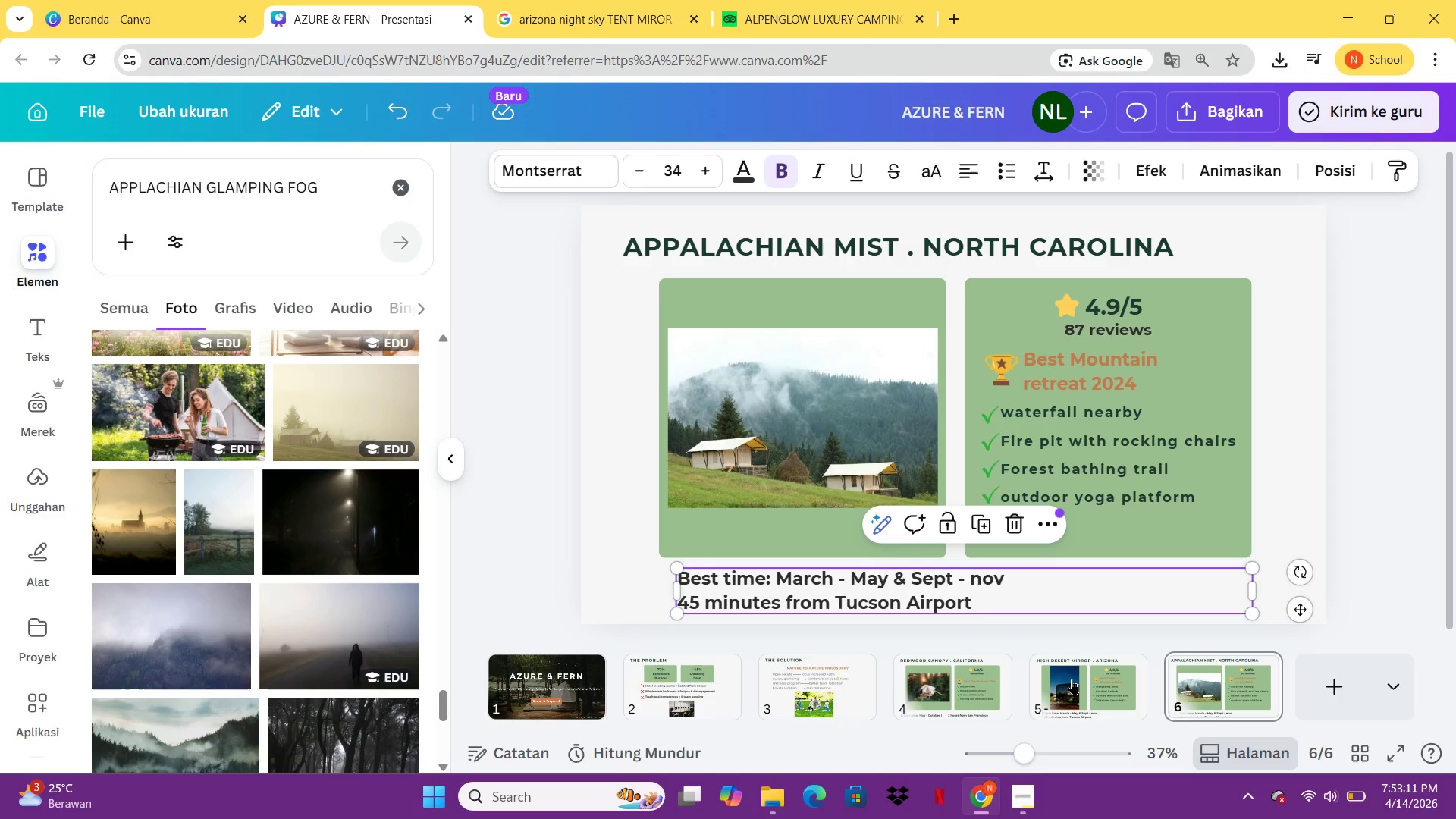 
wait(31.56)
 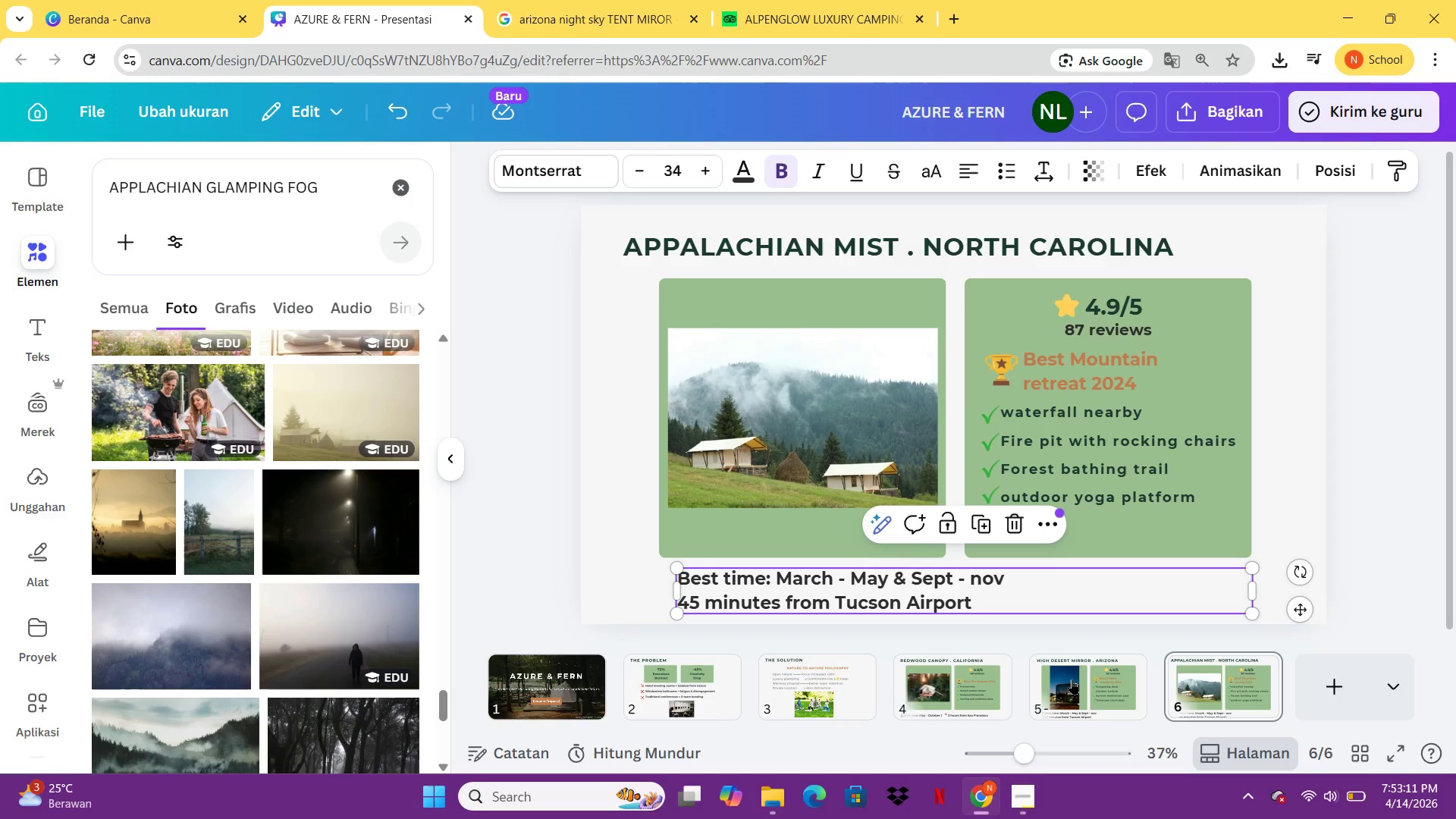 
left_click([1072, 679])
 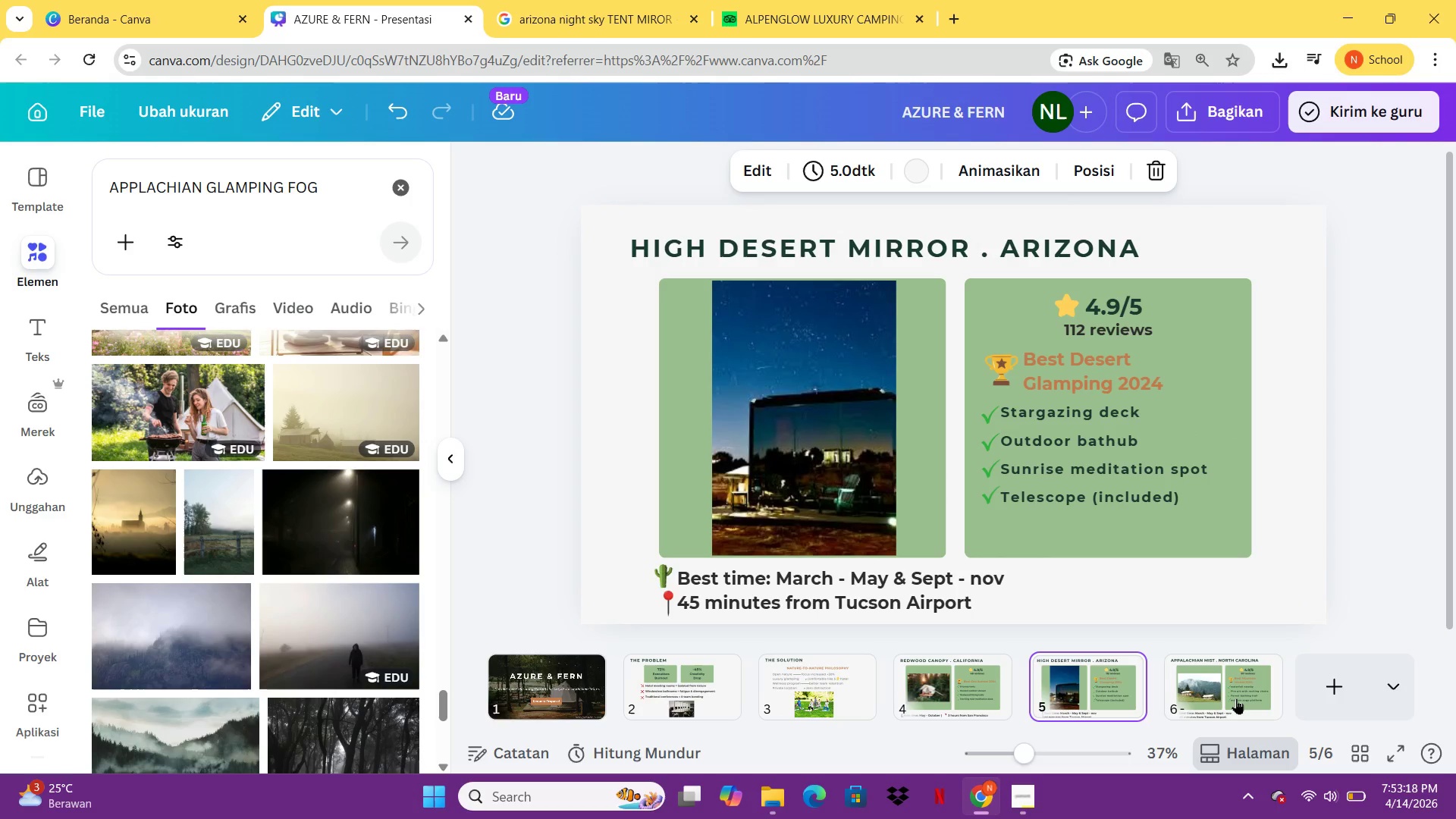 
left_click([1236, 698])
 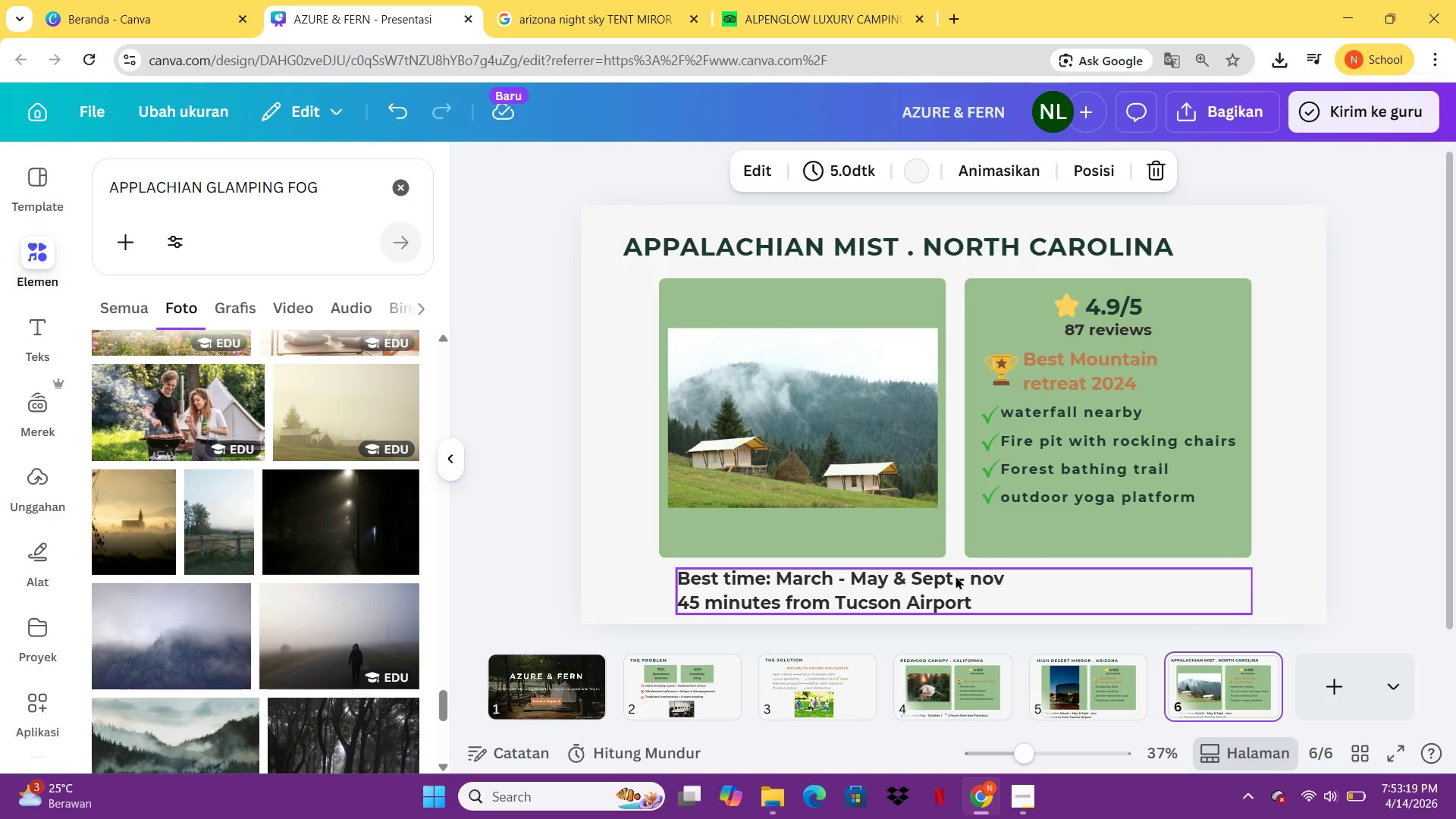 
left_click([955, 576])
 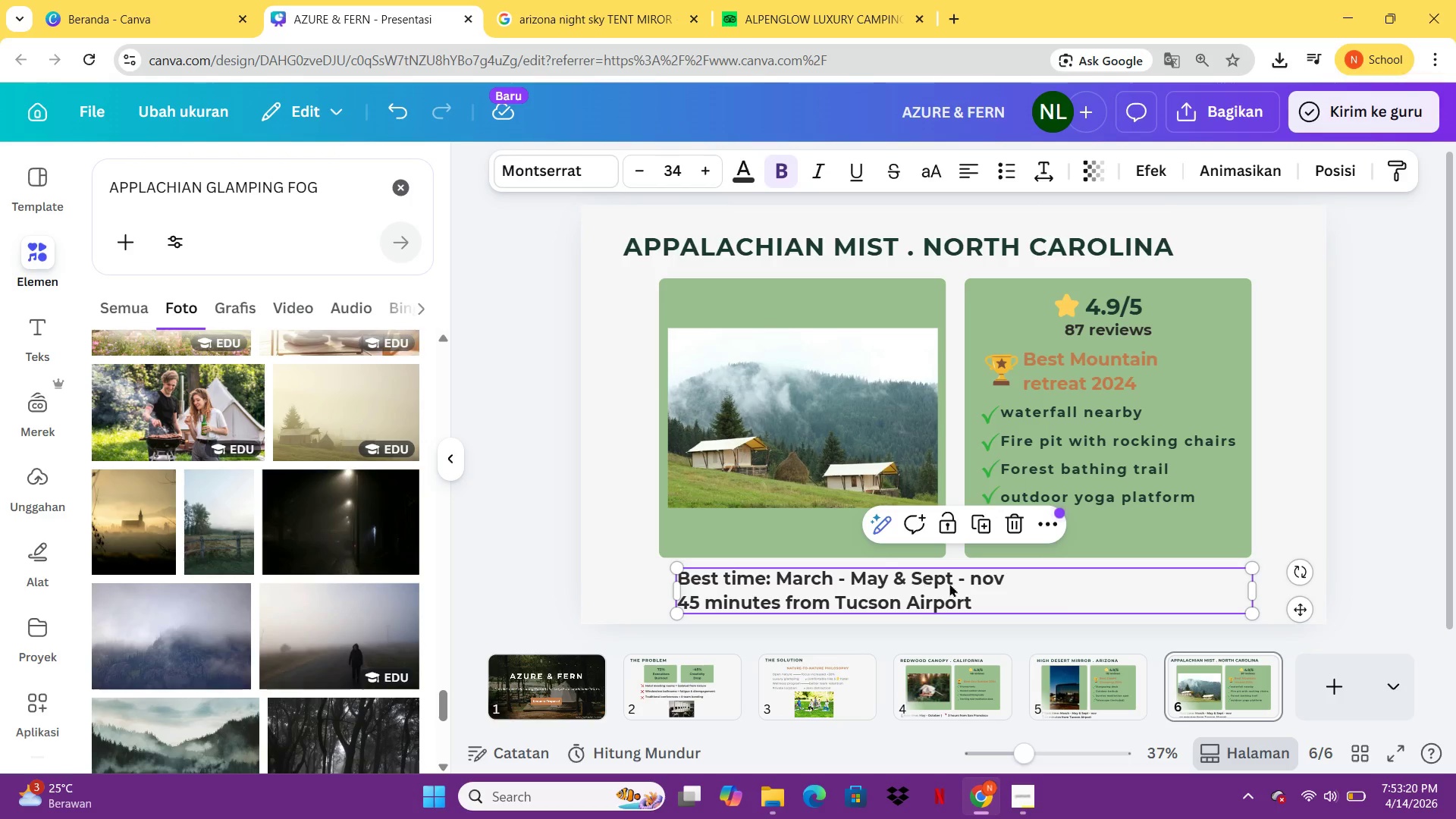 
double_click([978, 592])
 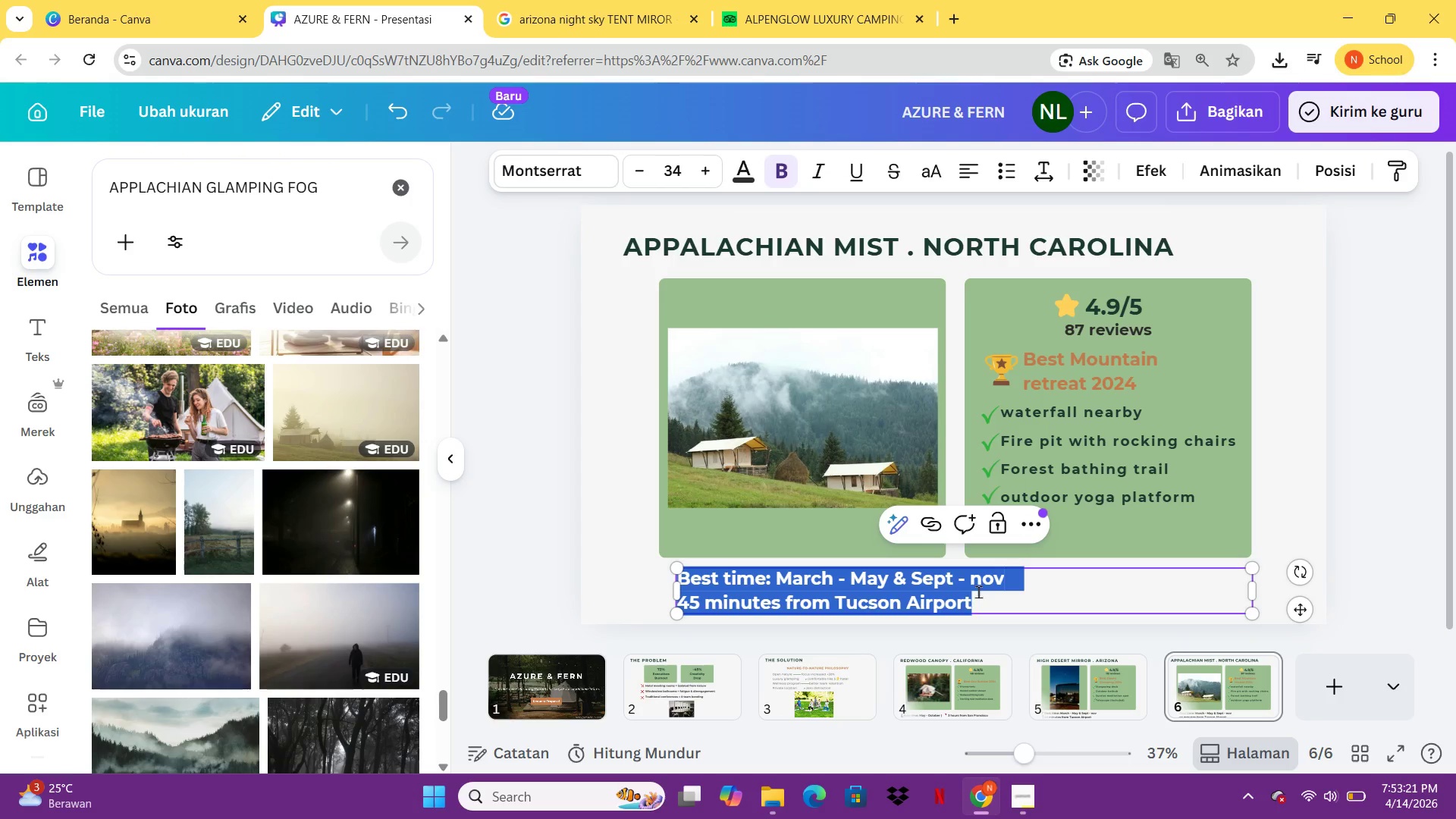 
left_click([982, 594])
 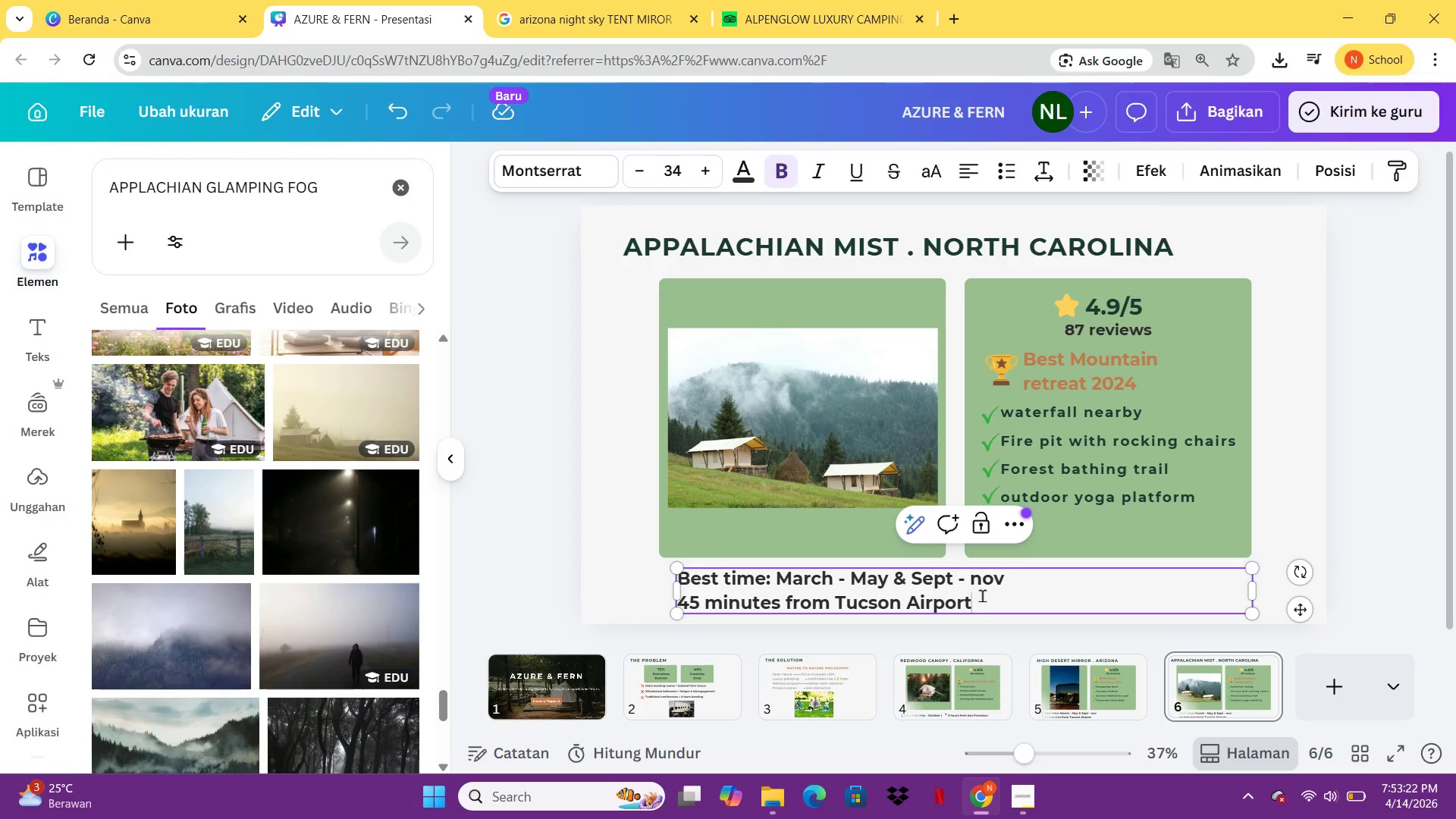 
left_click([982, 596])
 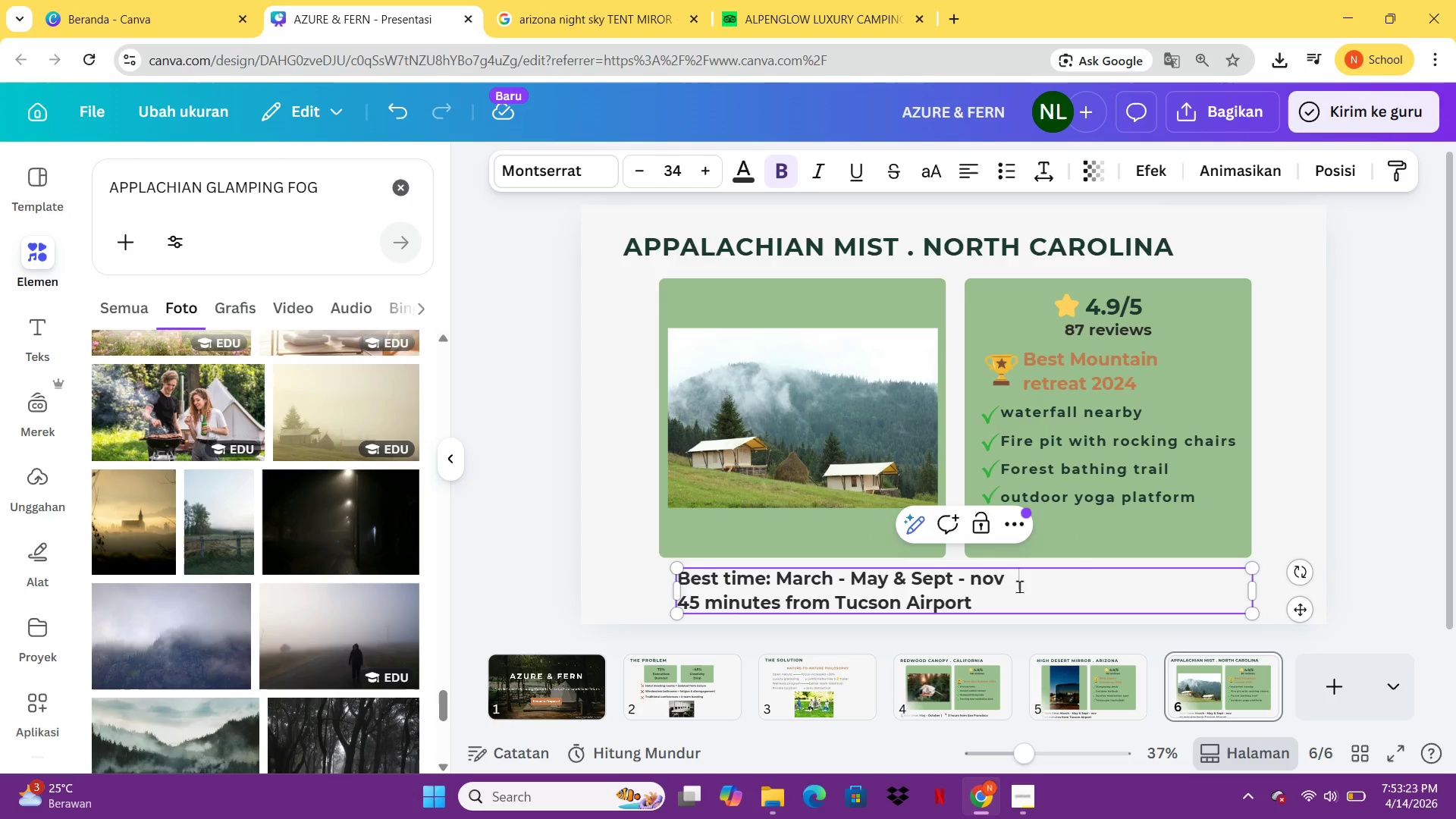 
left_click_drag(start_coordinate=[1019, 586], to_coordinate=[780, 581])
 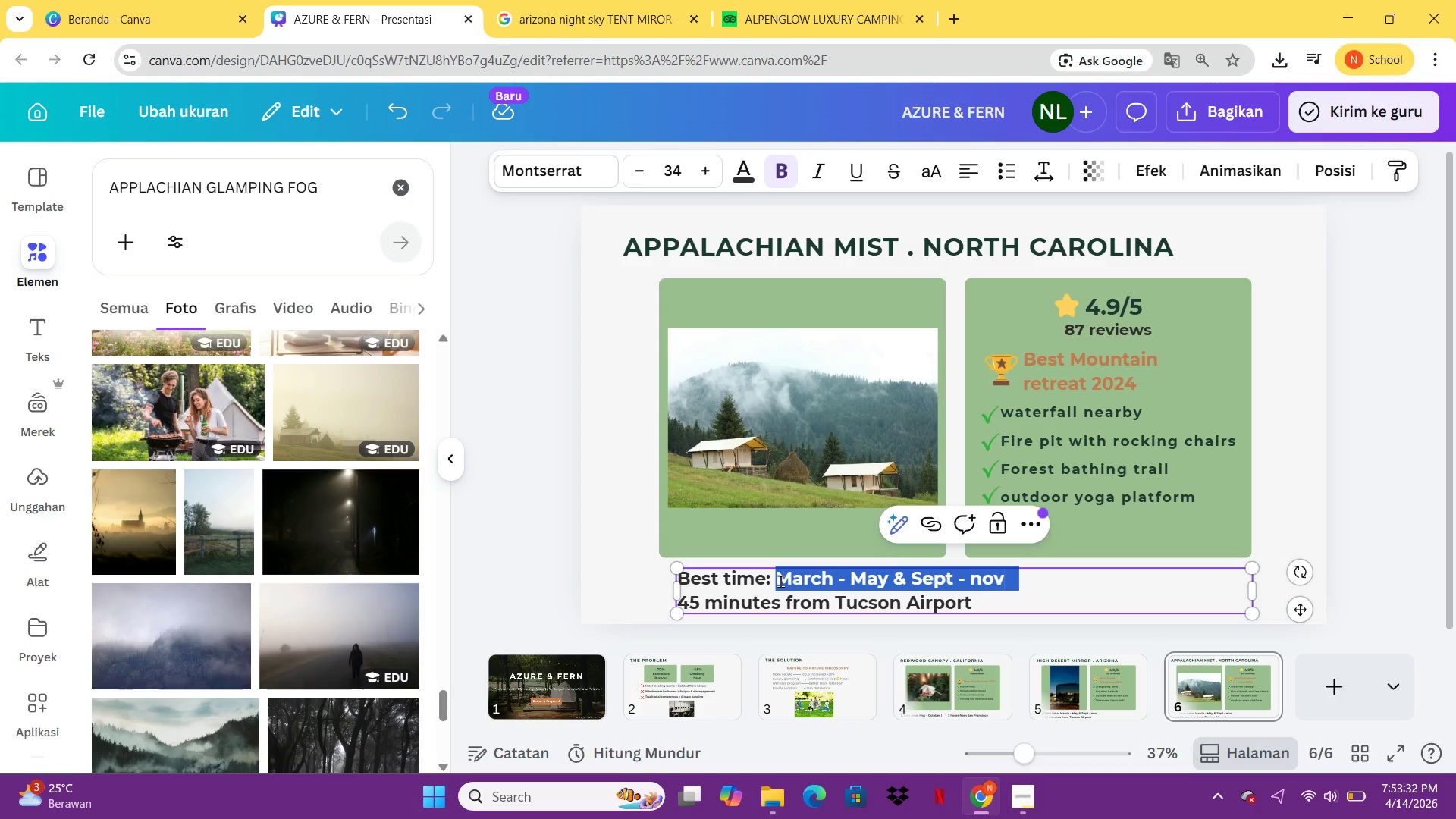 
wait(13.28)
 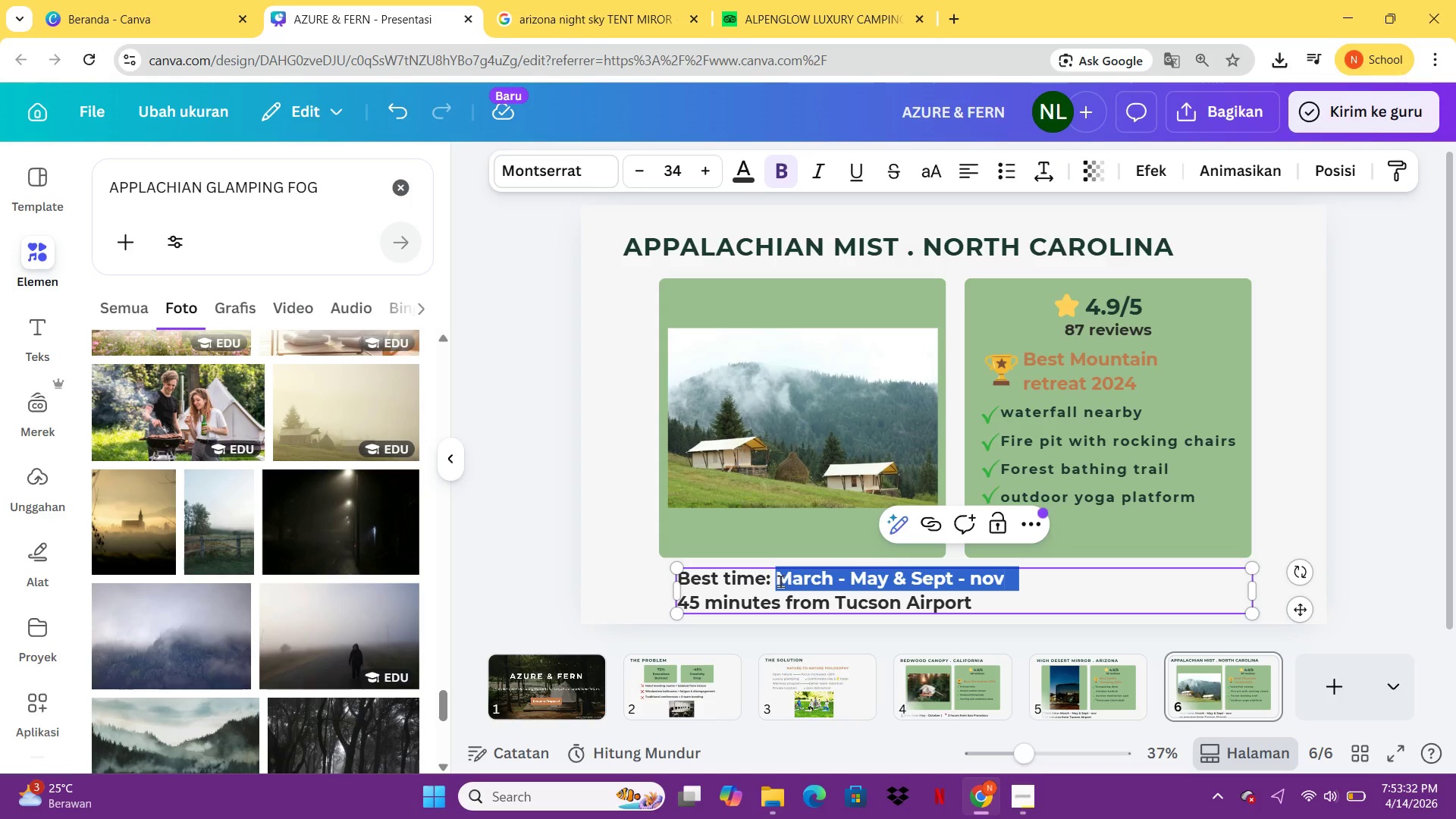 
type(April - June & September - octo)
key(Backspace)
key(Backspace)
key(Backspace)
key(Backspace)
type(october)
key(Backspace)
key(Backspace)
key(Backspace)
key(Backspace)
key(Backspace)
key(Backspace)
key(Backspace)
type(October)
 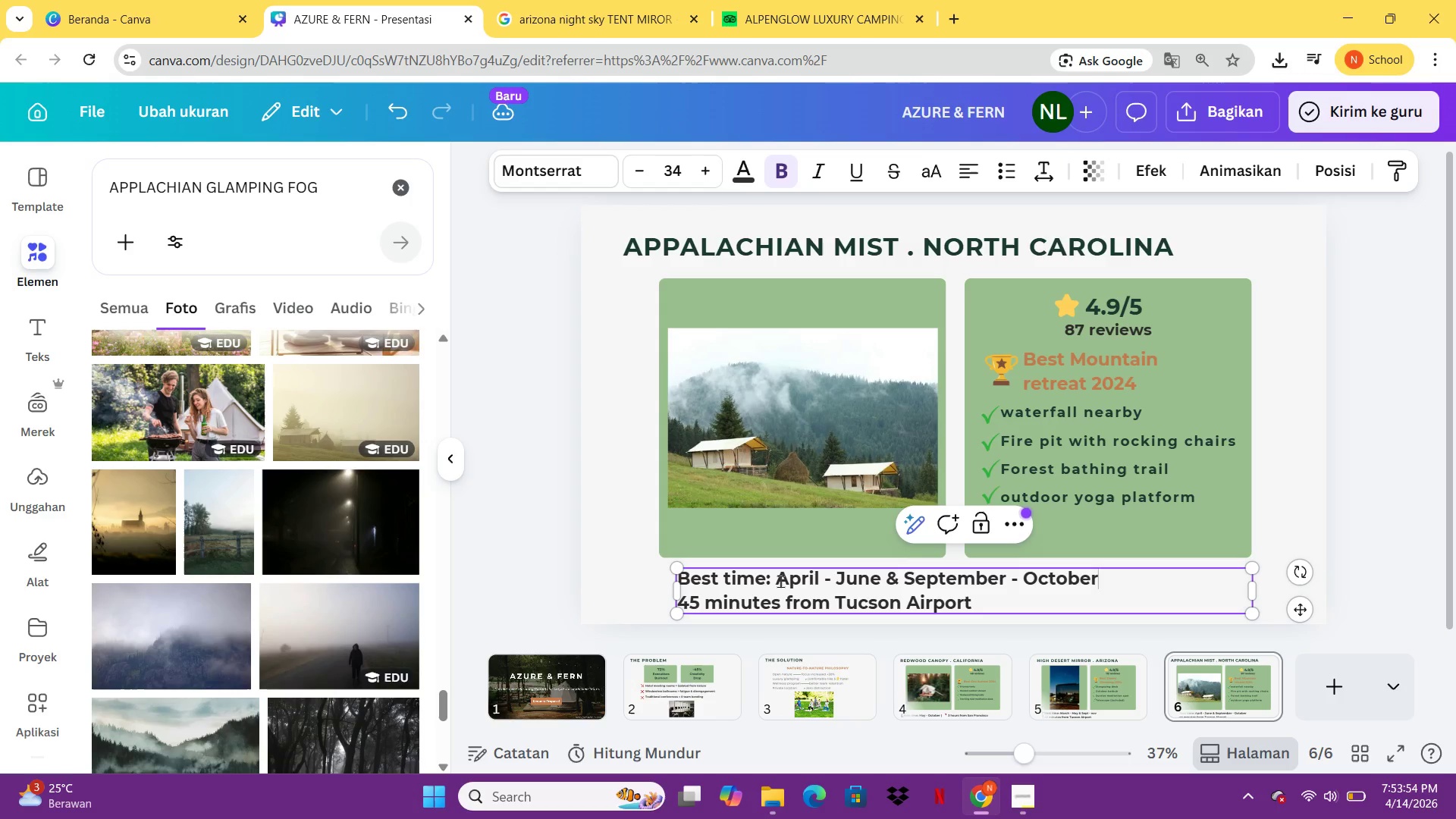 
left_click_drag(start_coordinate=[1007, 599], to_coordinate=[682, 606])
 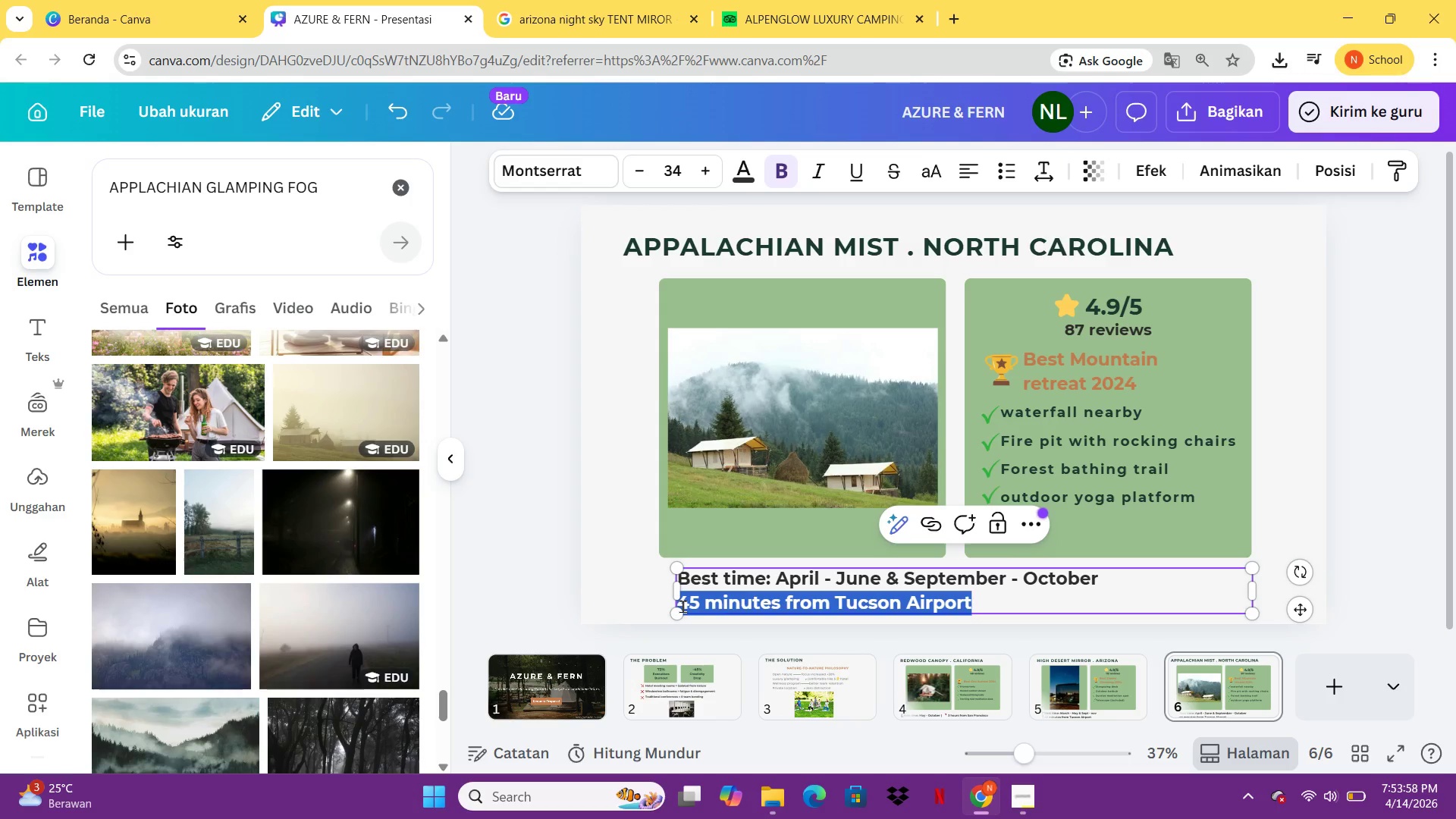 
type(2 houre)
key(Backspace)
type(a)
key(Backspace)
type(s from Asheville Airport)
 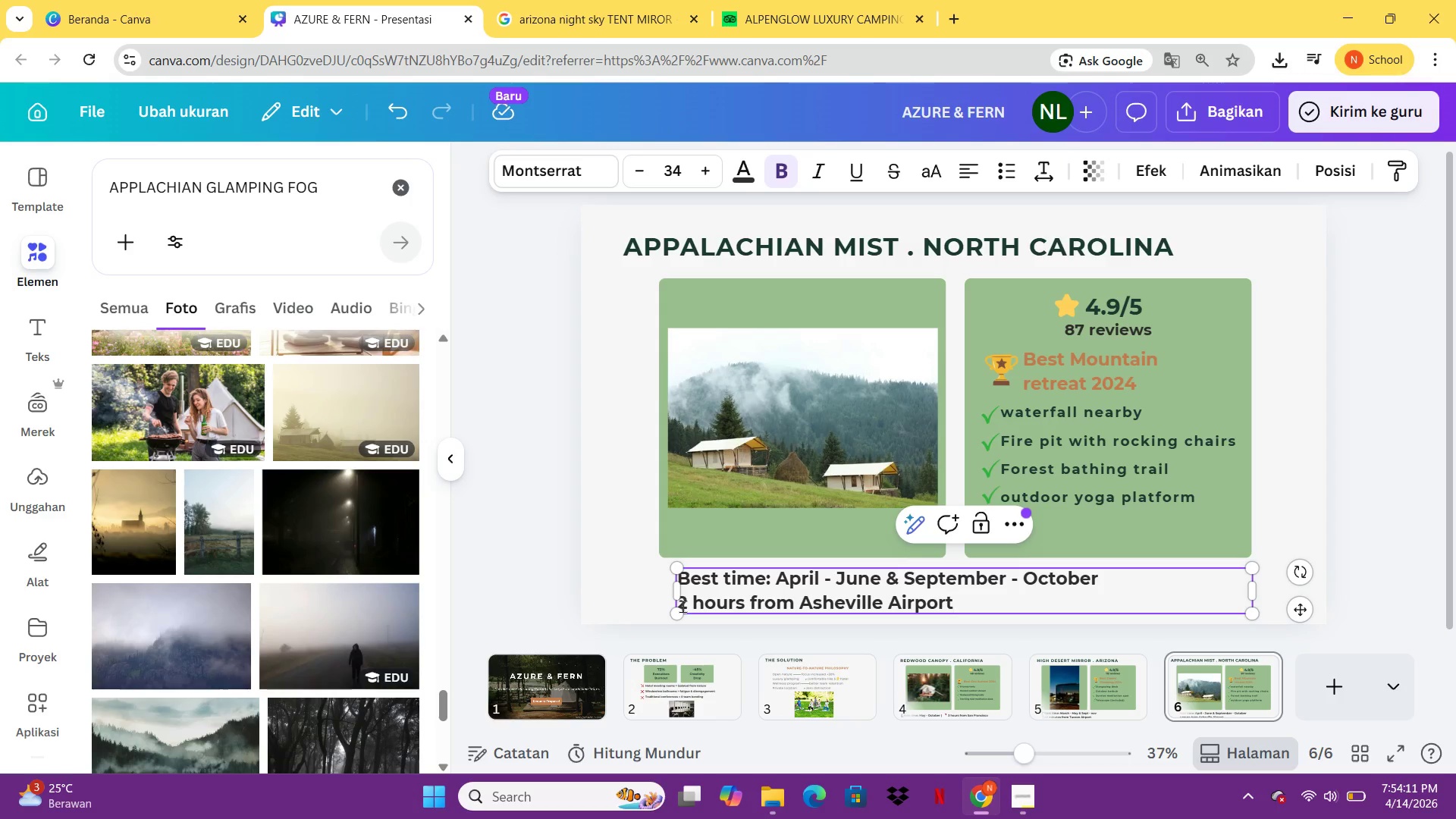 
left_click([1357, 381])
 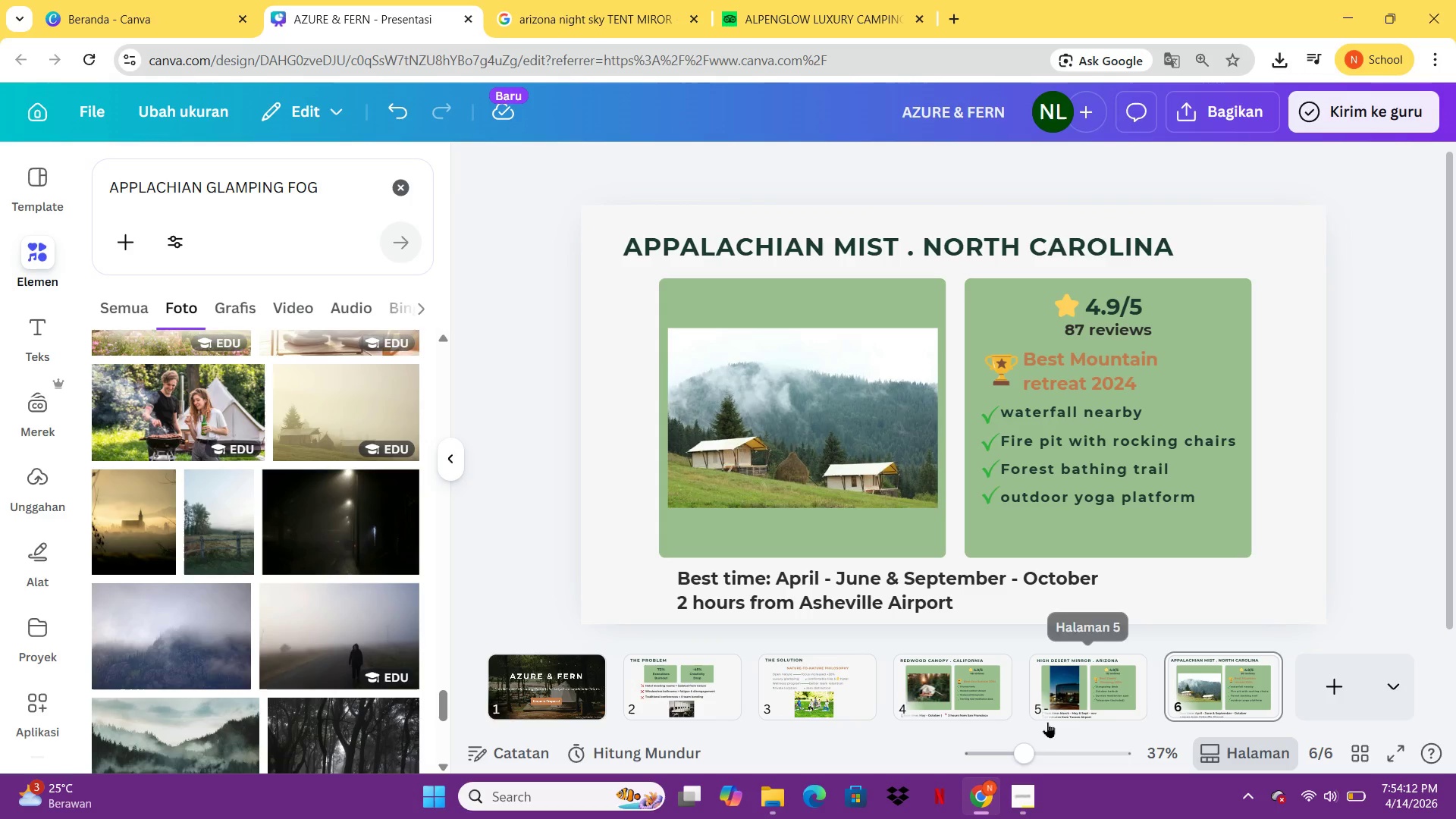 
left_click([1061, 709])
 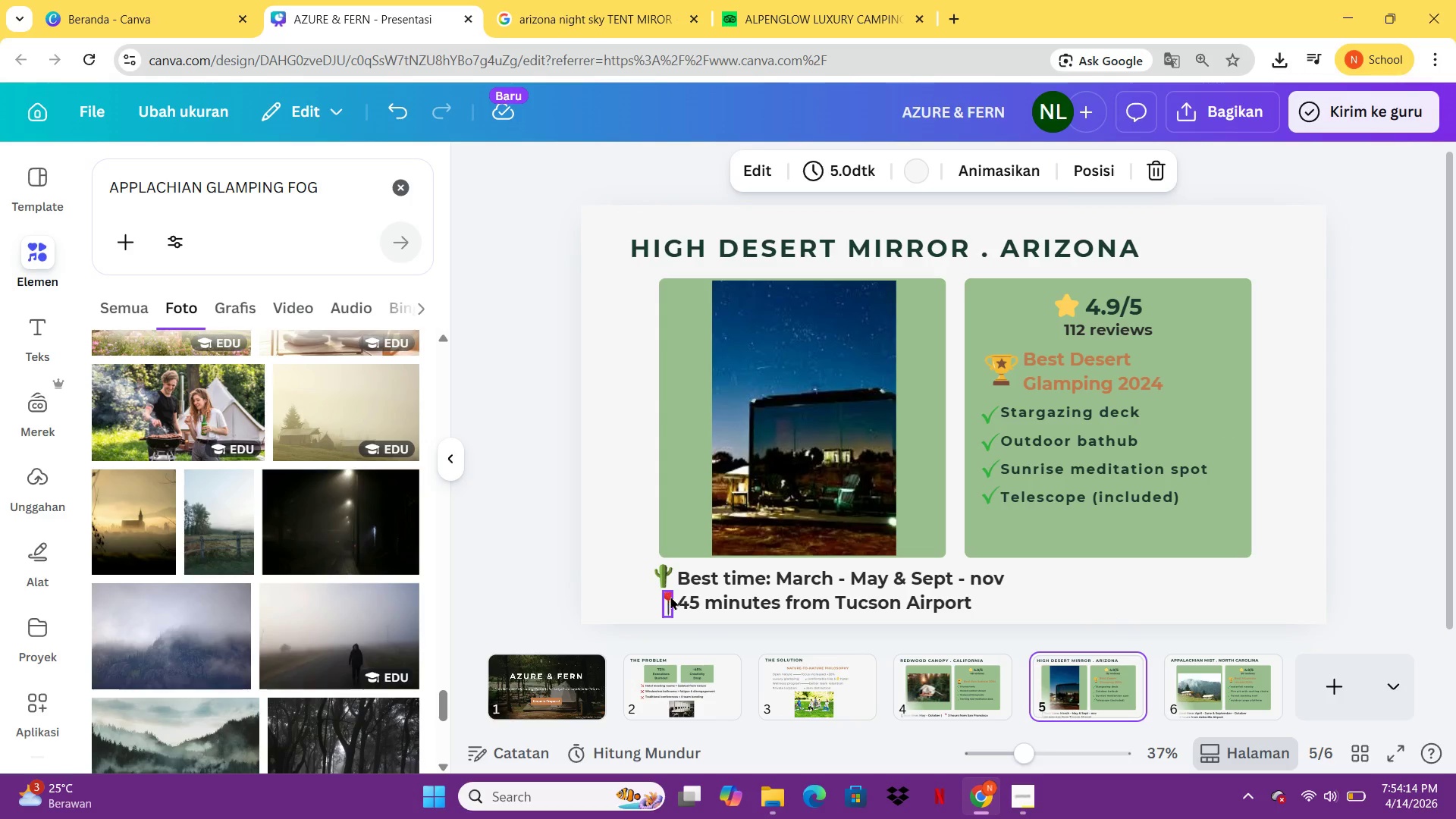 
left_click([670, 598])
 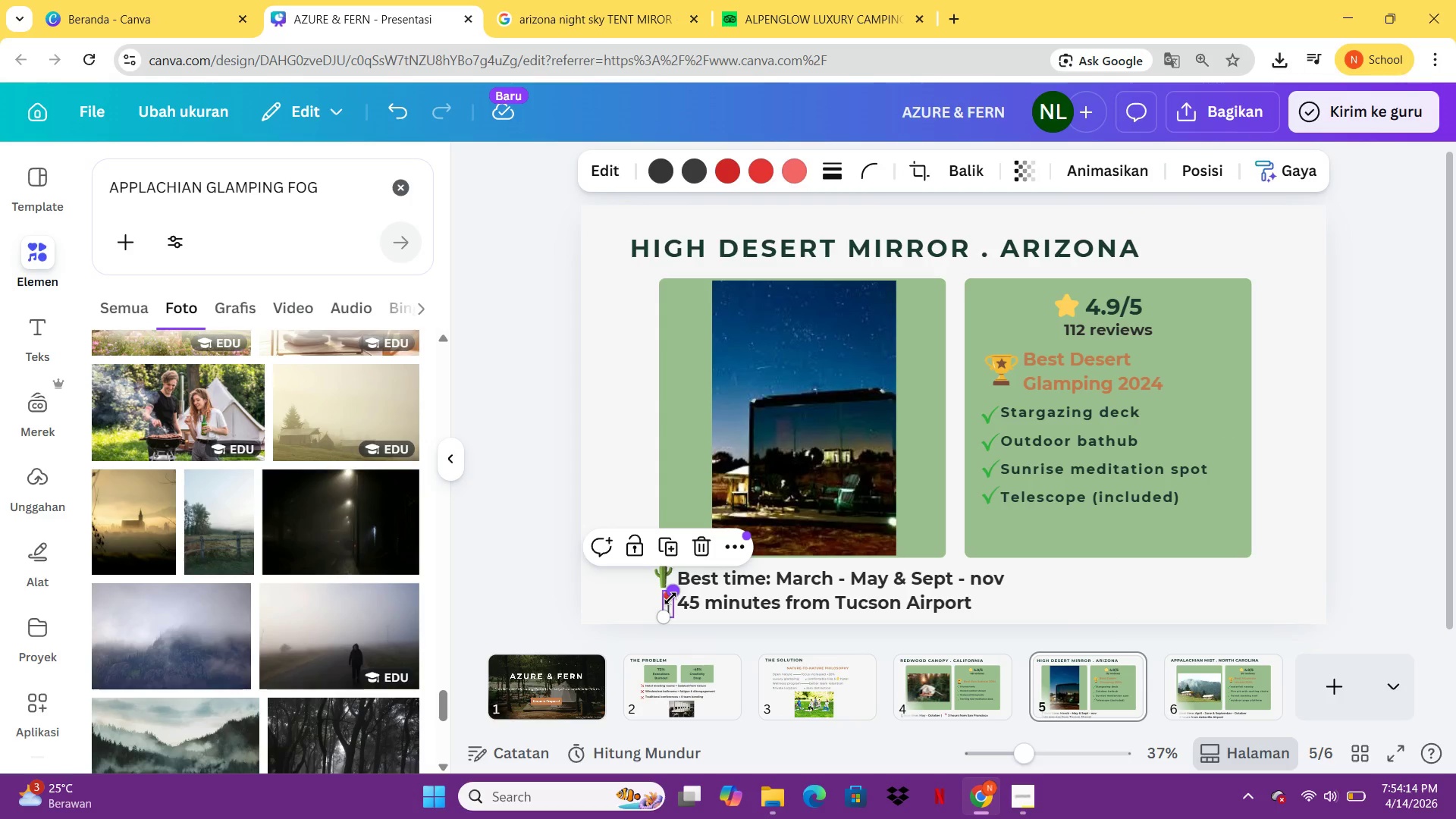 
key(Control+ControlLeft)
 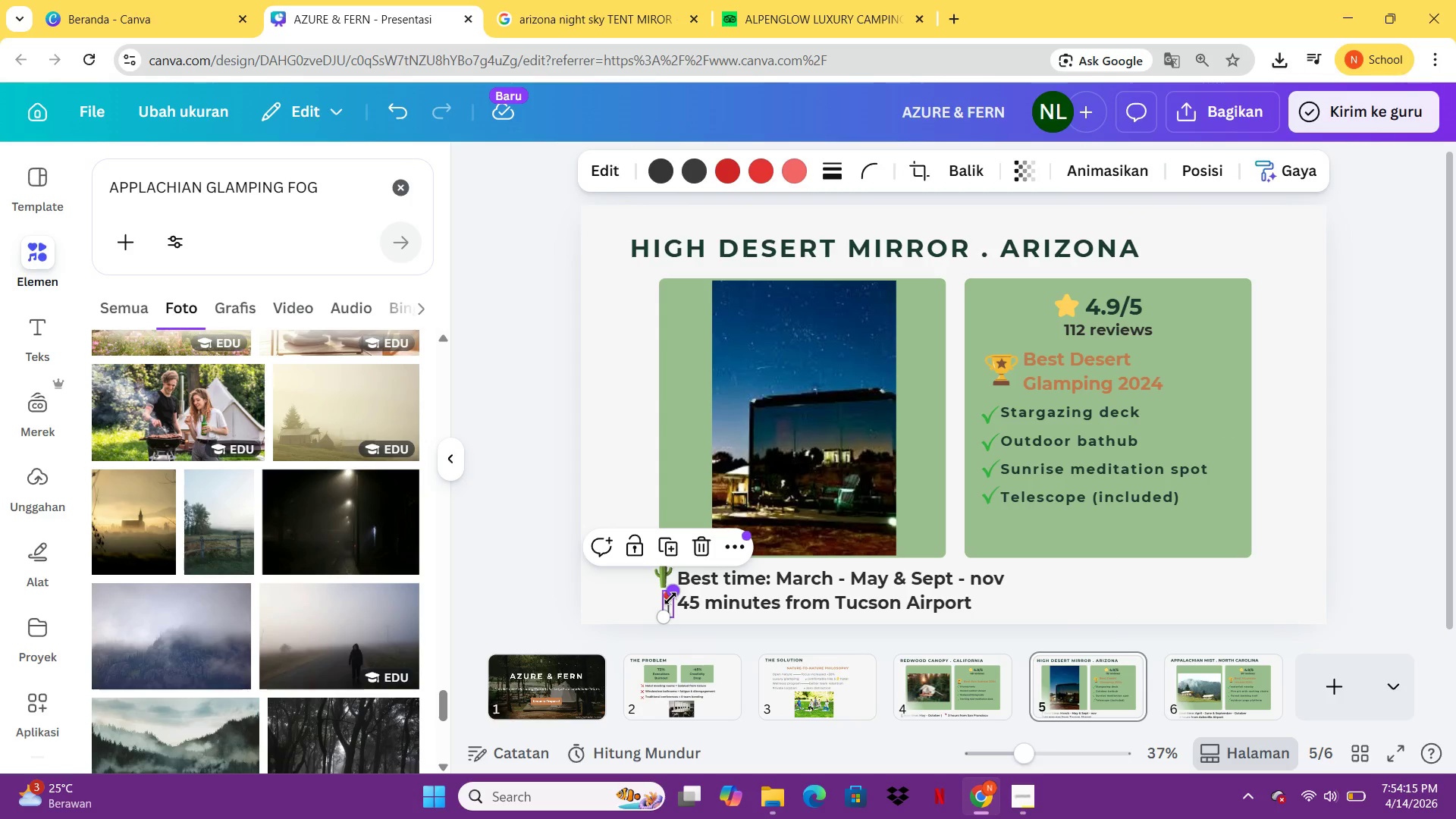 
key(Control+C)
 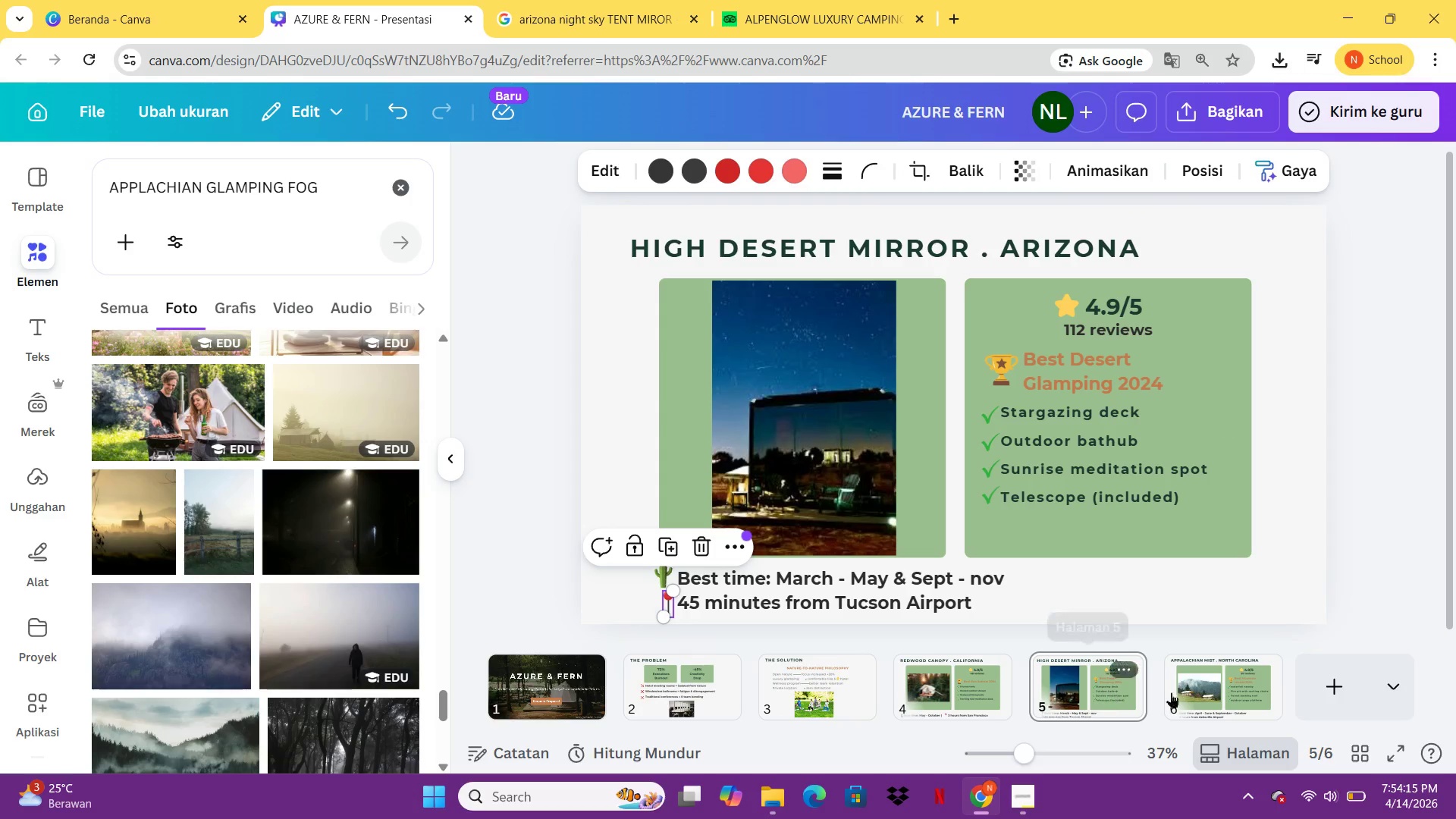 
left_click([1176, 693])
 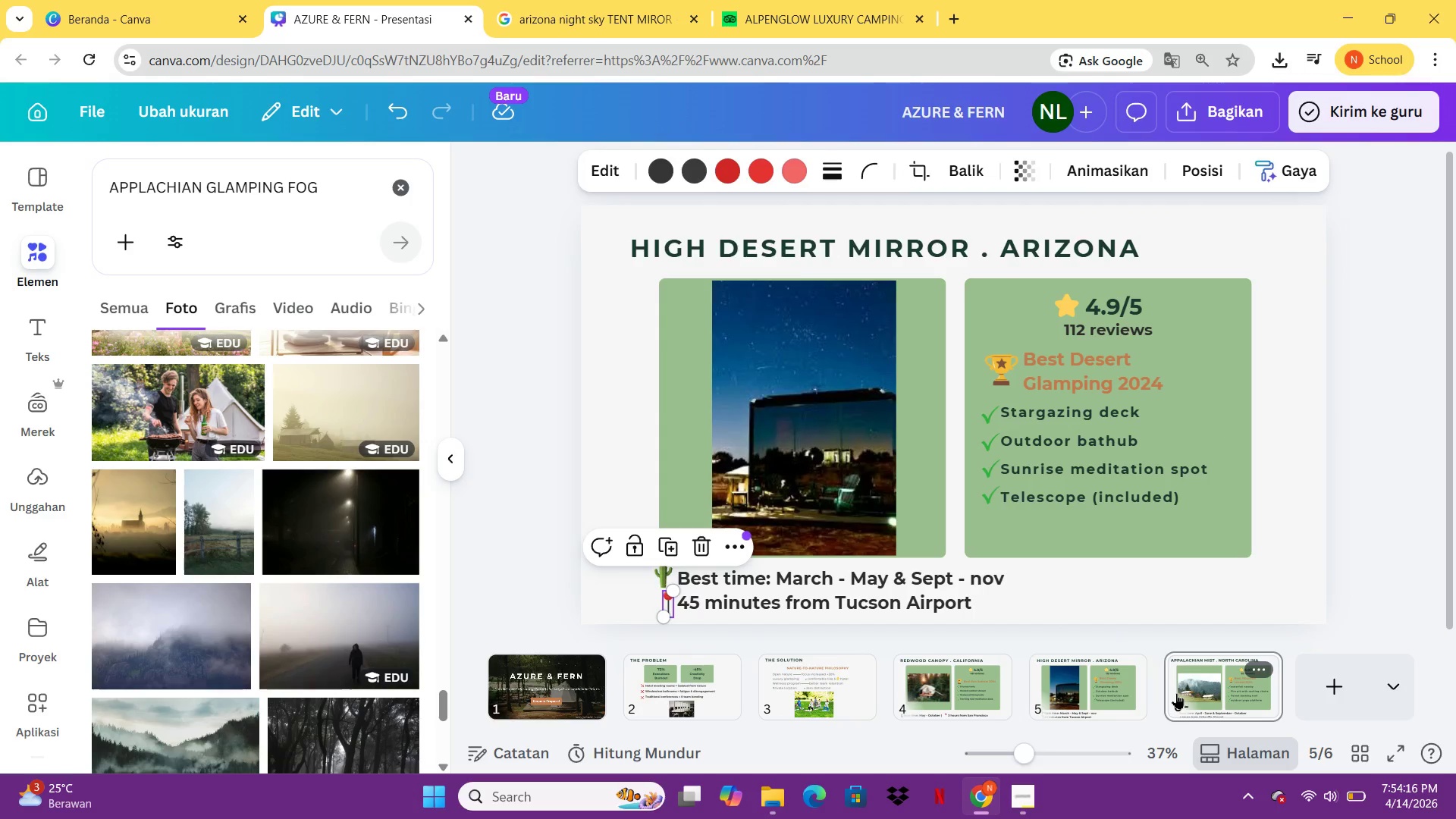 
key(Control+ControlLeft)
 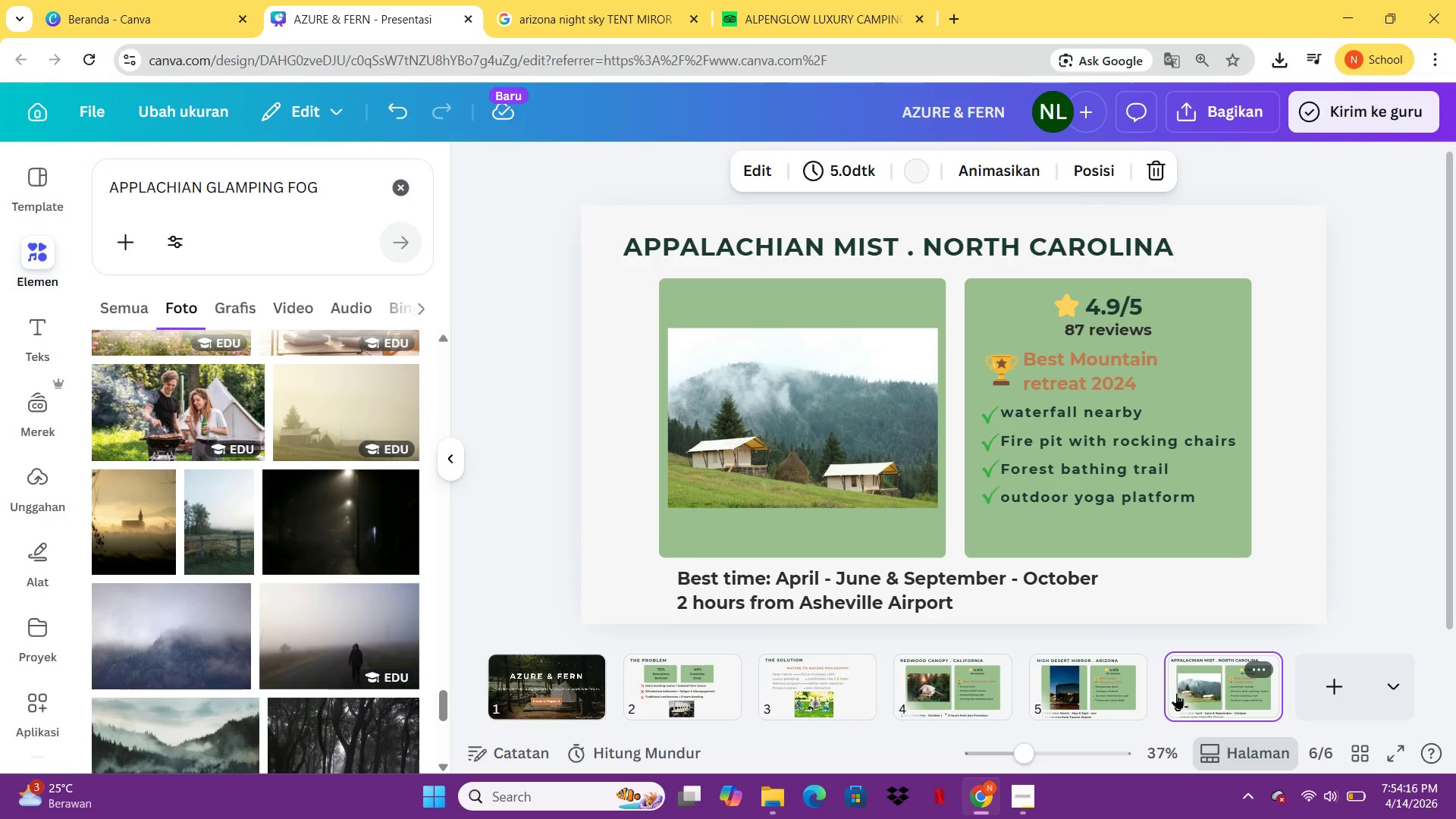 
key(Control+V)
 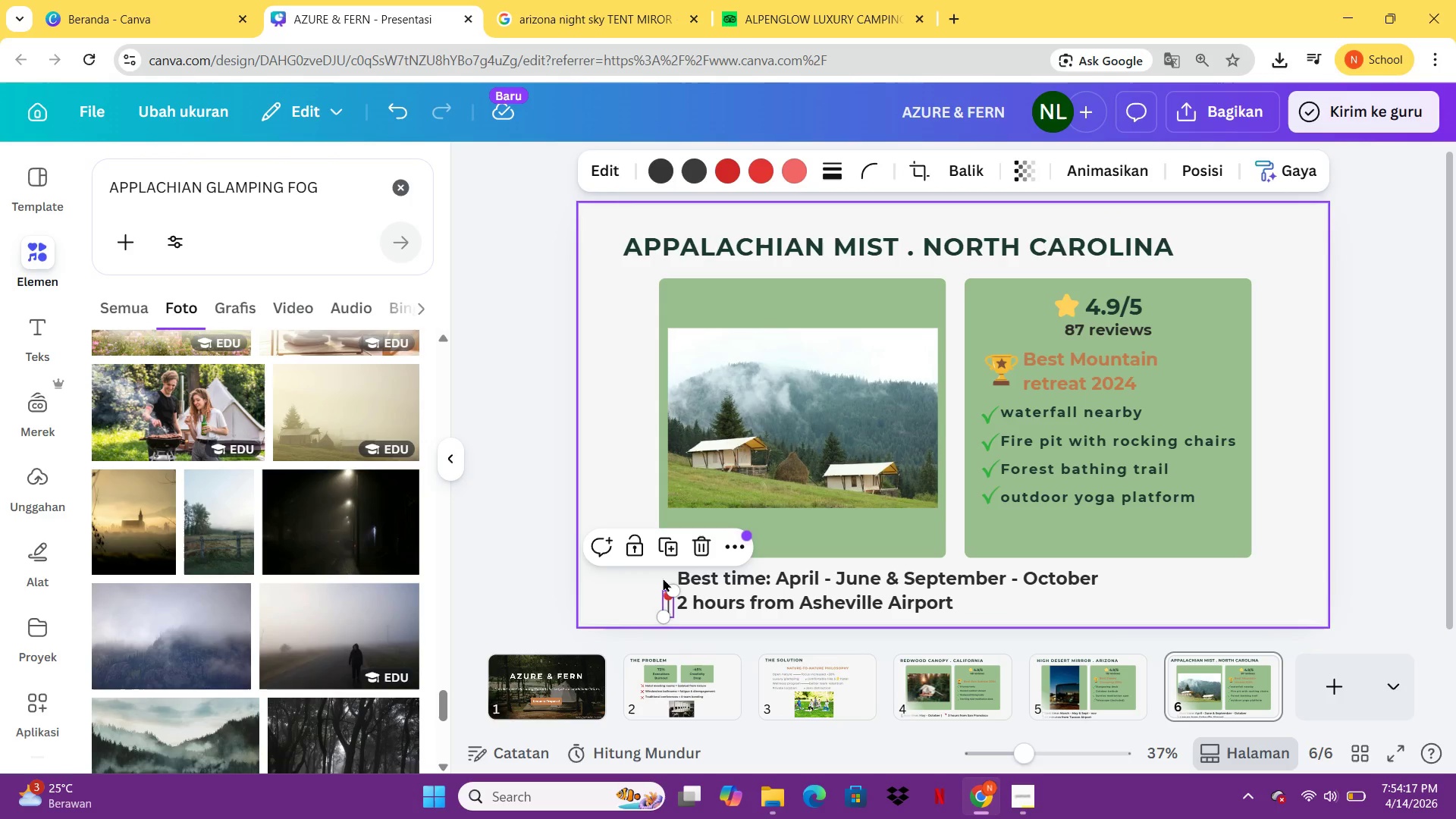 
left_click([660, 577])
 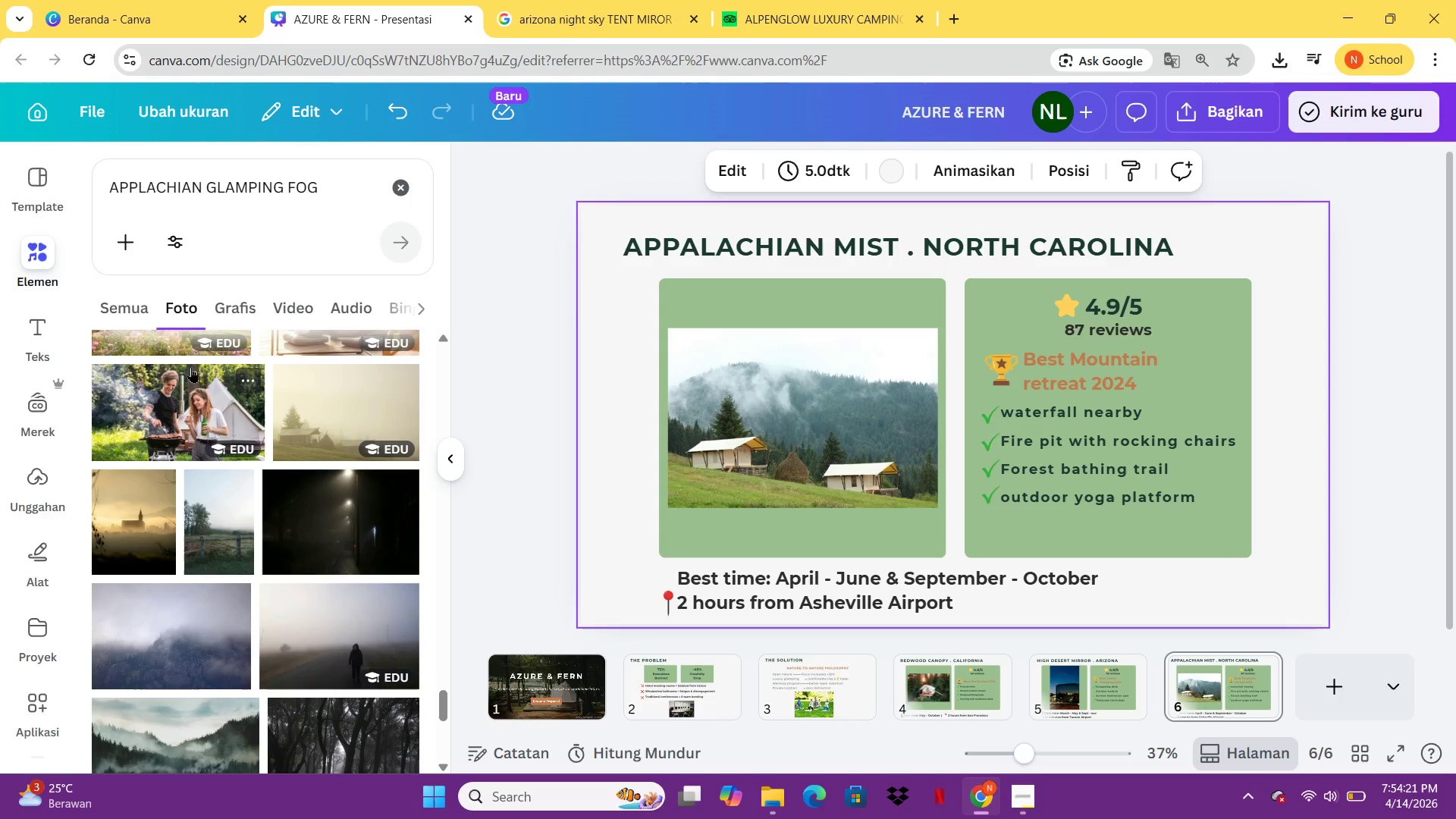 
left_click_drag(start_coordinate=[328, 188], to_coordinate=[106, 206])
 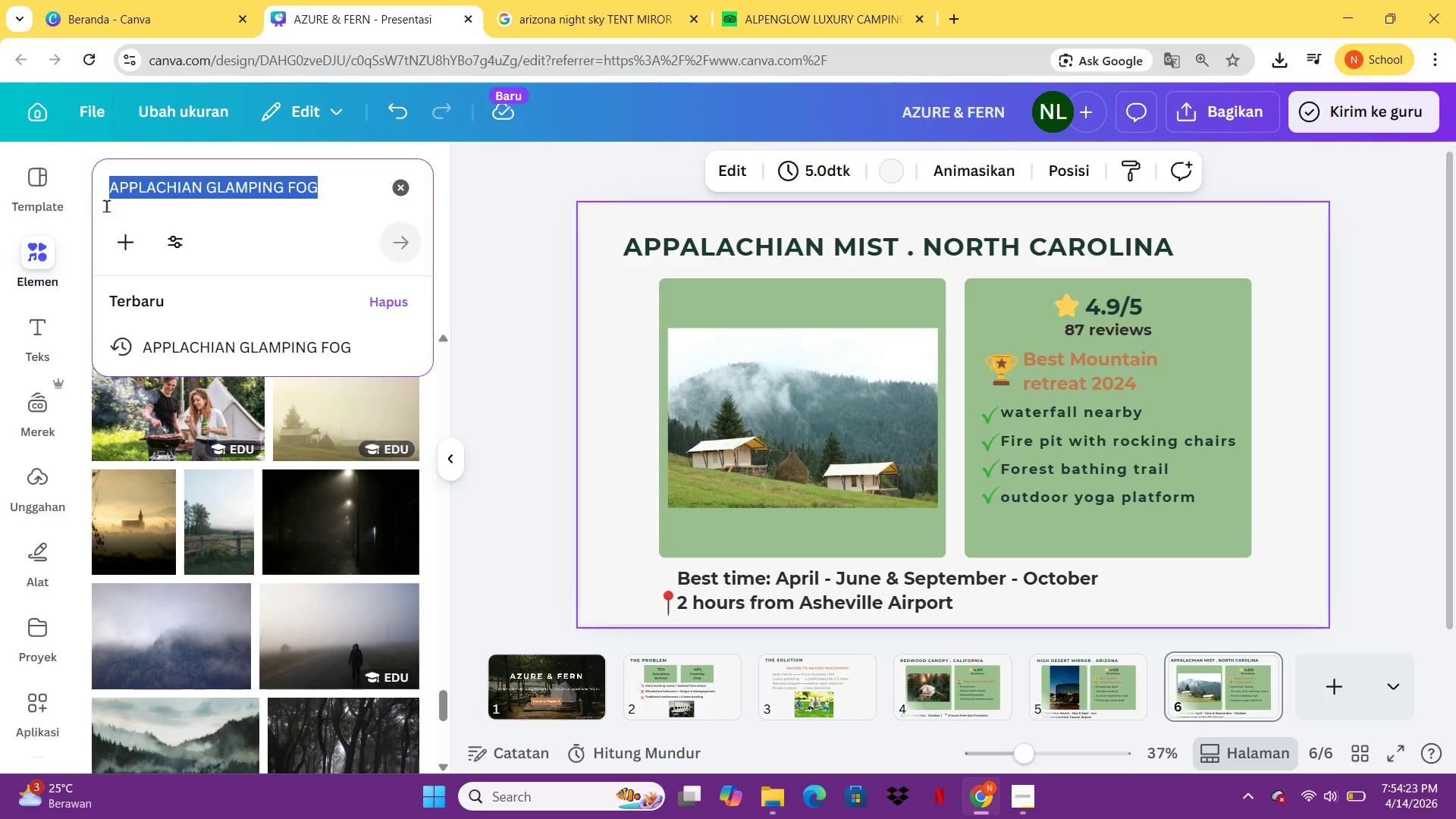 
type(gunung)
 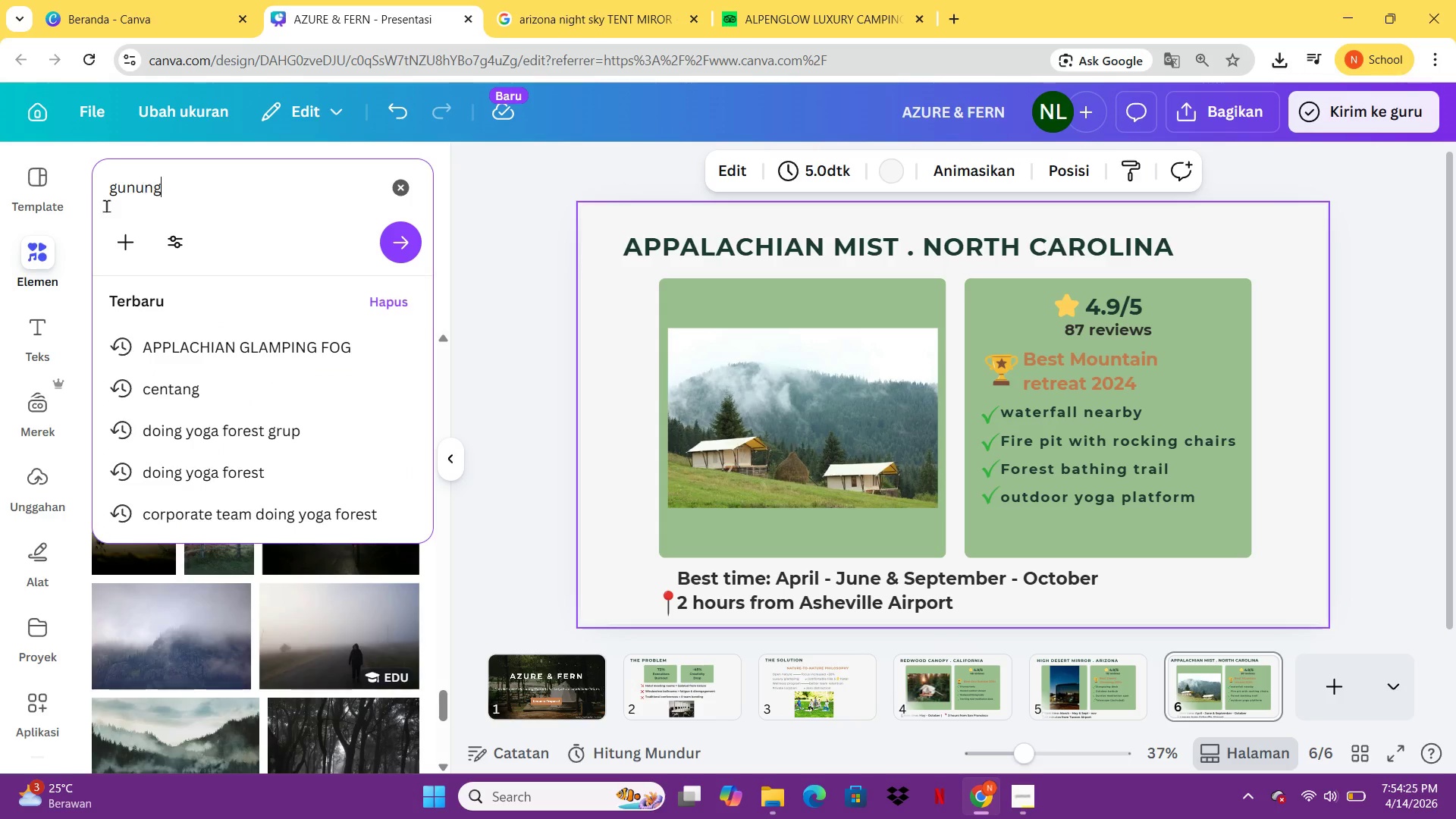 
key(Enter)
 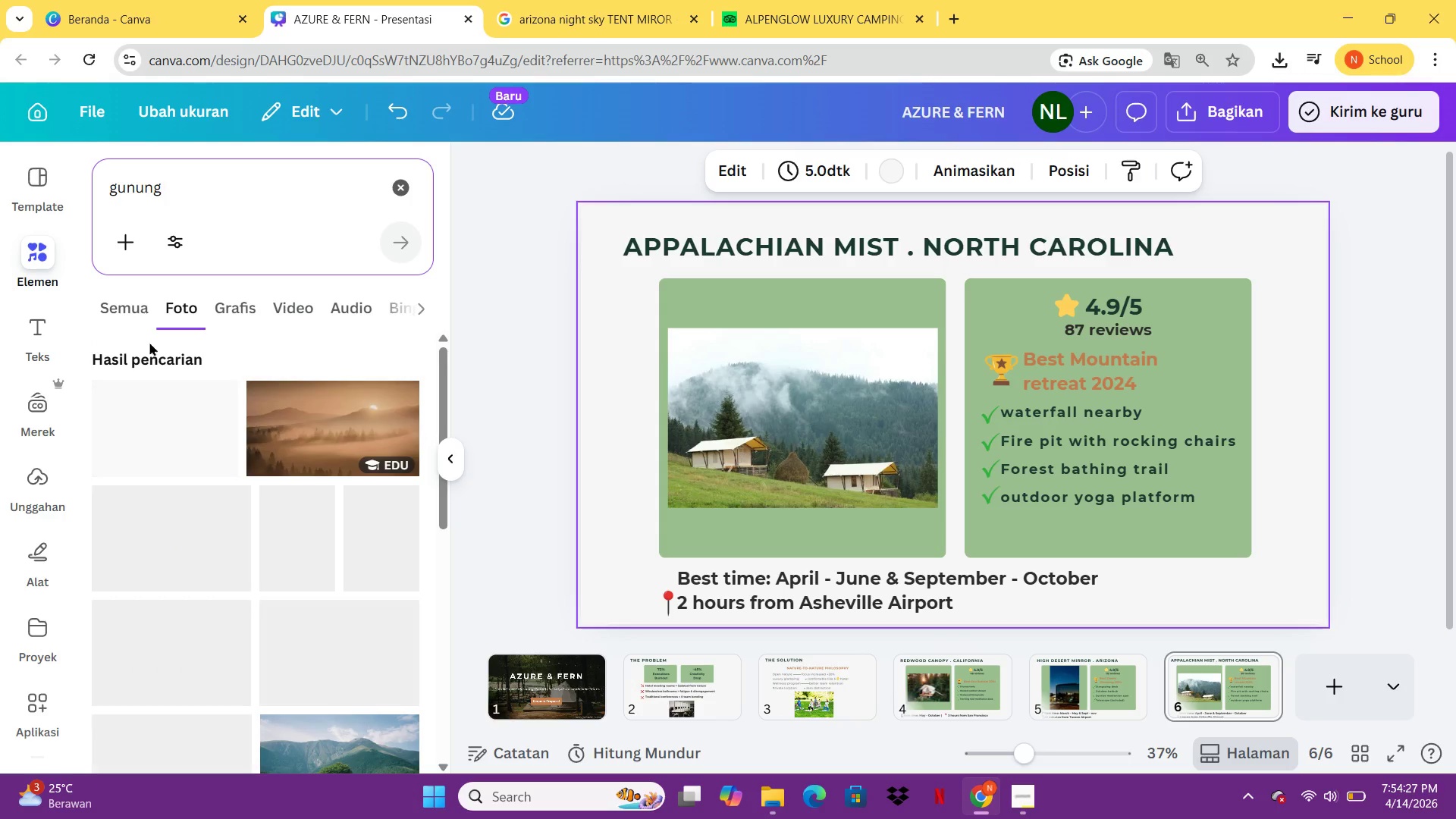 
left_click([219, 306])
 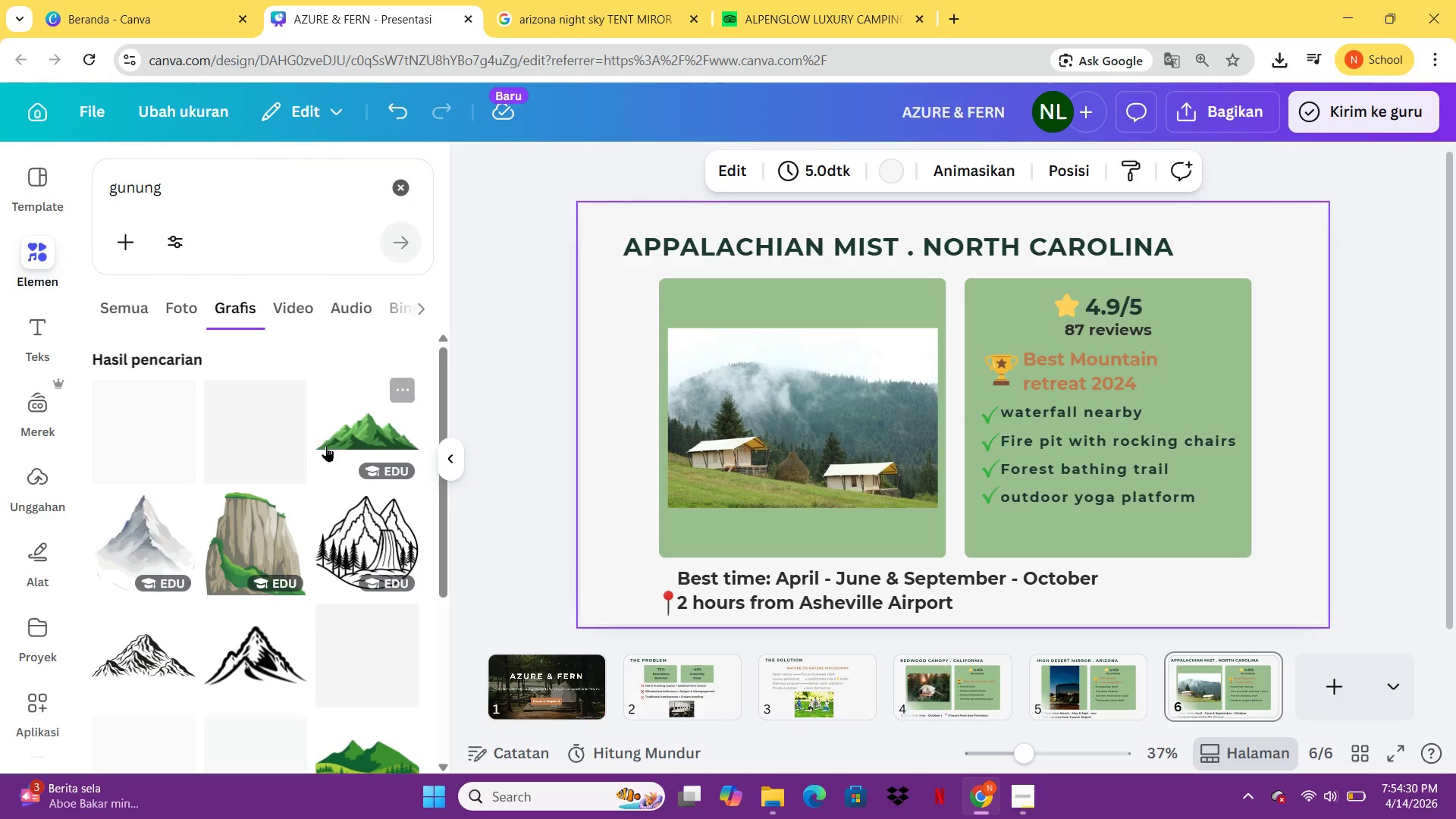 
left_click([328, 444])
 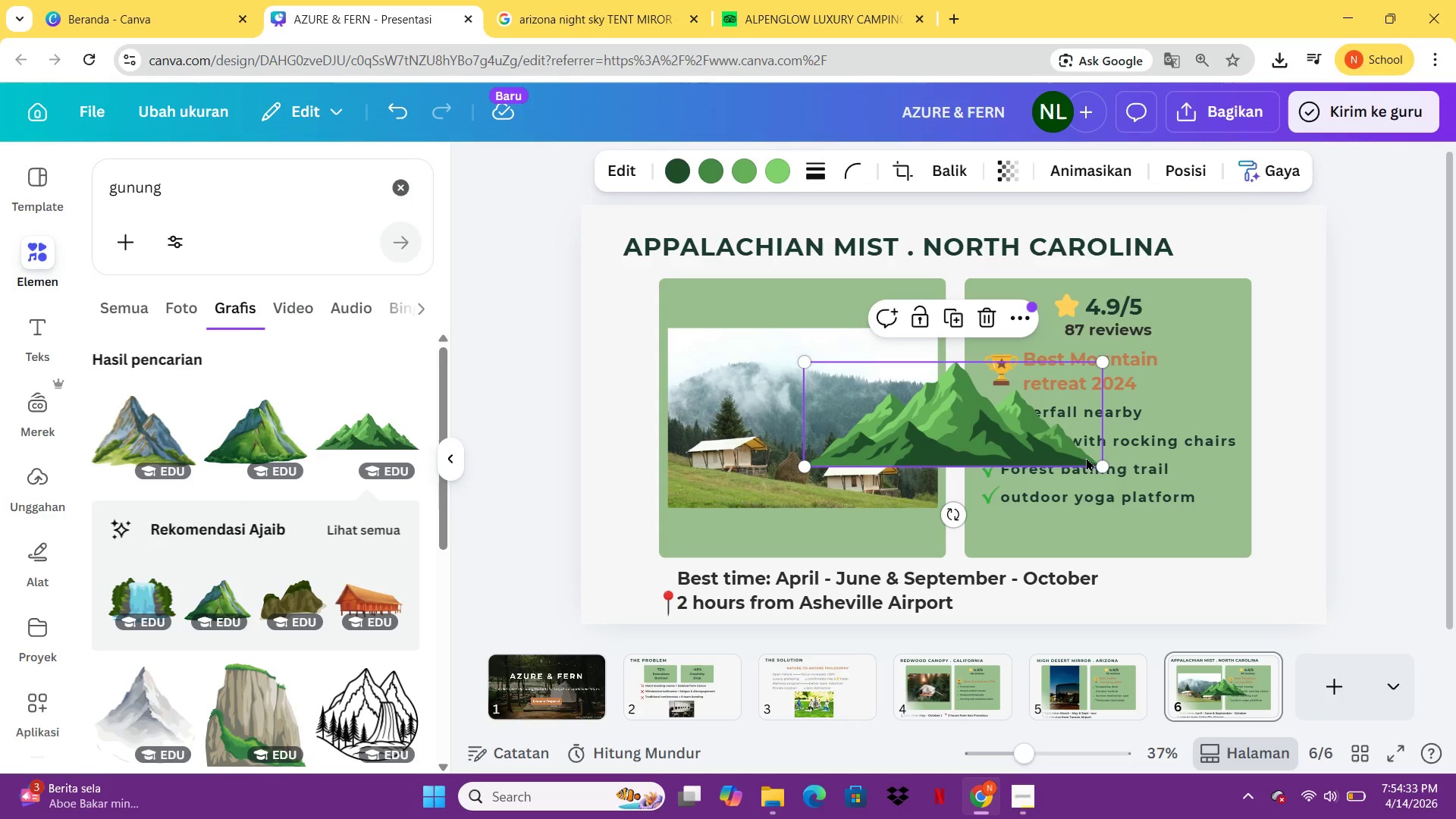 
left_click_drag(start_coordinate=[1102, 466], to_coordinate=[852, 394])
 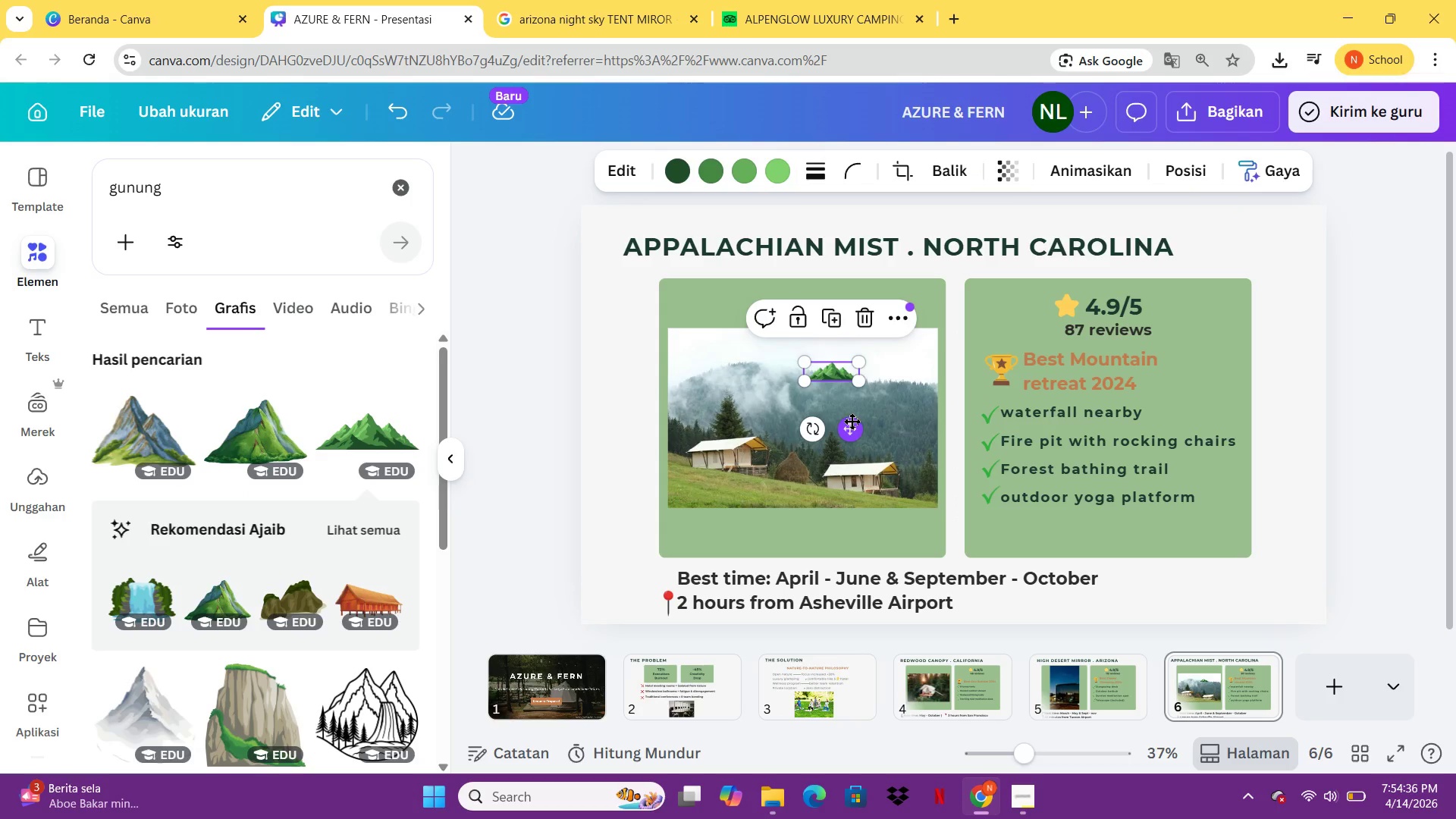 
left_click_drag(start_coordinate=[852, 422], to_coordinate=[667, 626])
 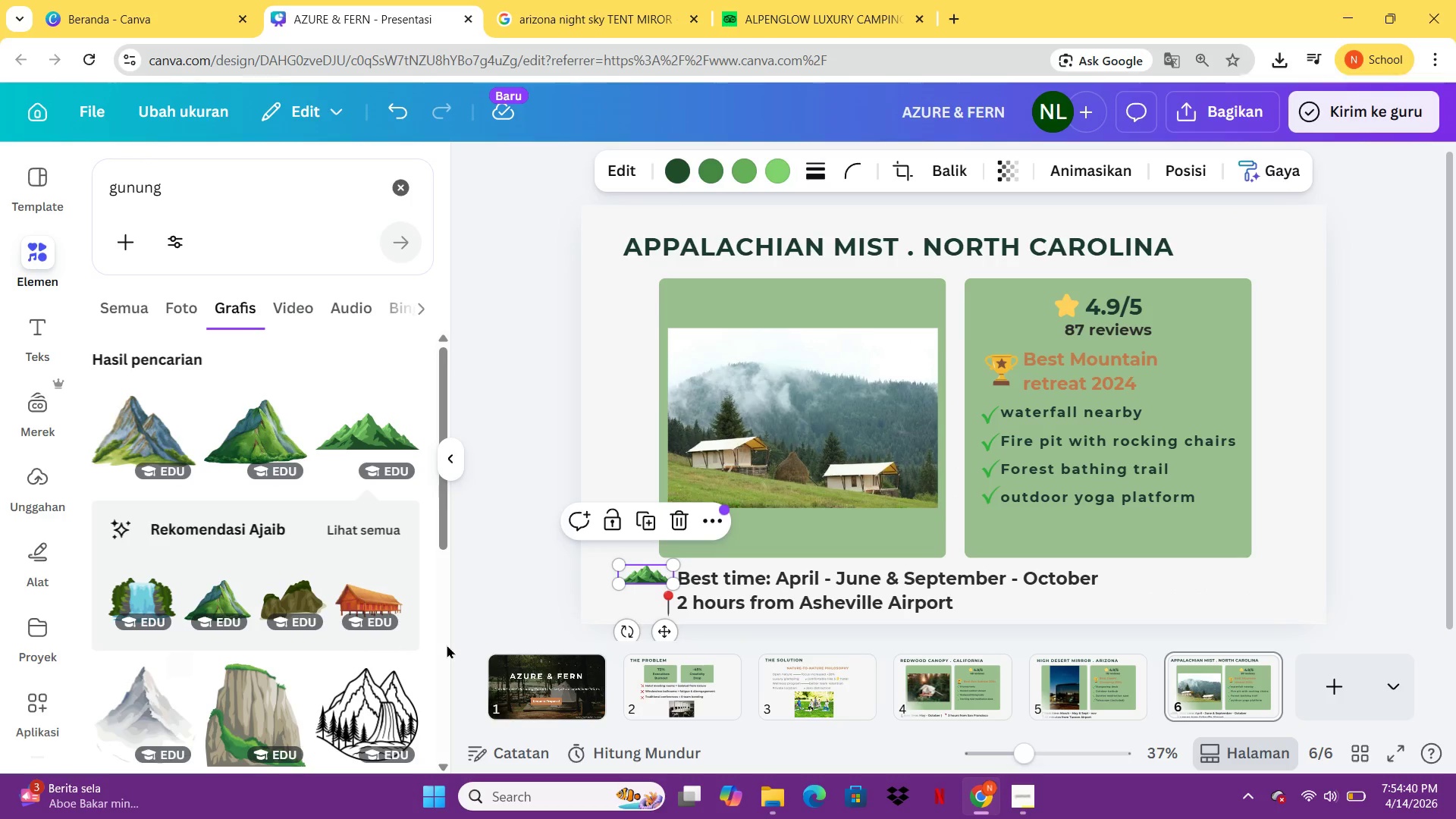 
key(Delete)
 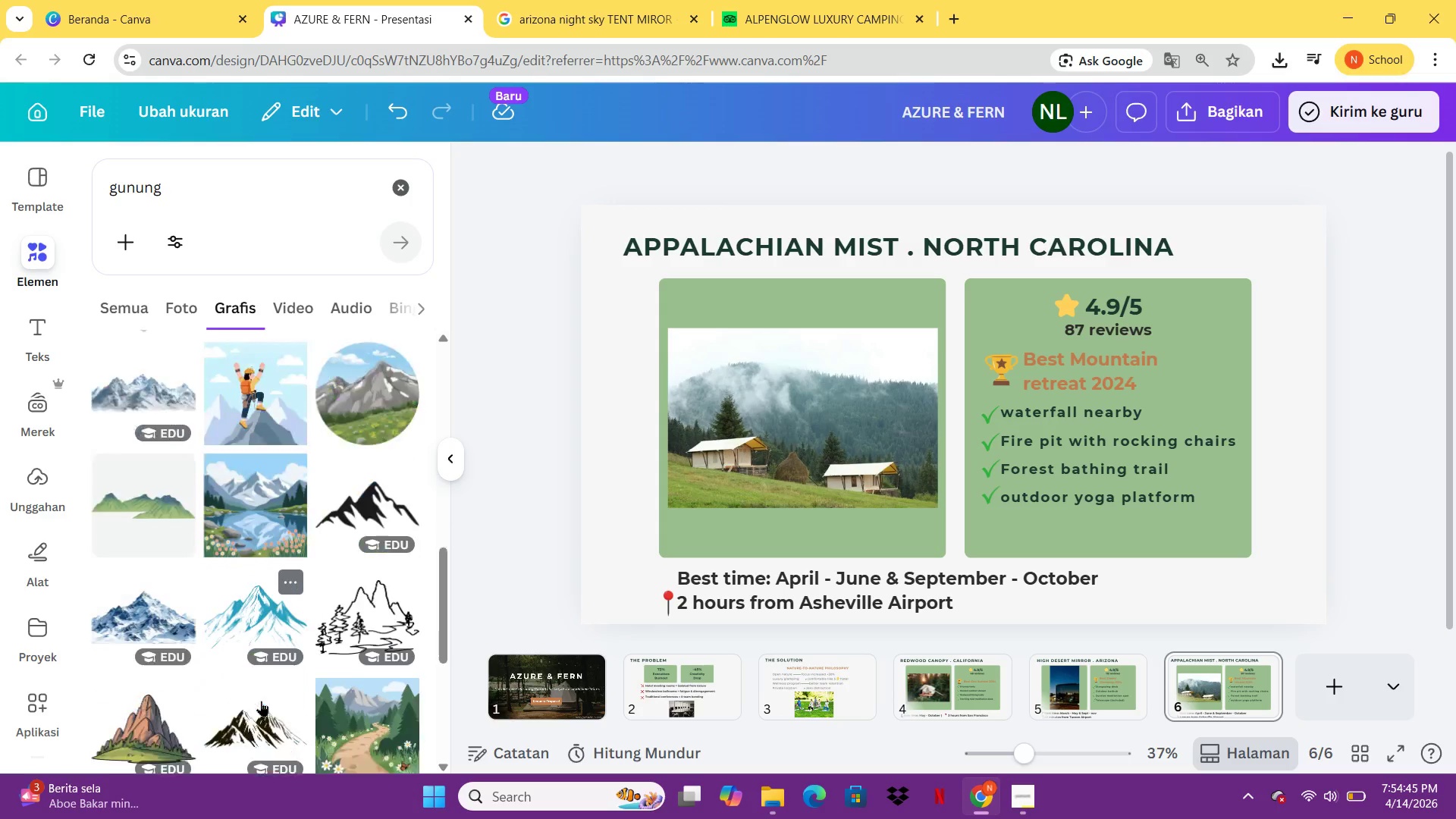 
left_click([334, 438])
 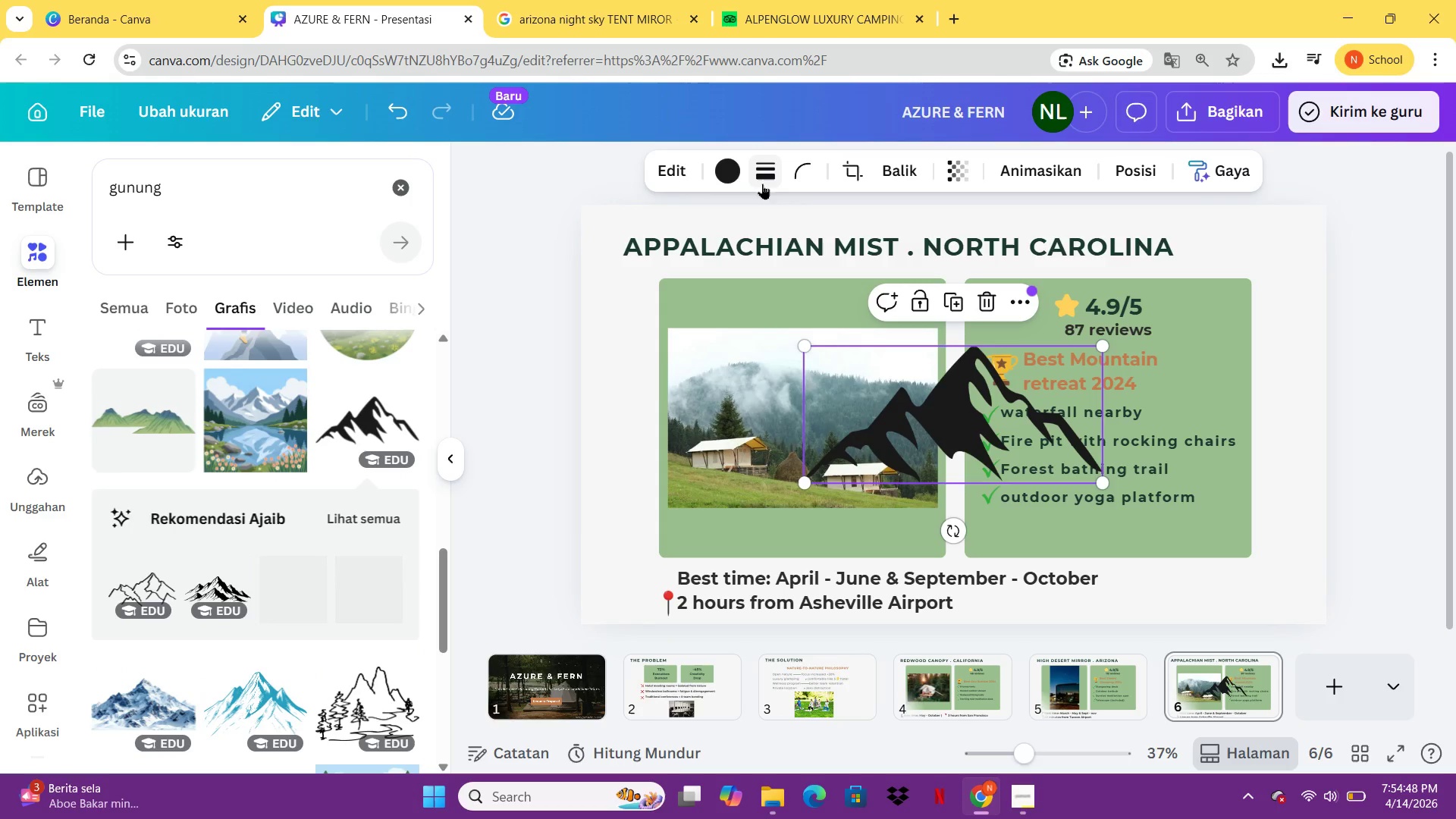 
left_click([731, 176])
 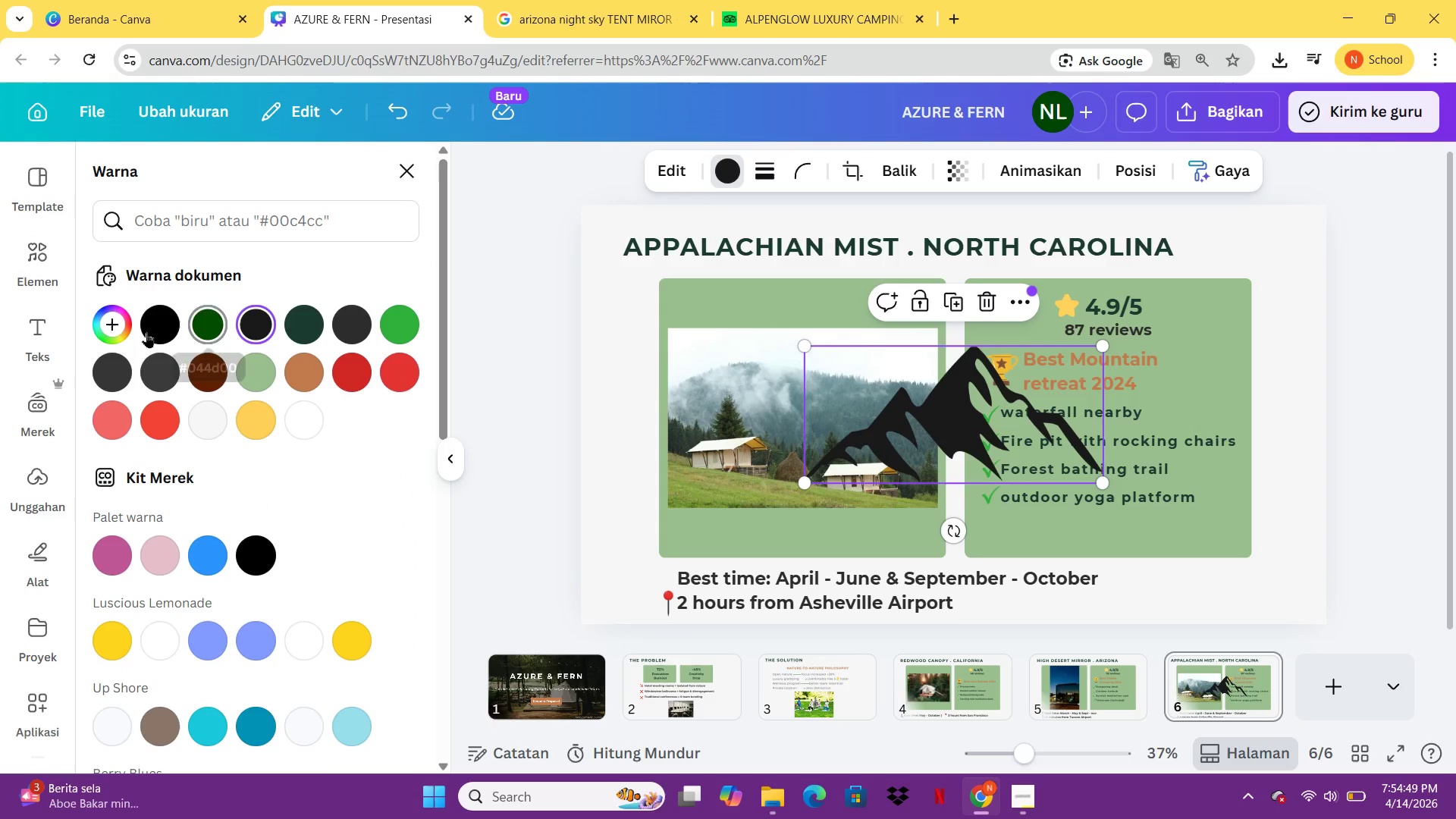 
left_click([229, 321])
 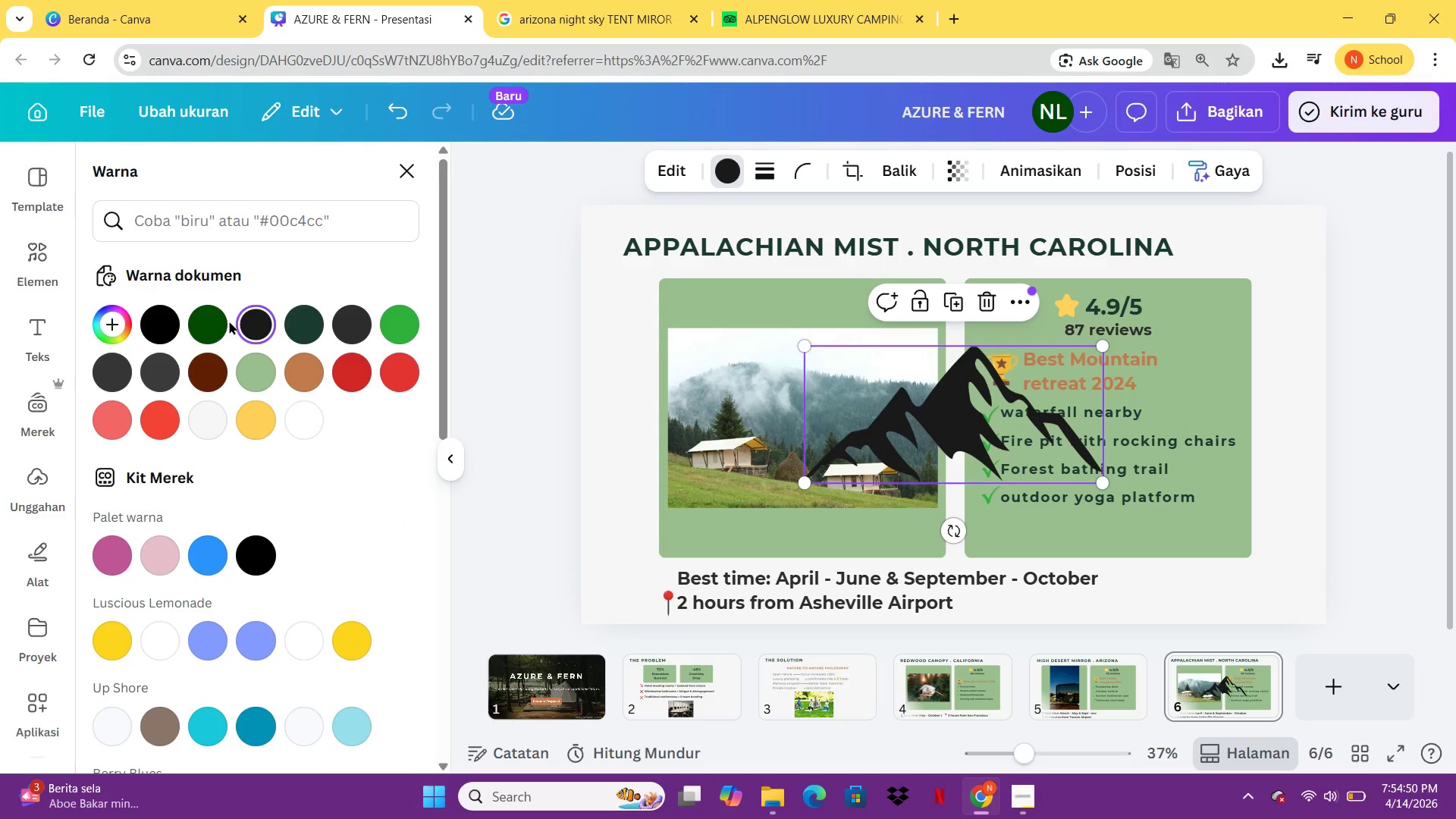 
left_click([218, 325])
 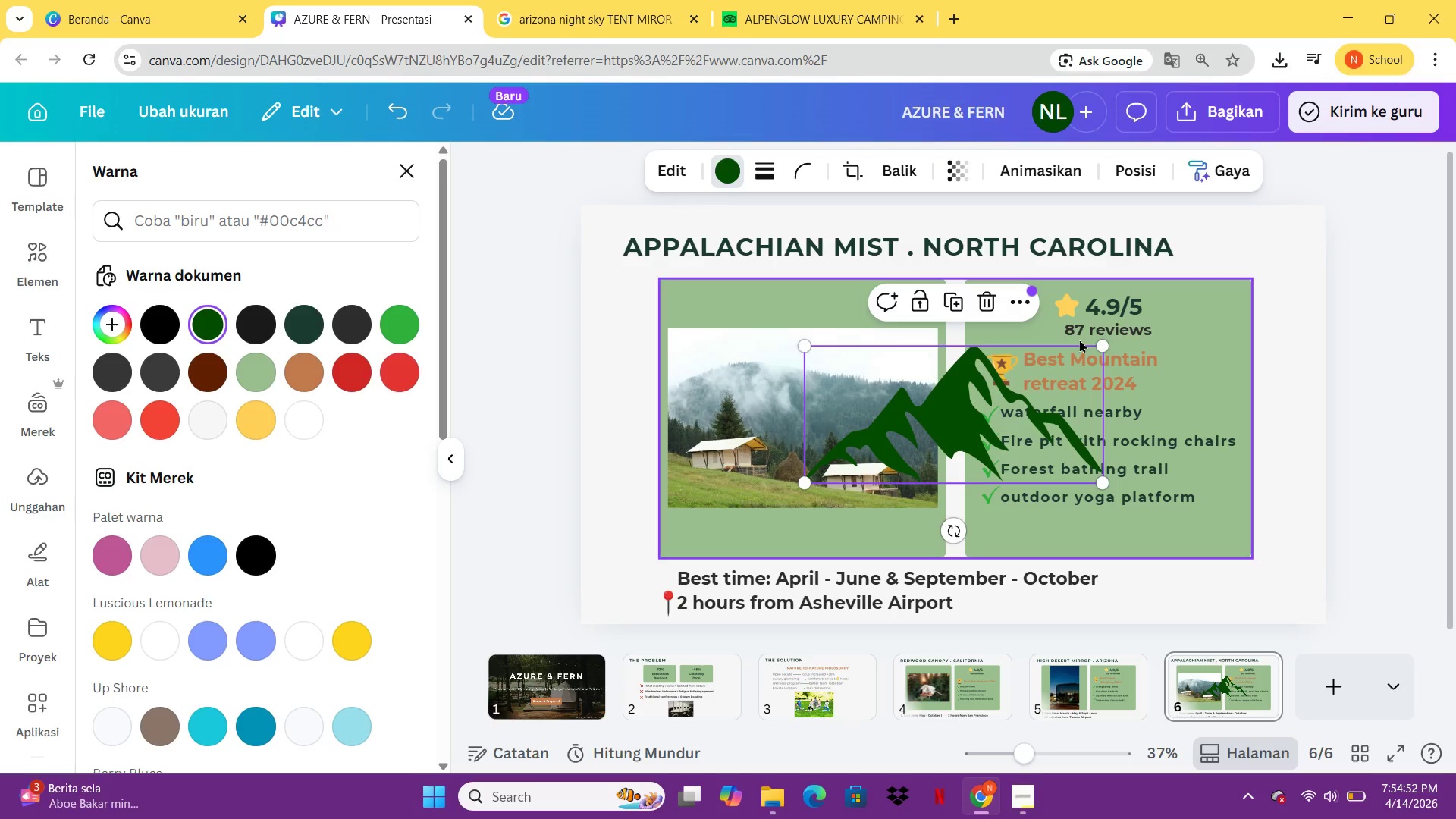 
left_click([1111, 343])
 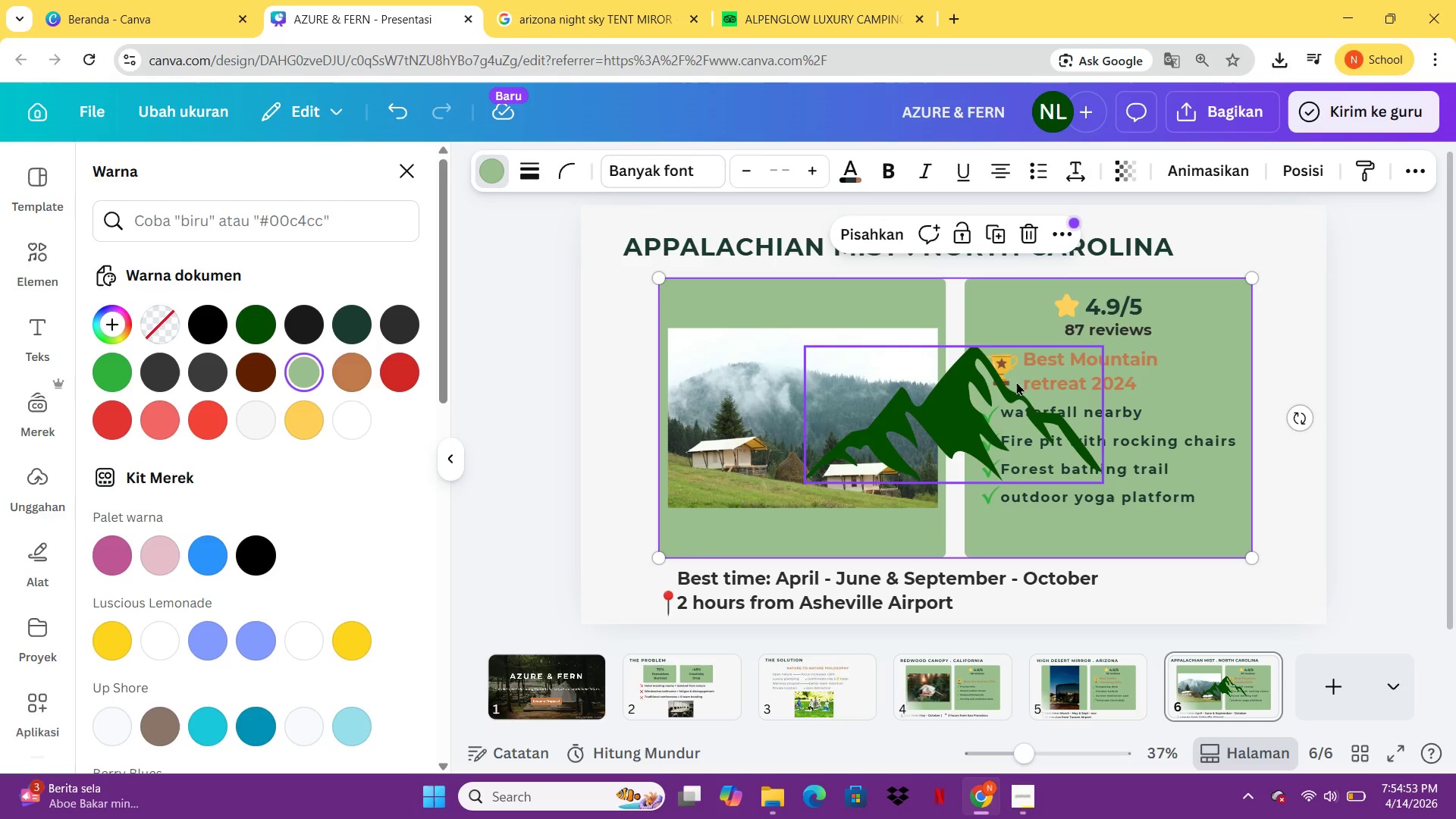 
left_click_drag(start_coordinate=[950, 420], to_coordinate=[716, 481])
 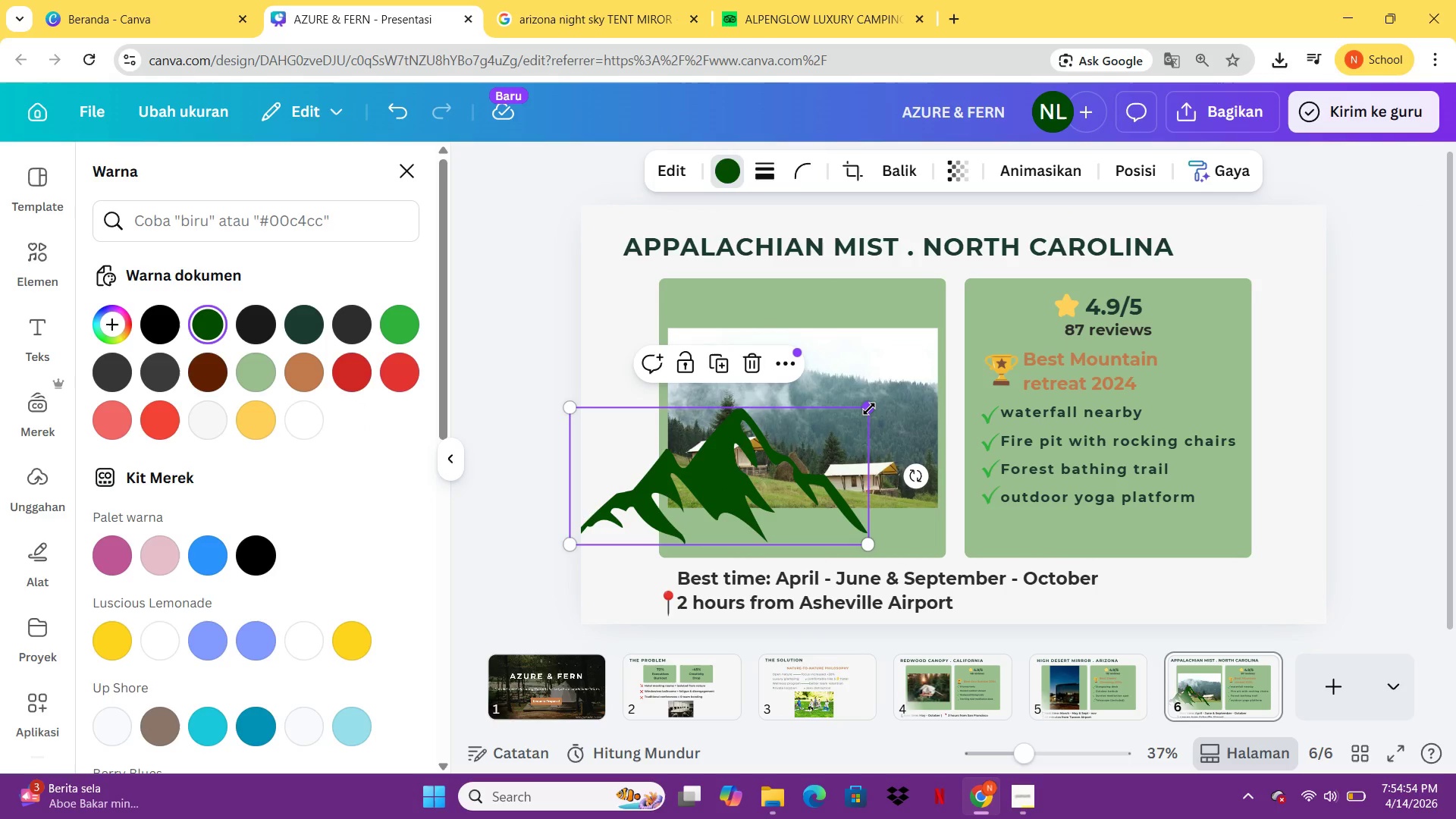 
left_click_drag(start_coordinate=[869, 409], to_coordinate=[644, 523])
 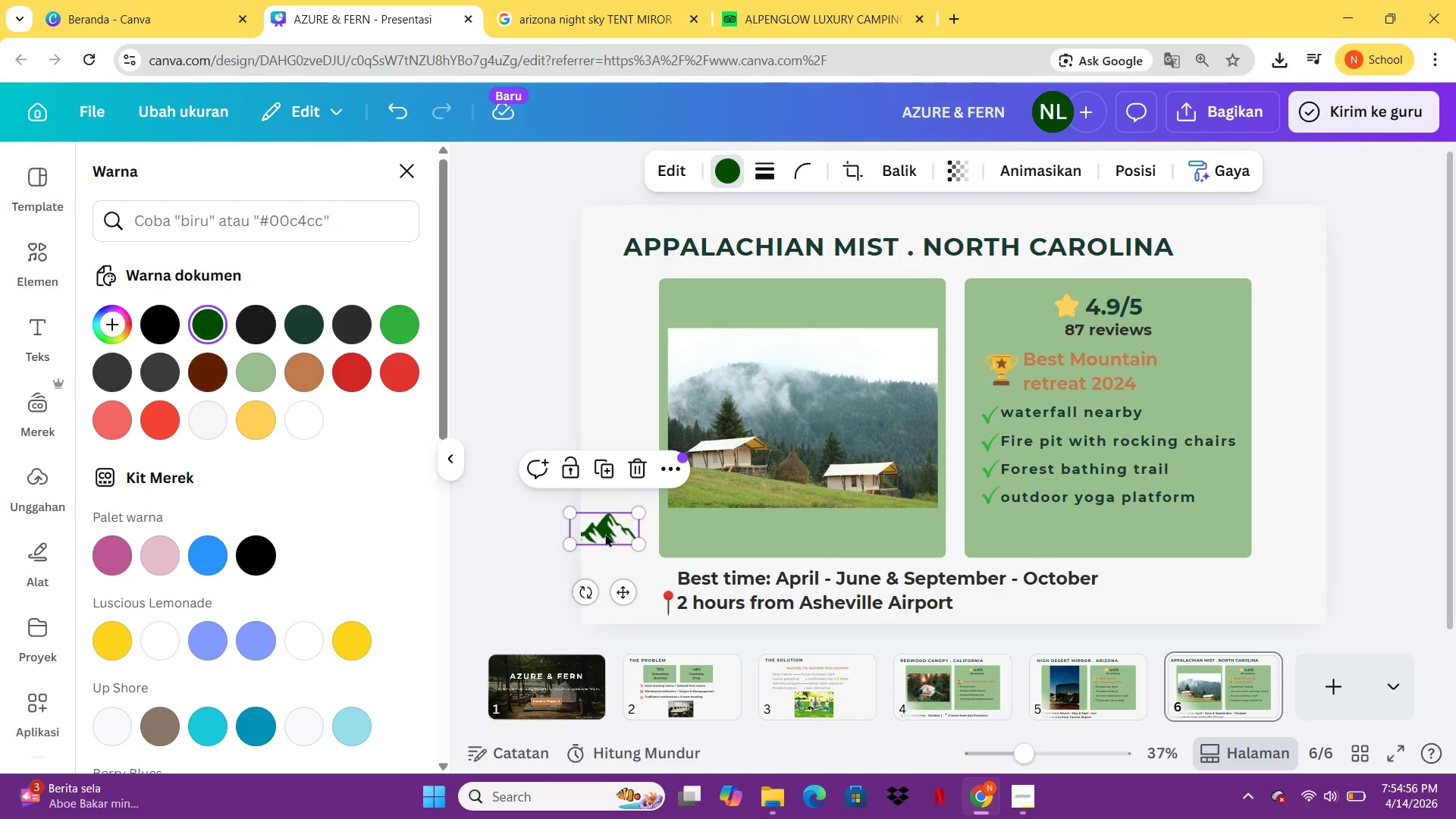 
left_click_drag(start_coordinate=[605, 532], to_coordinate=[646, 573])
 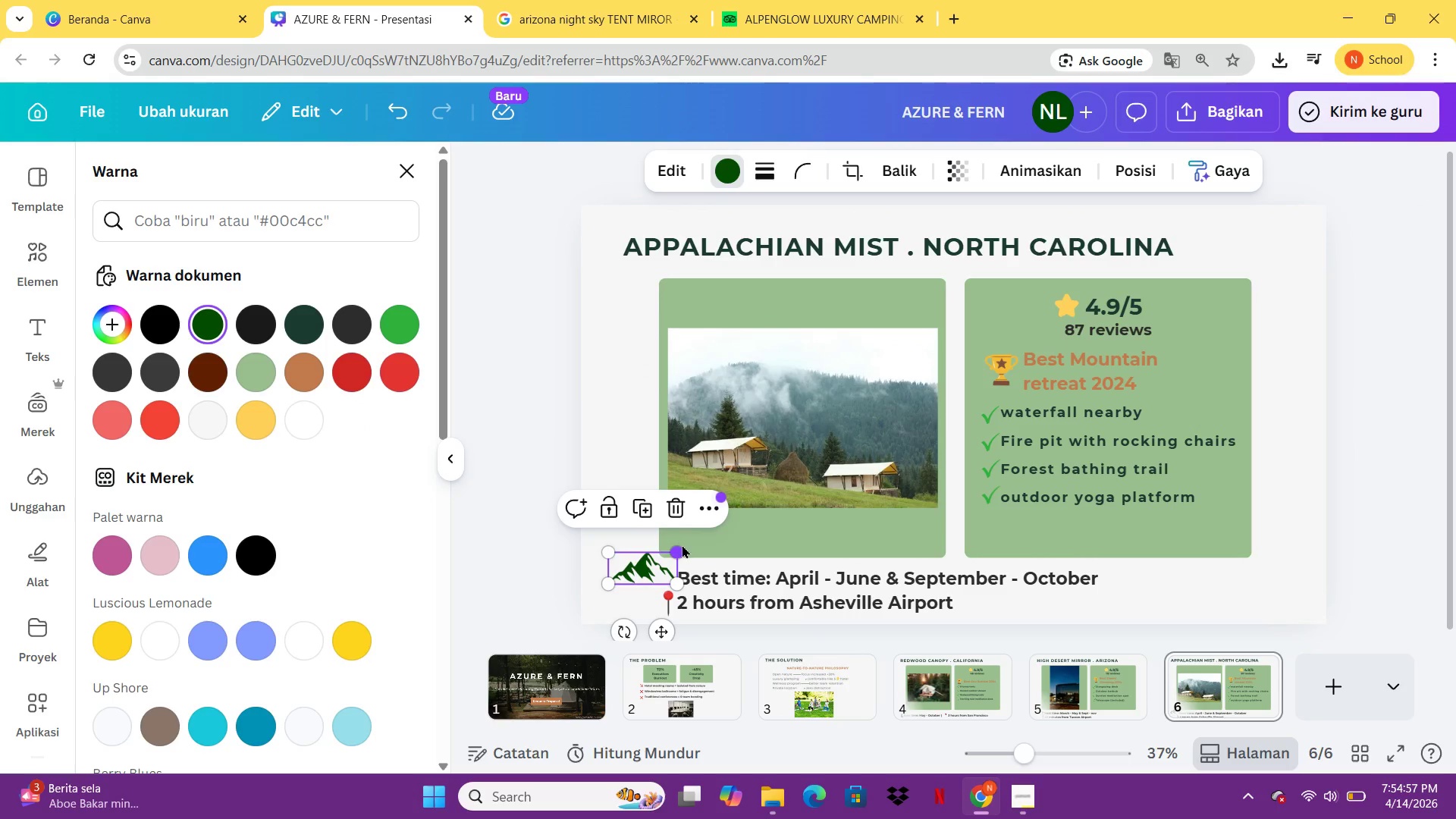 
left_click([682, 542])
 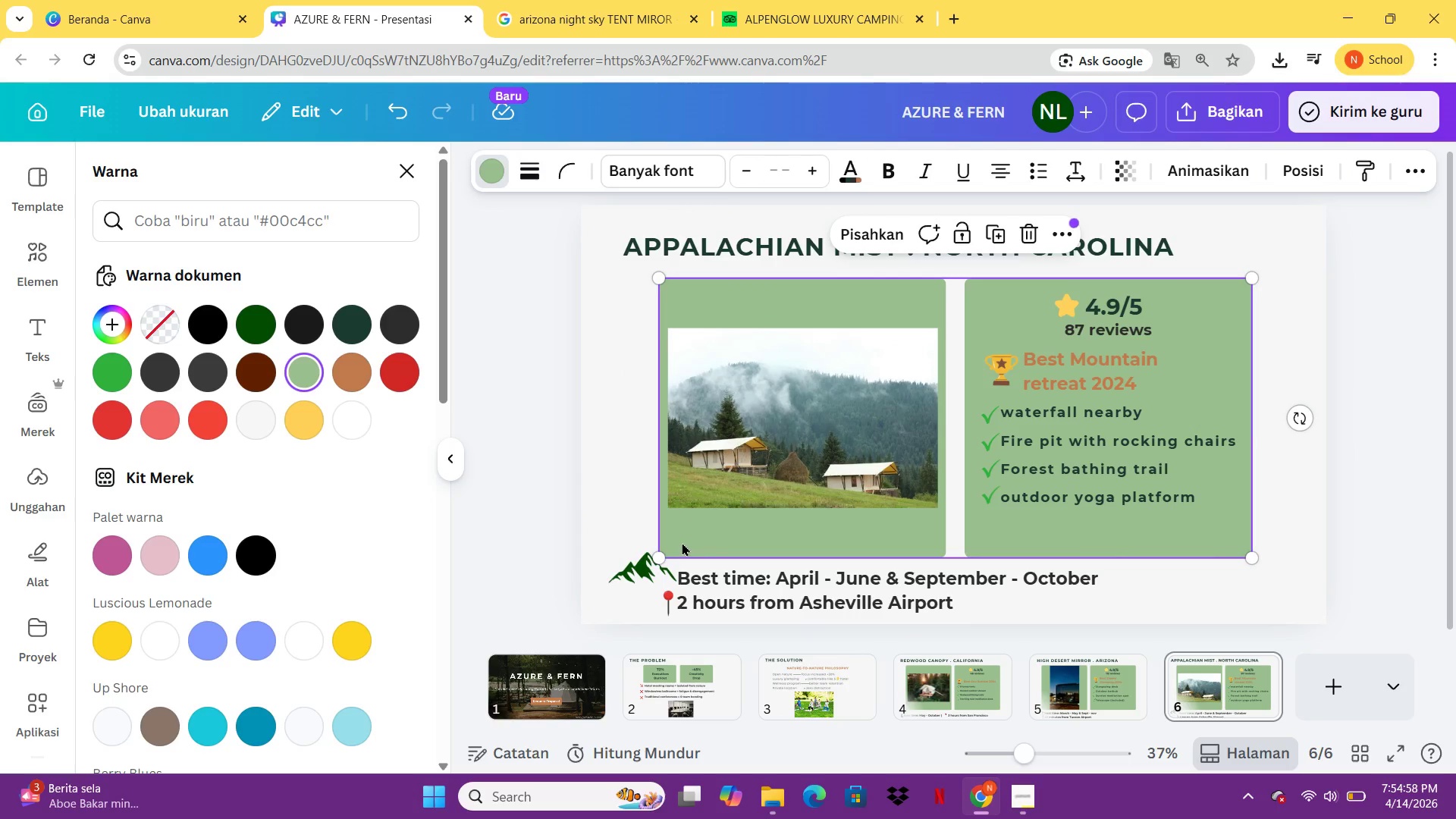 
left_click([639, 573])
 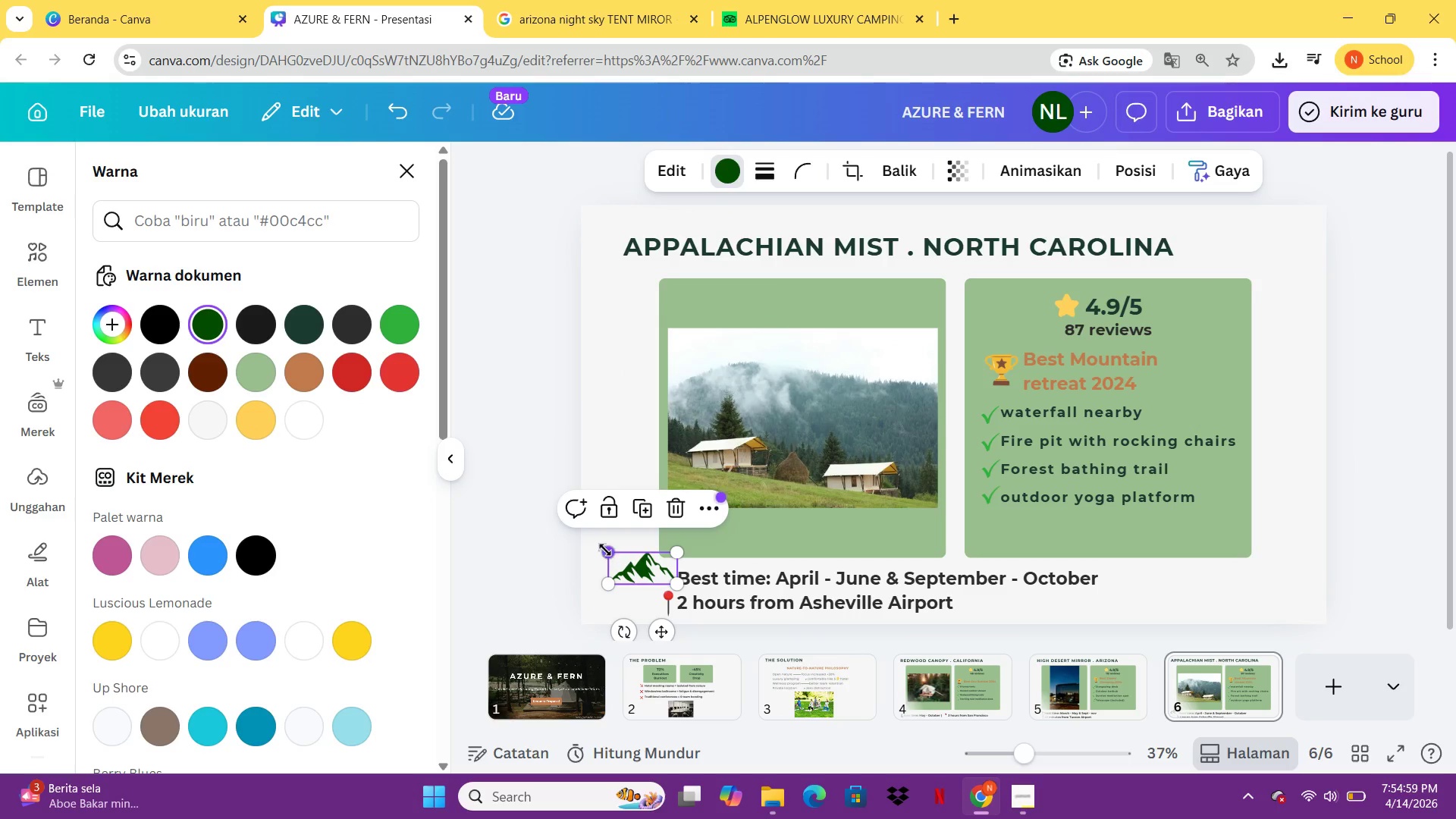 
left_click_drag(start_coordinate=[603, 548], to_coordinate=[631, 567])
 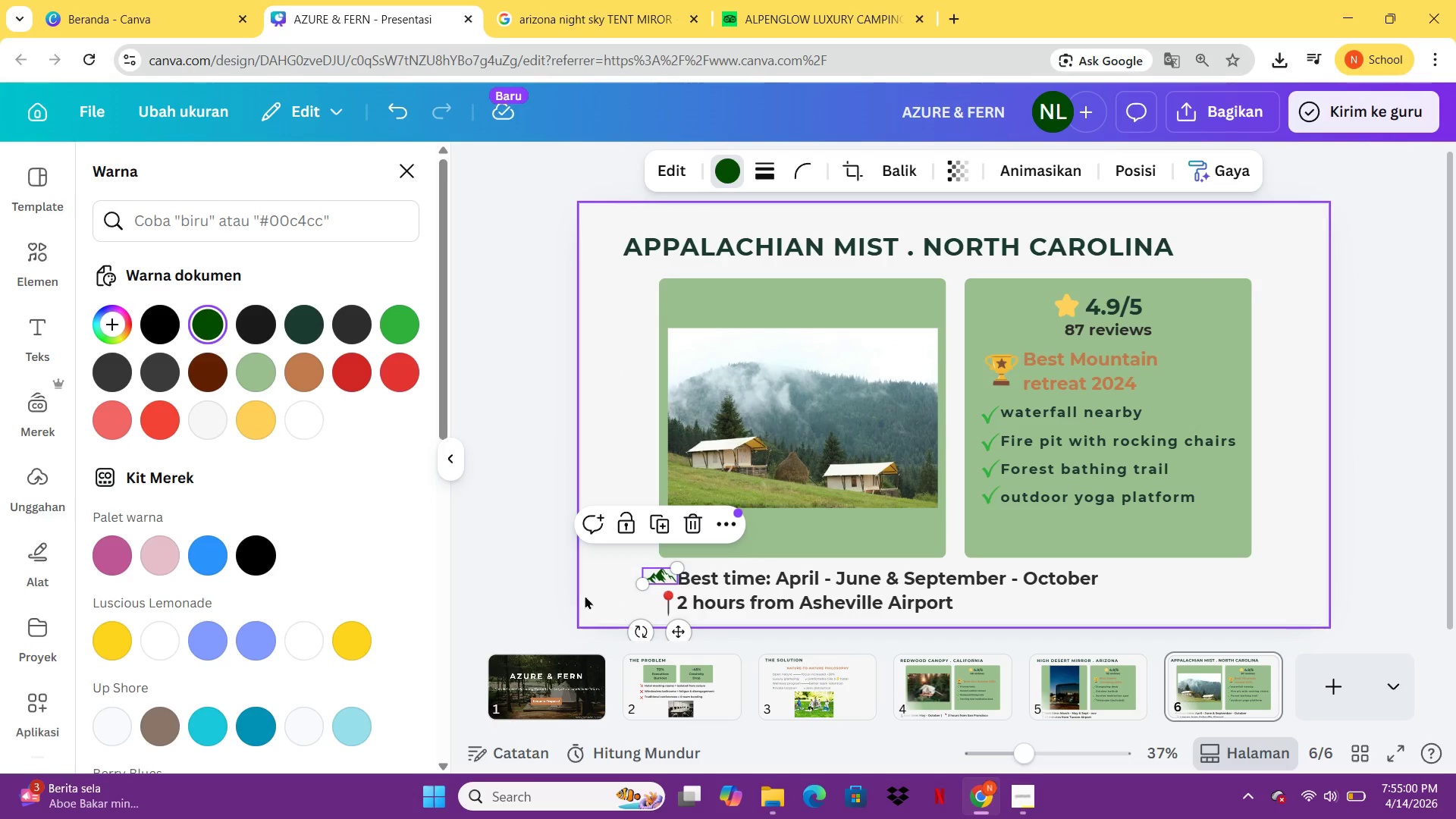 
left_click([553, 596])
 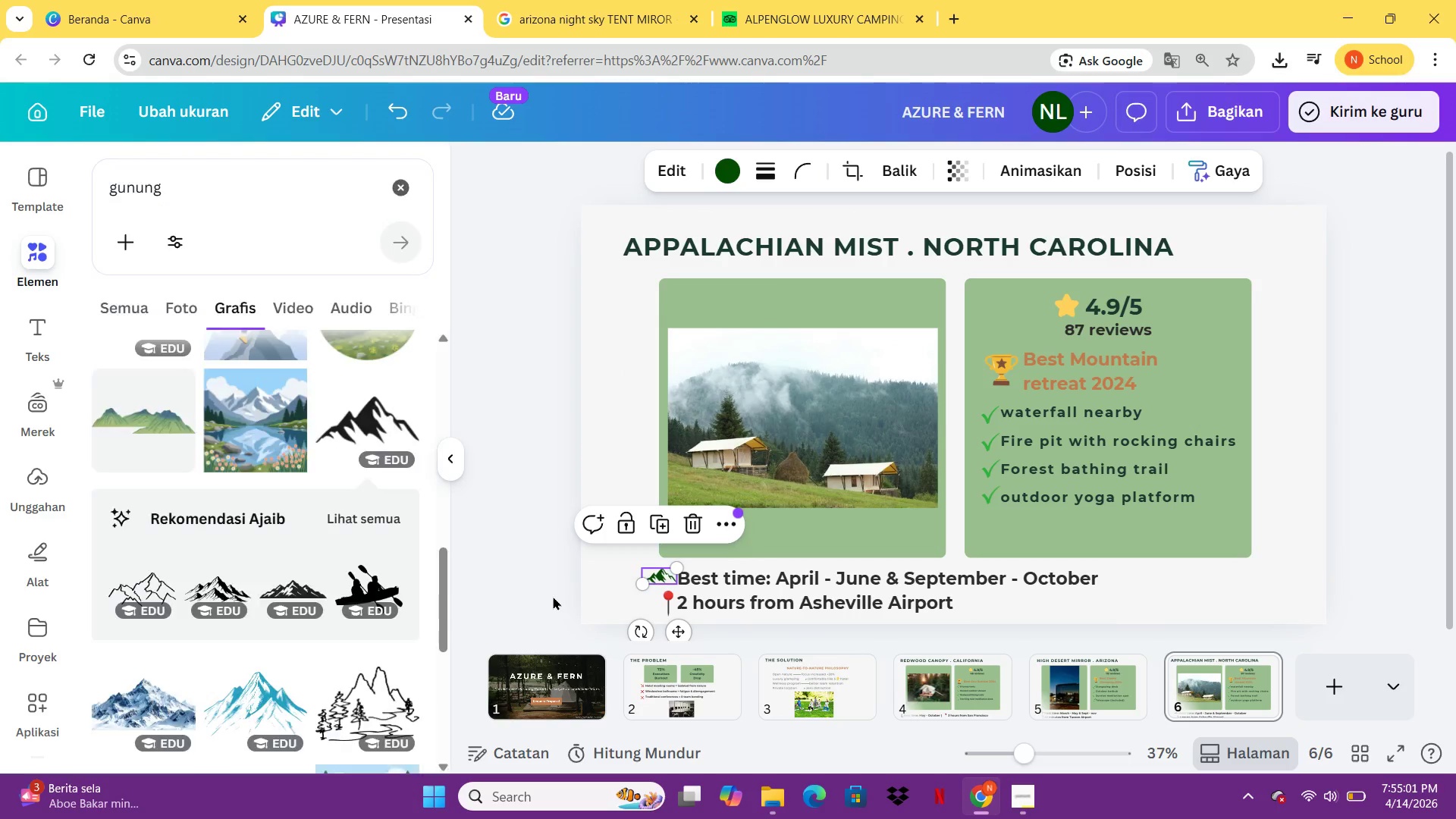 
left_click([553, 596])
 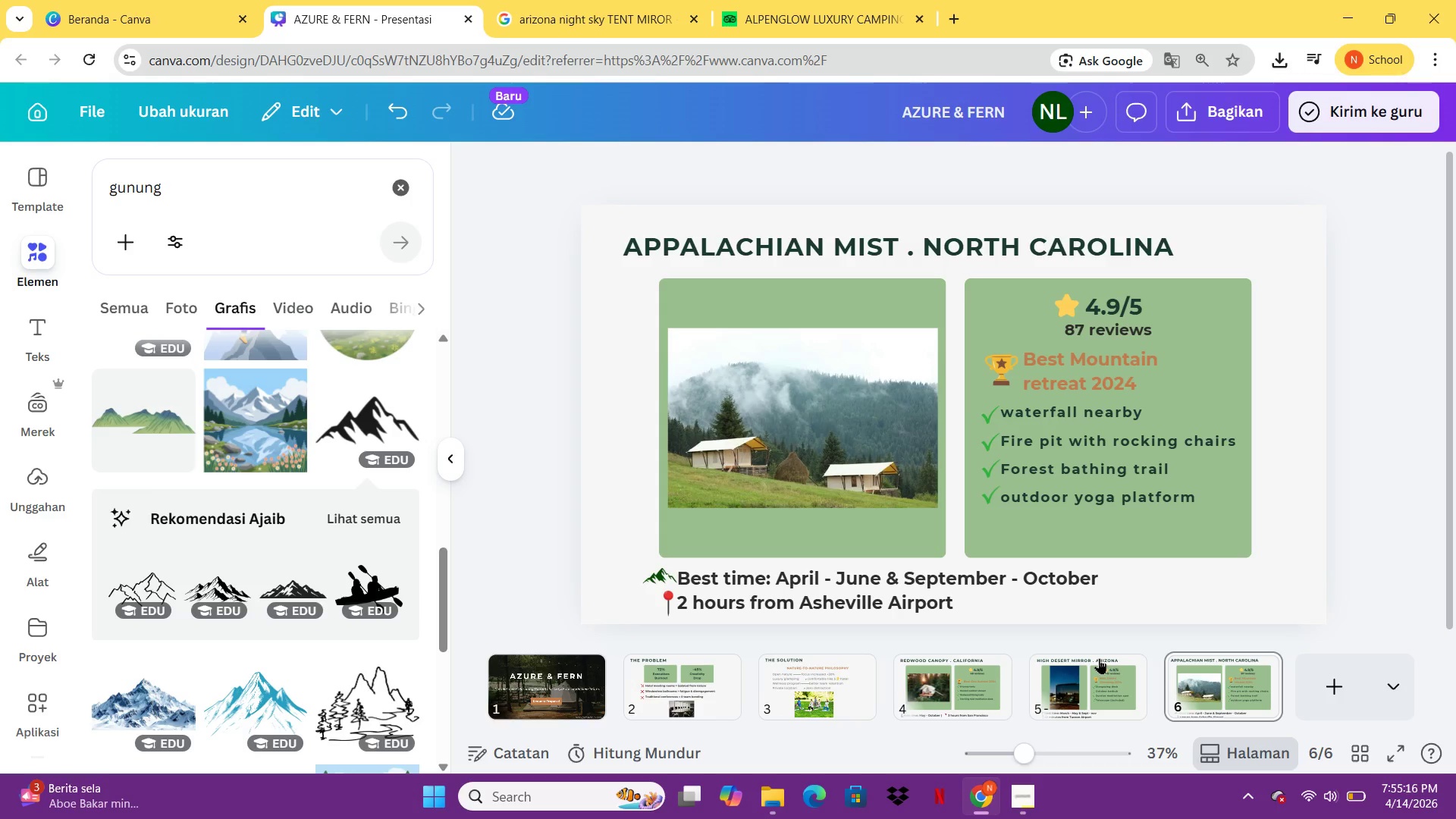 
wait(19.97)
 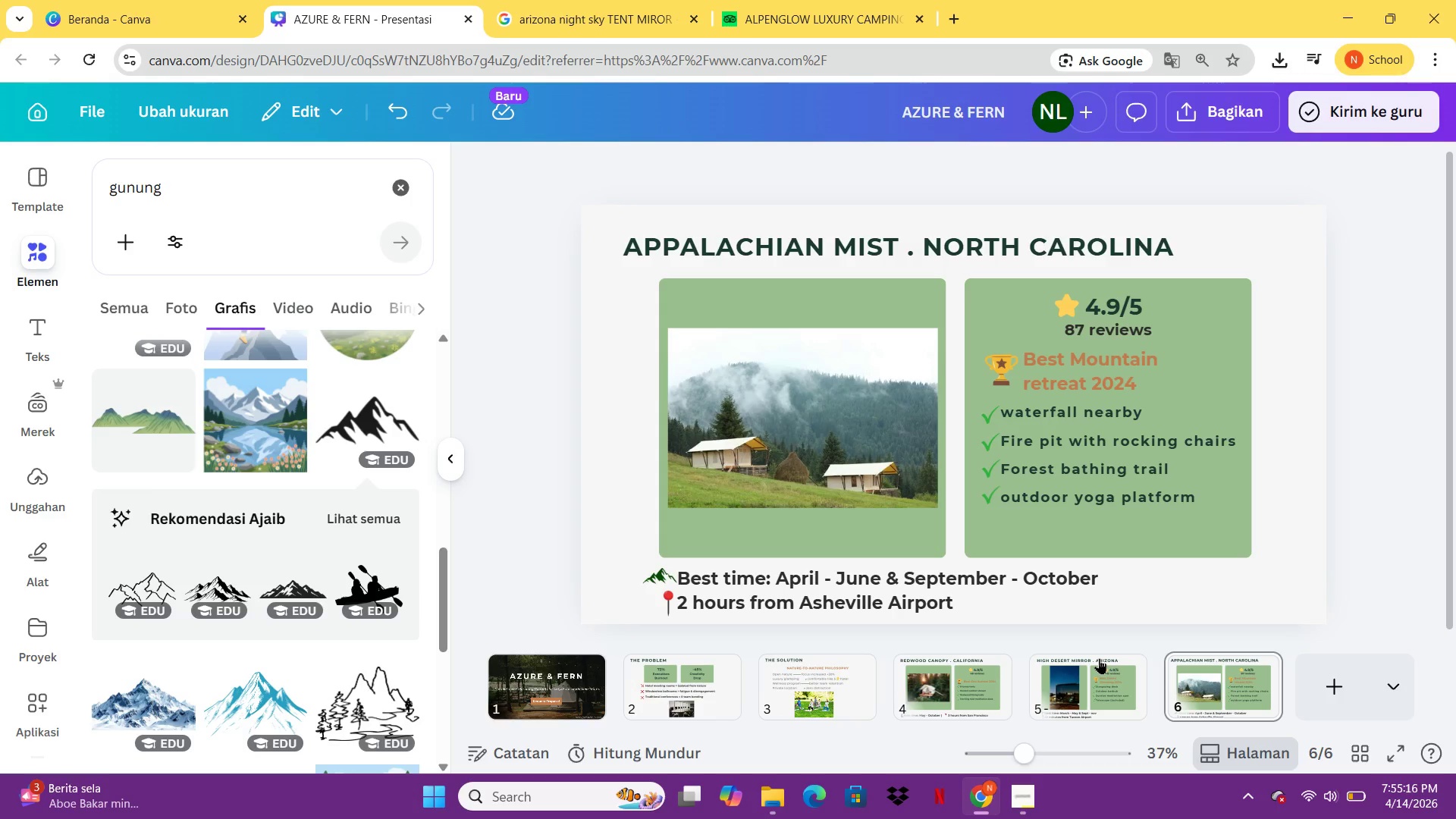 
left_click([1238, 384])
 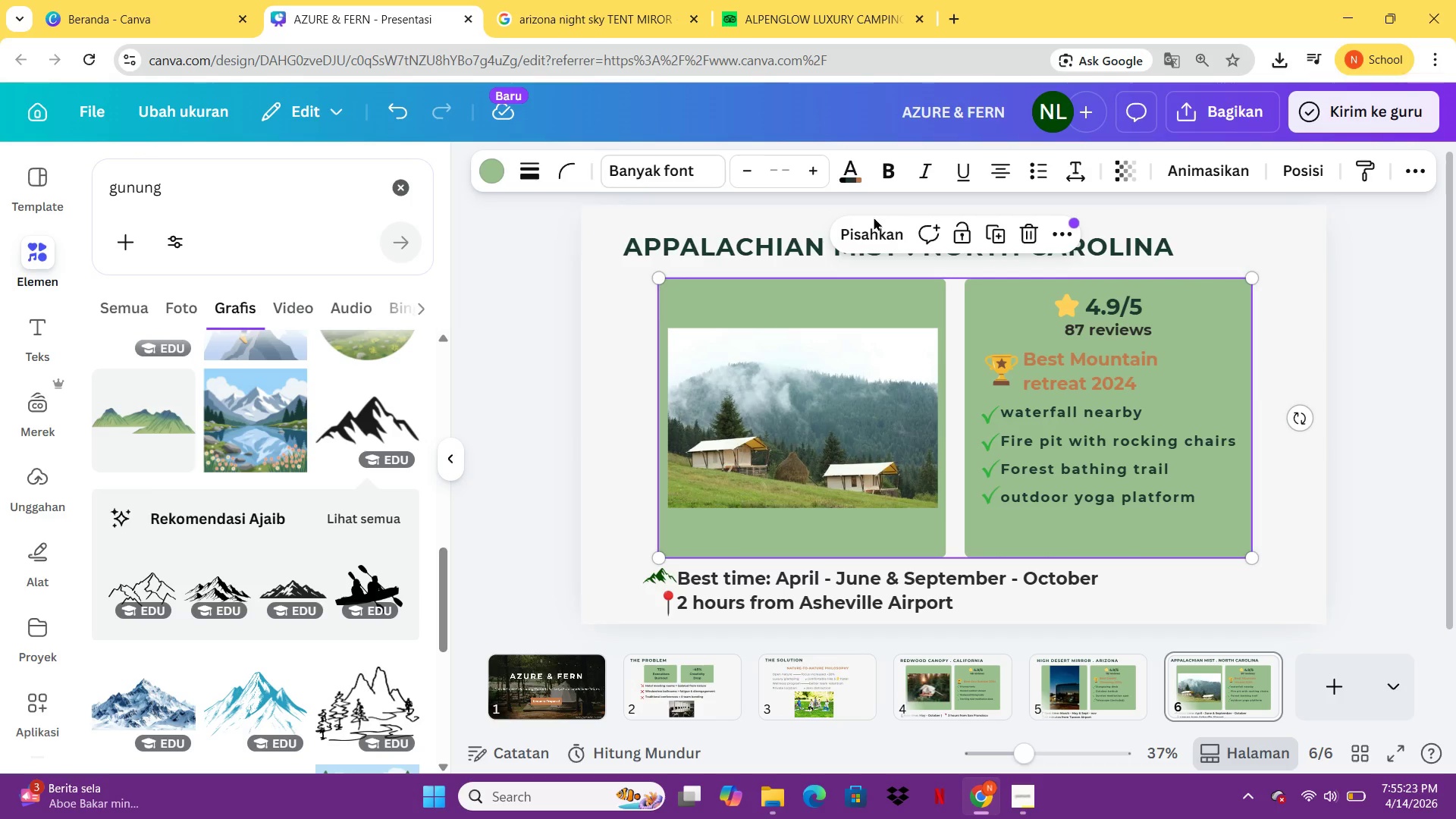 
left_click([877, 222])
 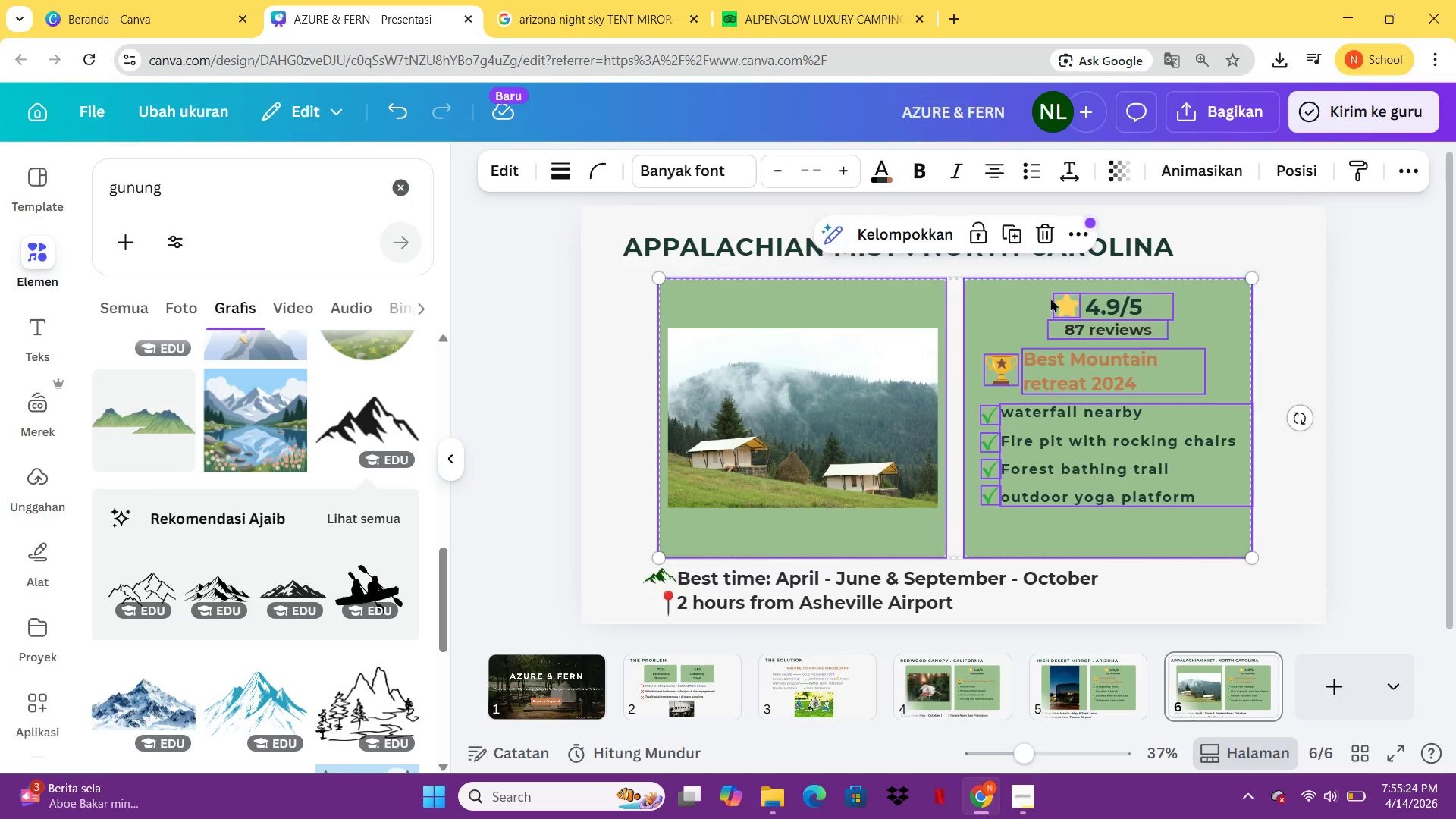 
left_click([1013, 303])
 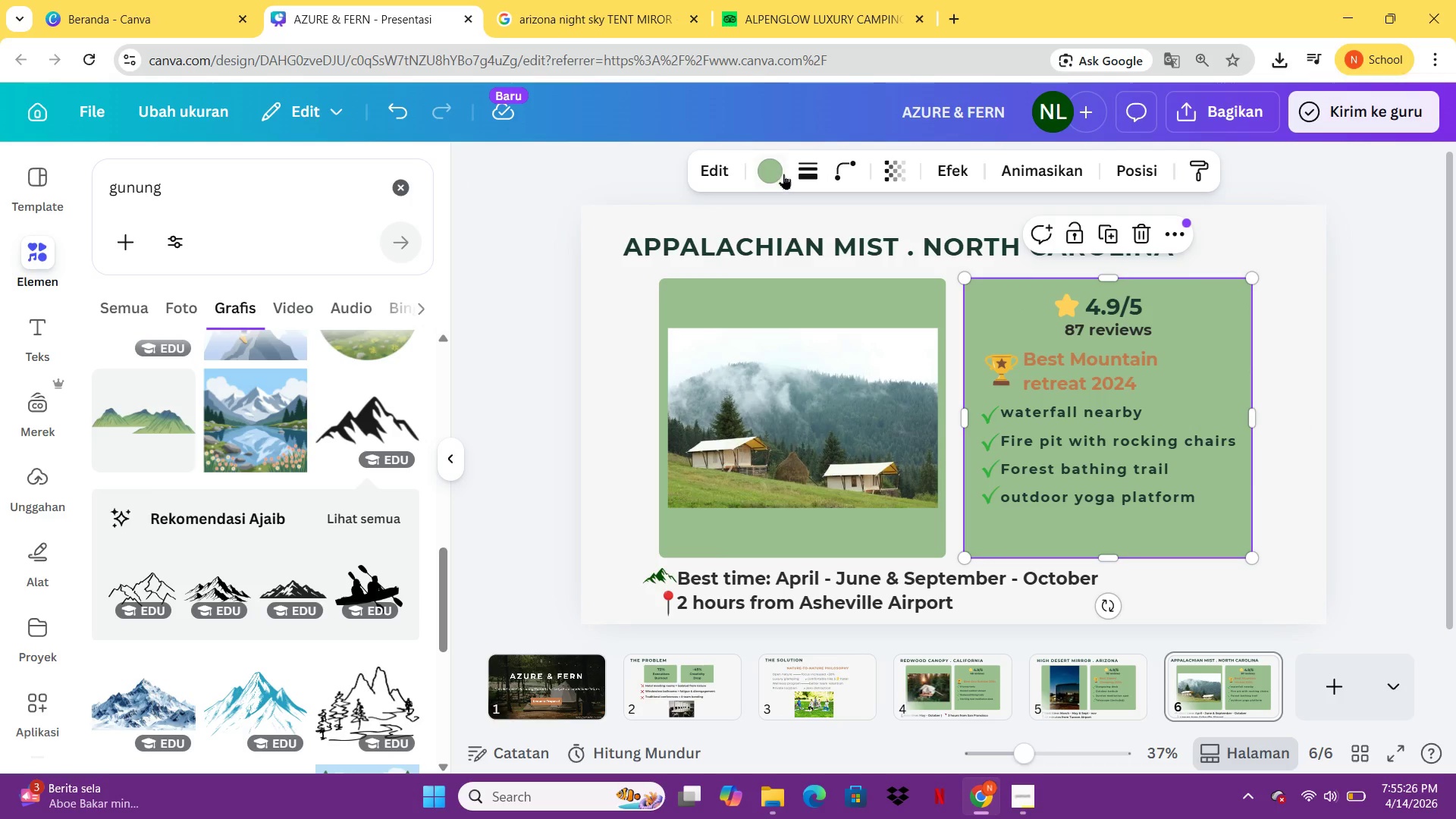 
left_click([785, 175])
 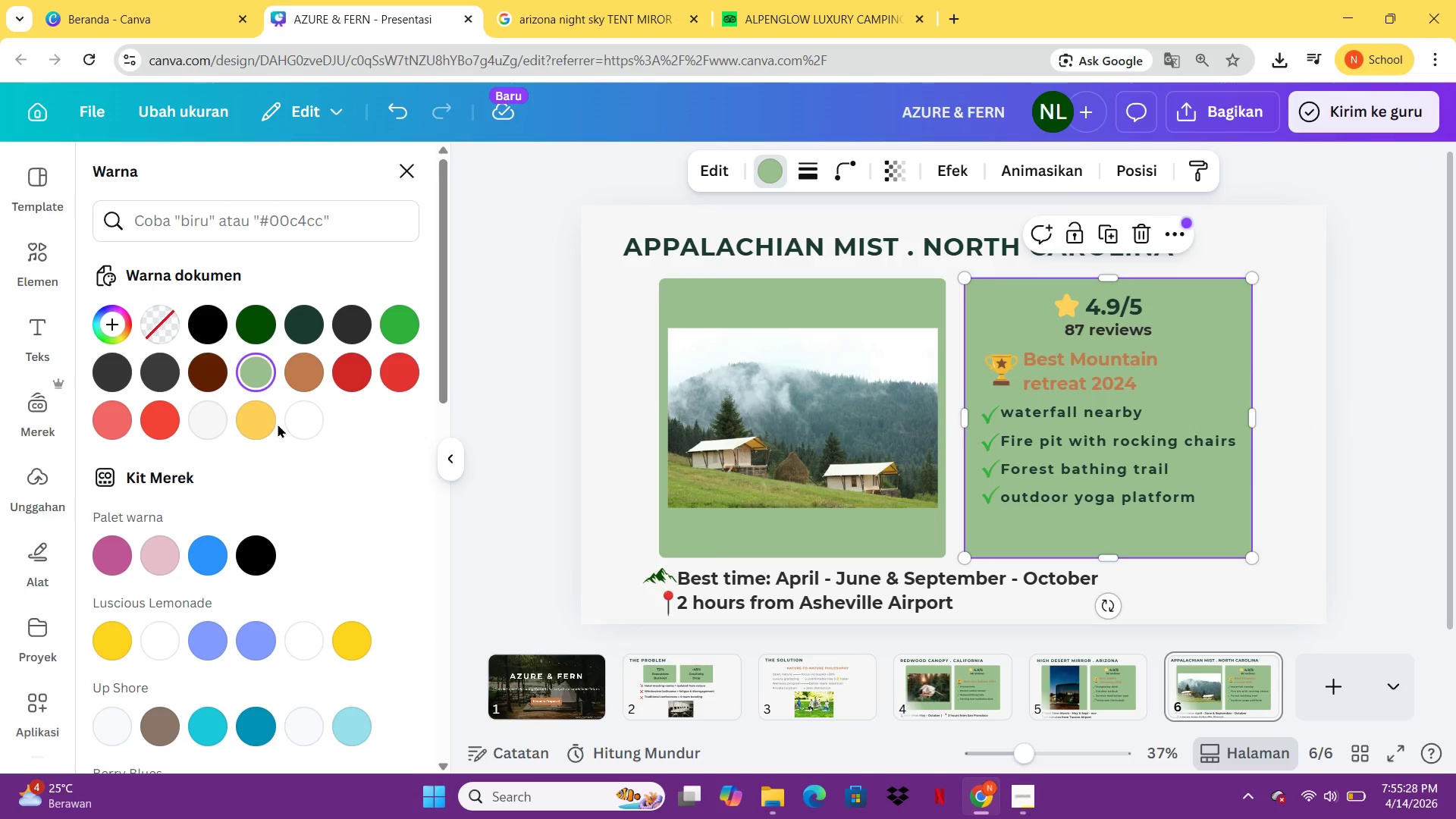 
left_click([287, 424])
 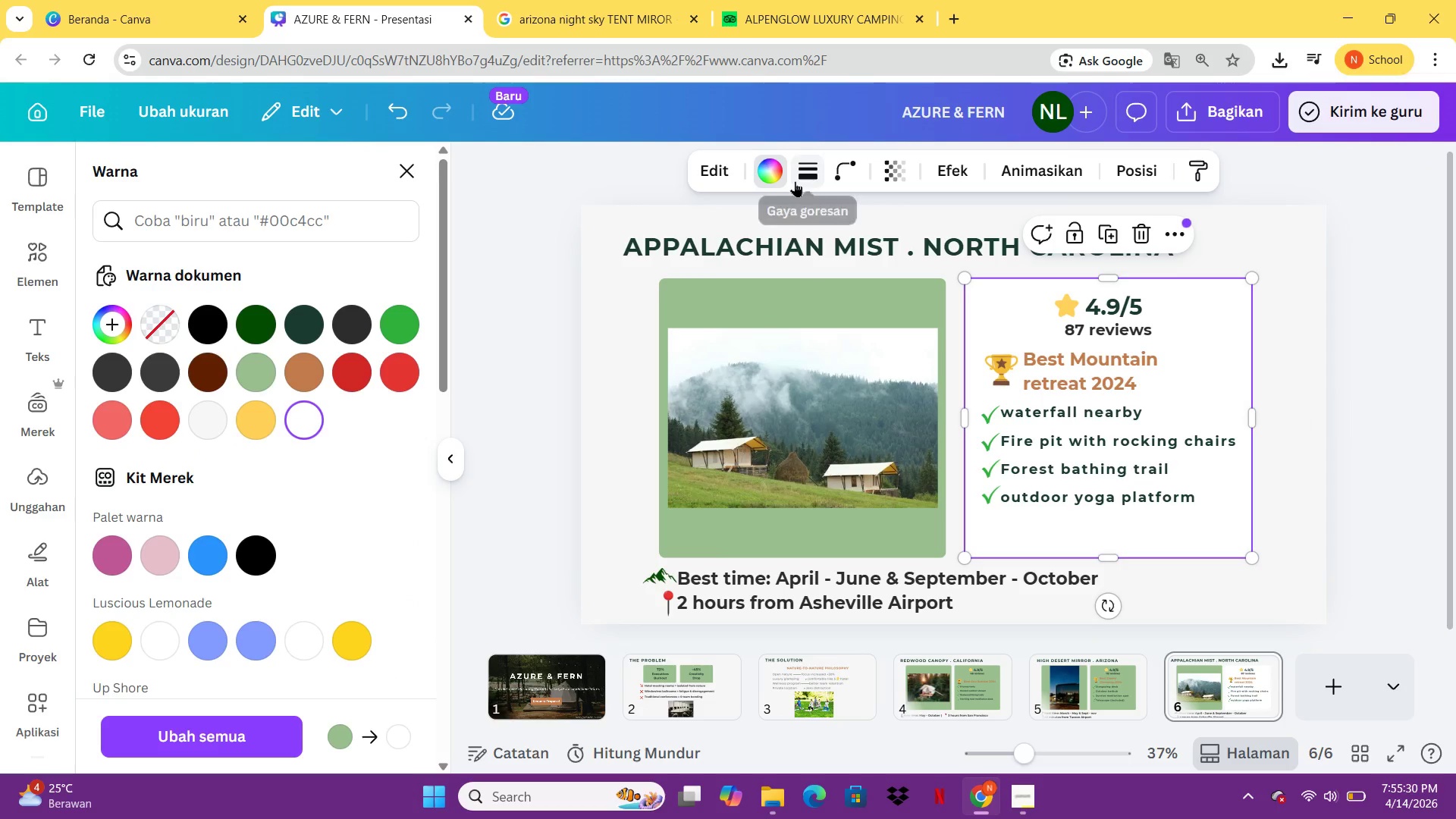 
left_click([804, 181])
 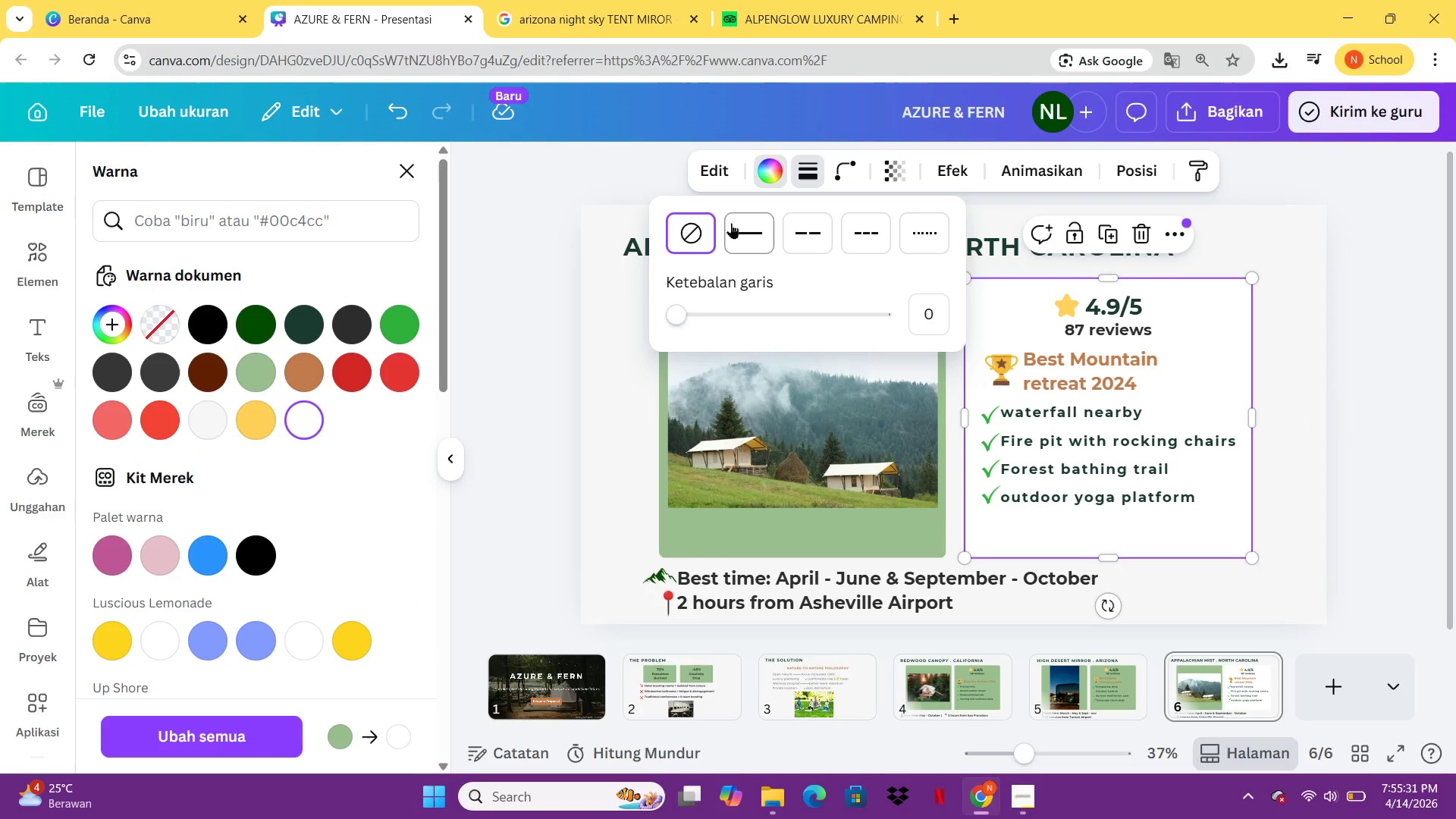 
left_click([731, 224])
 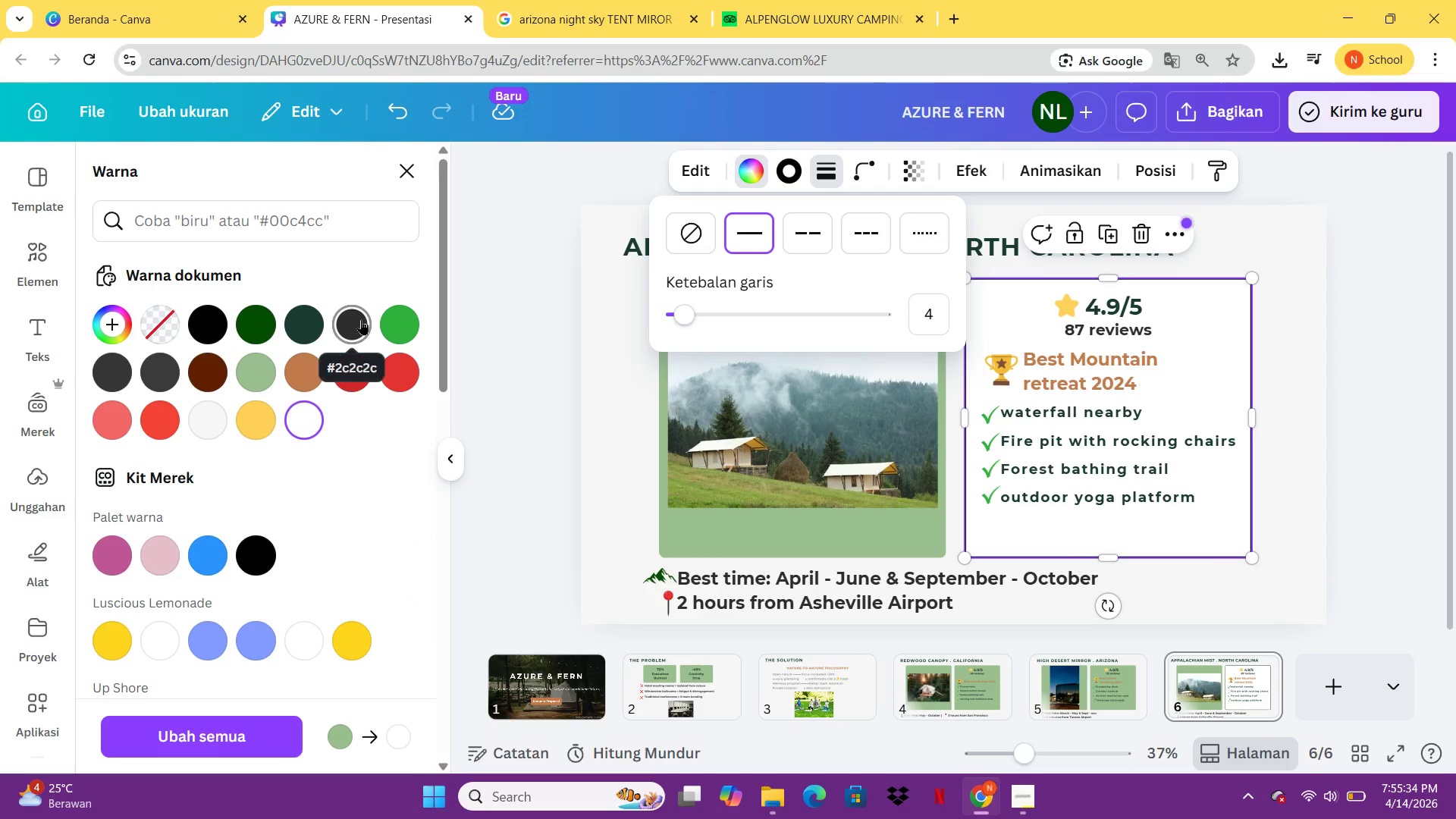 
left_click([303, 377])
 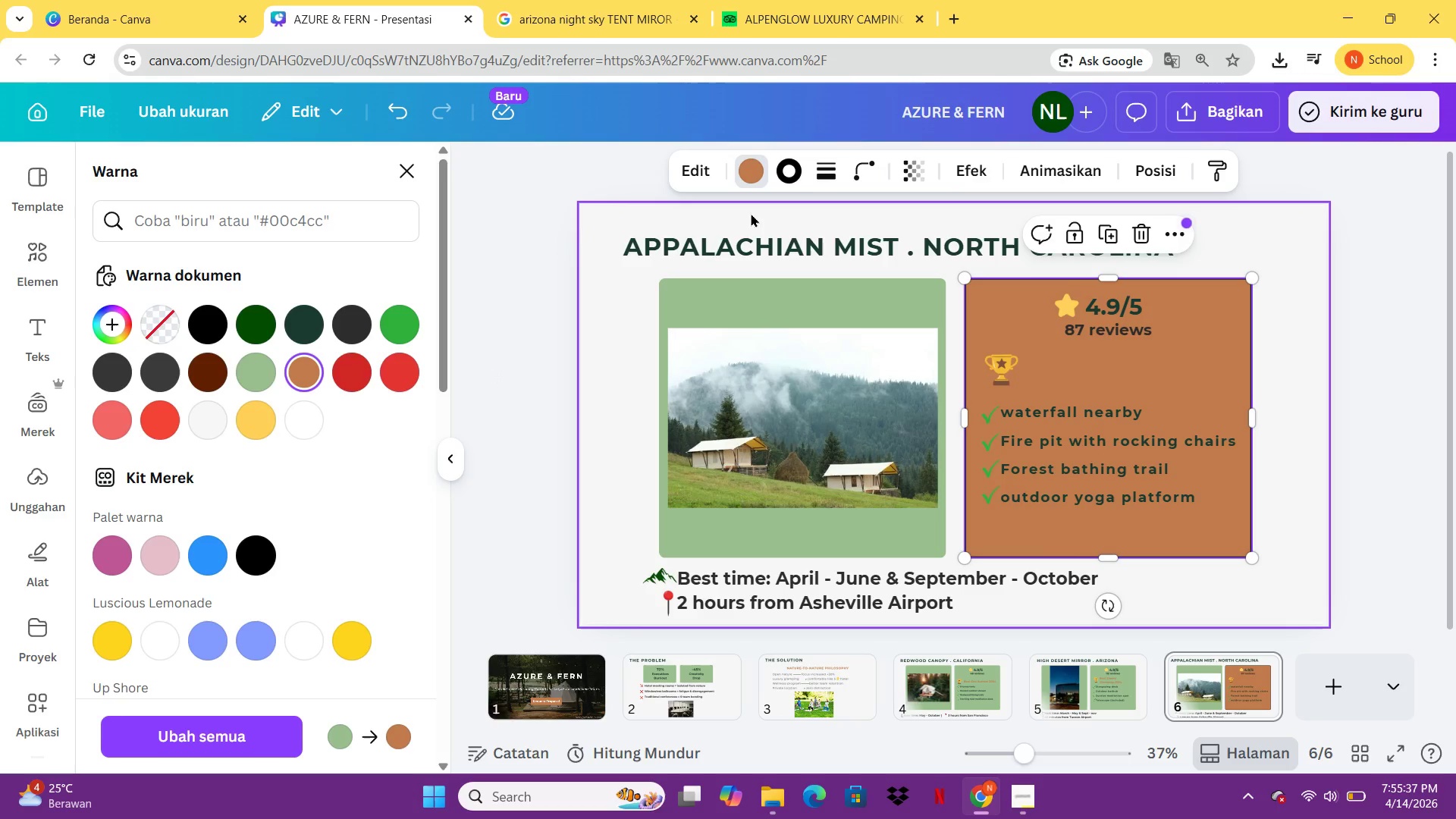 
key(Control+Z)
 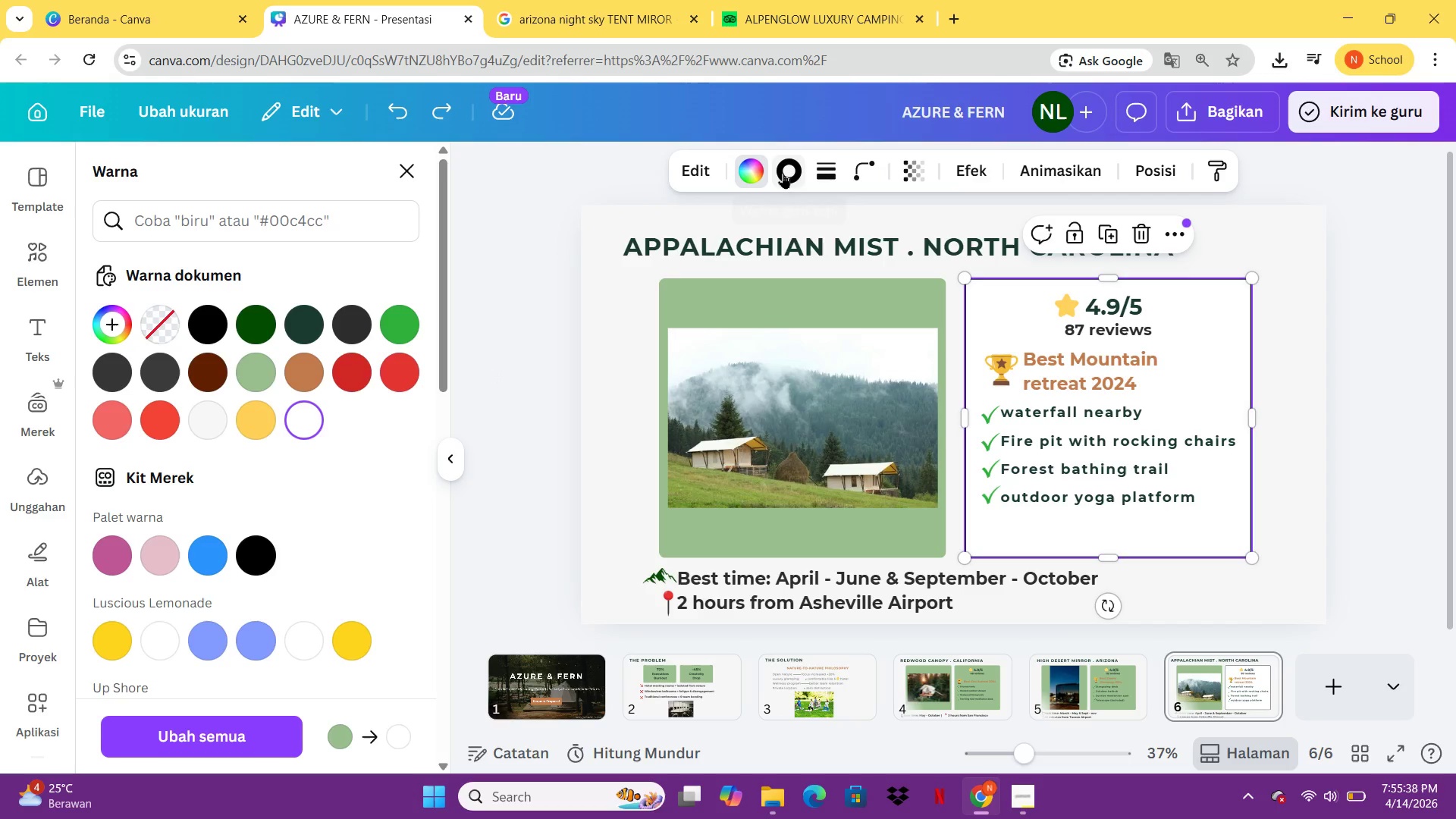 
left_click([783, 173])
 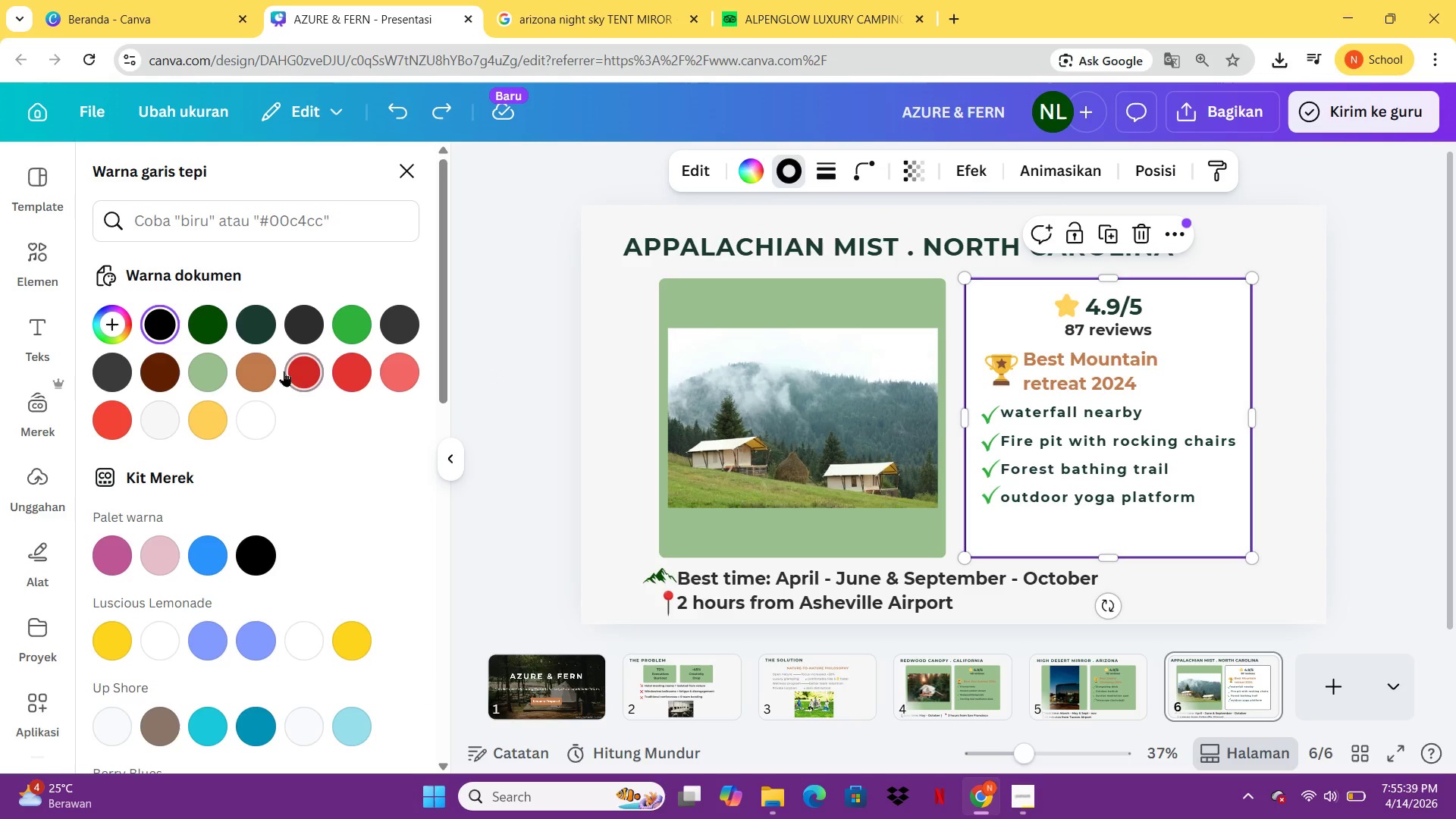 
left_click([269, 369])
 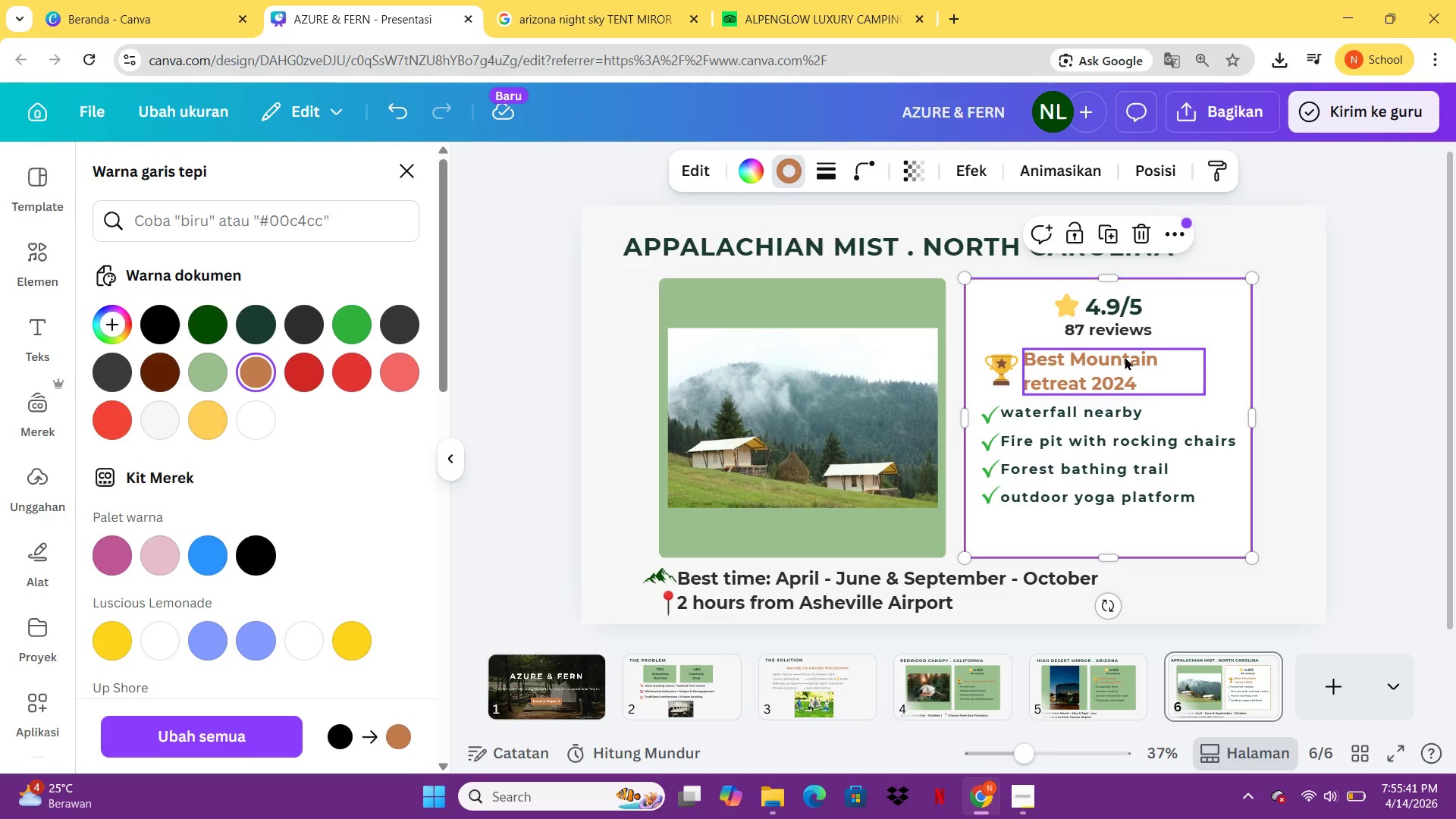 
left_click([1285, 352])
 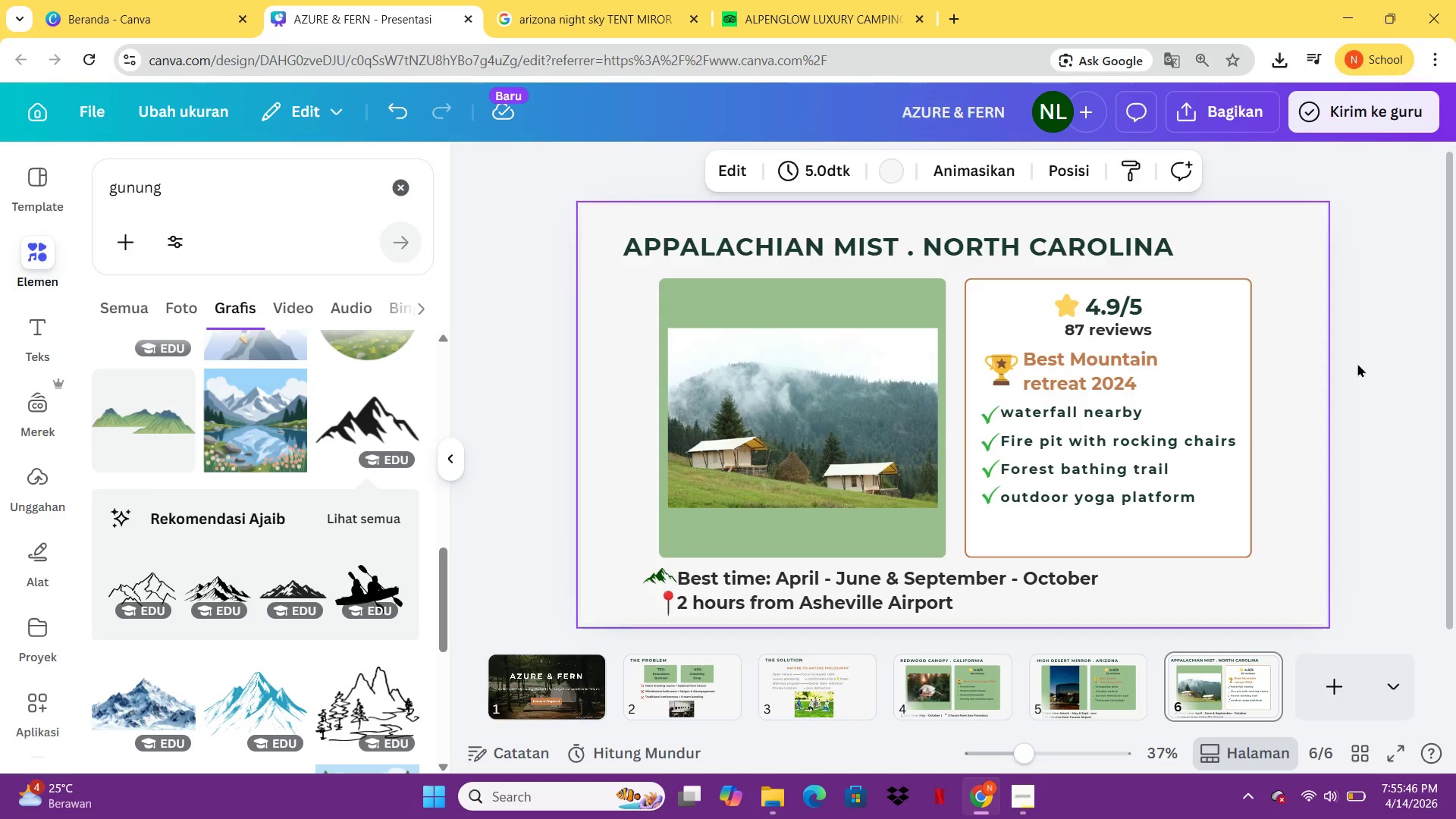 
wait(6.72)
 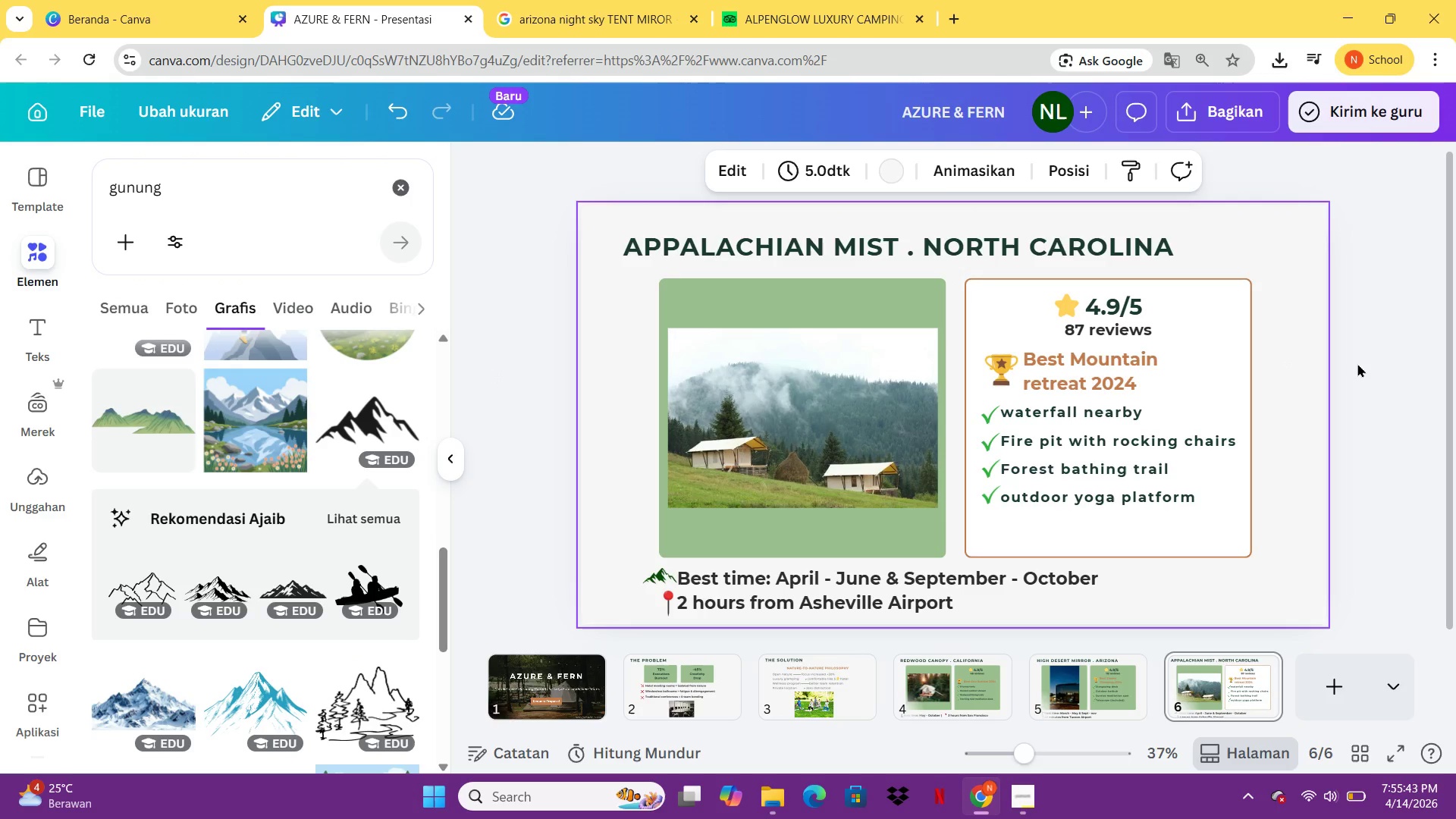 
left_click([1119, 305])
 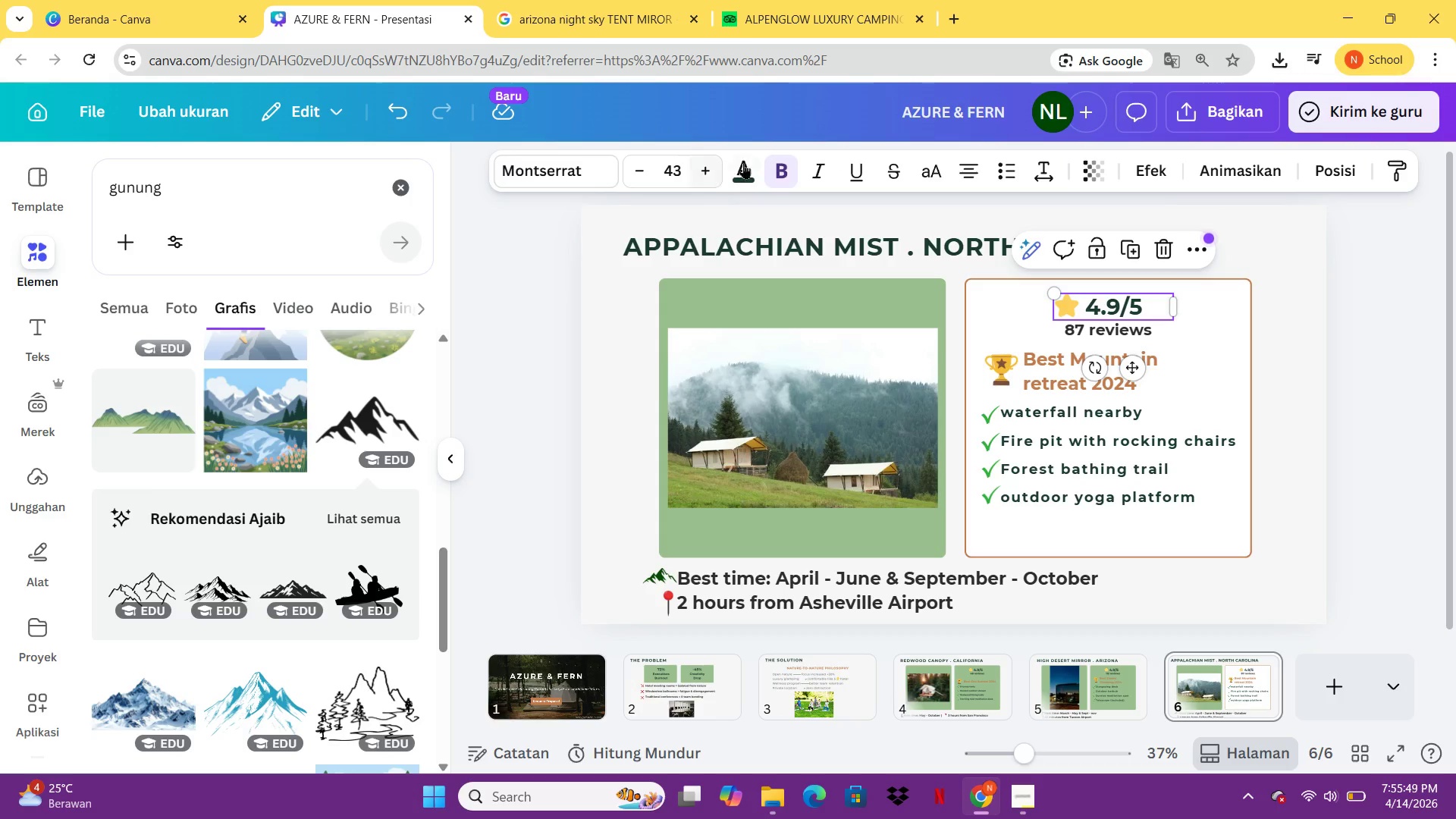 
left_click([743, 164])
 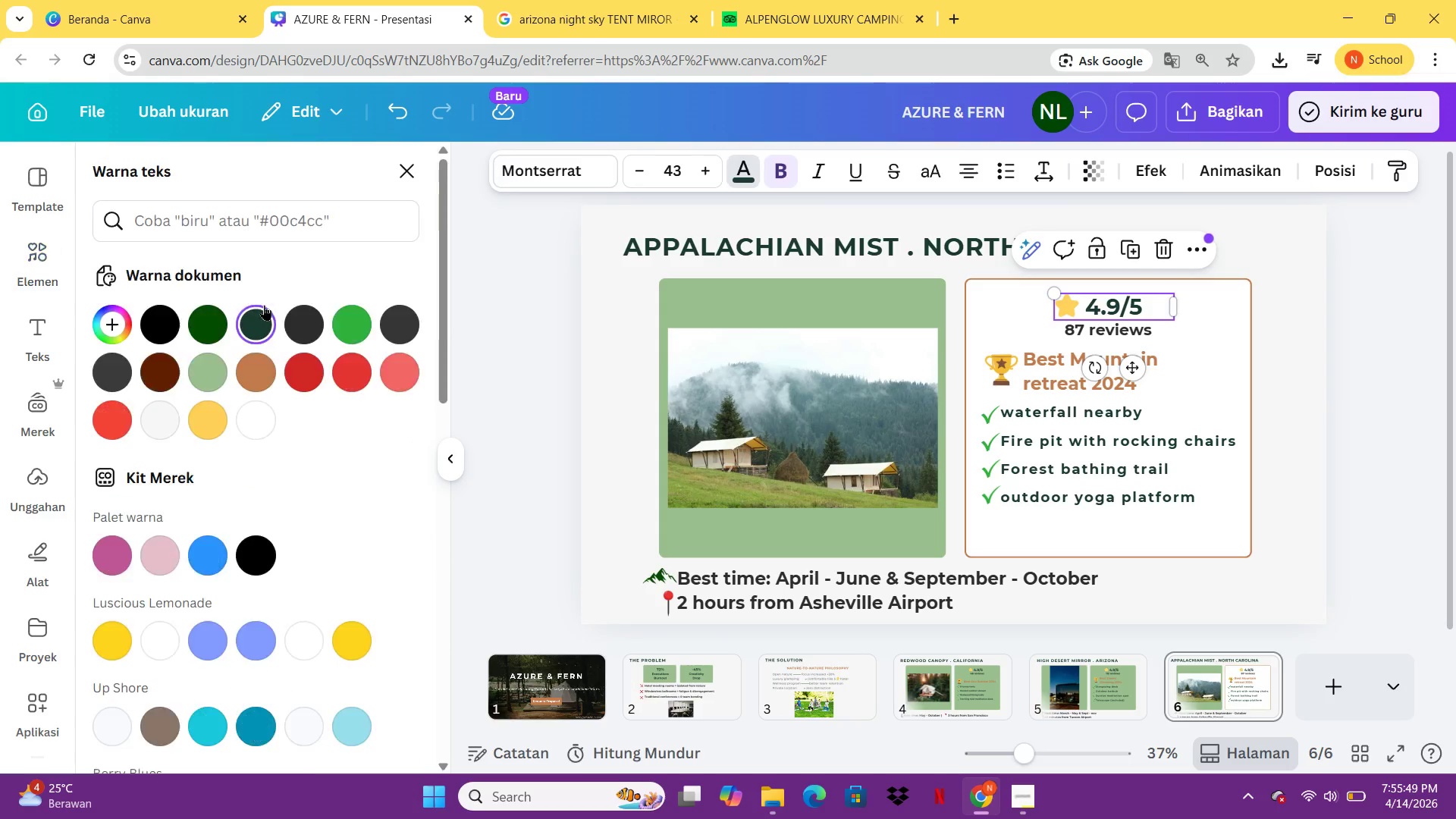 
mouse_move([249, 324])
 